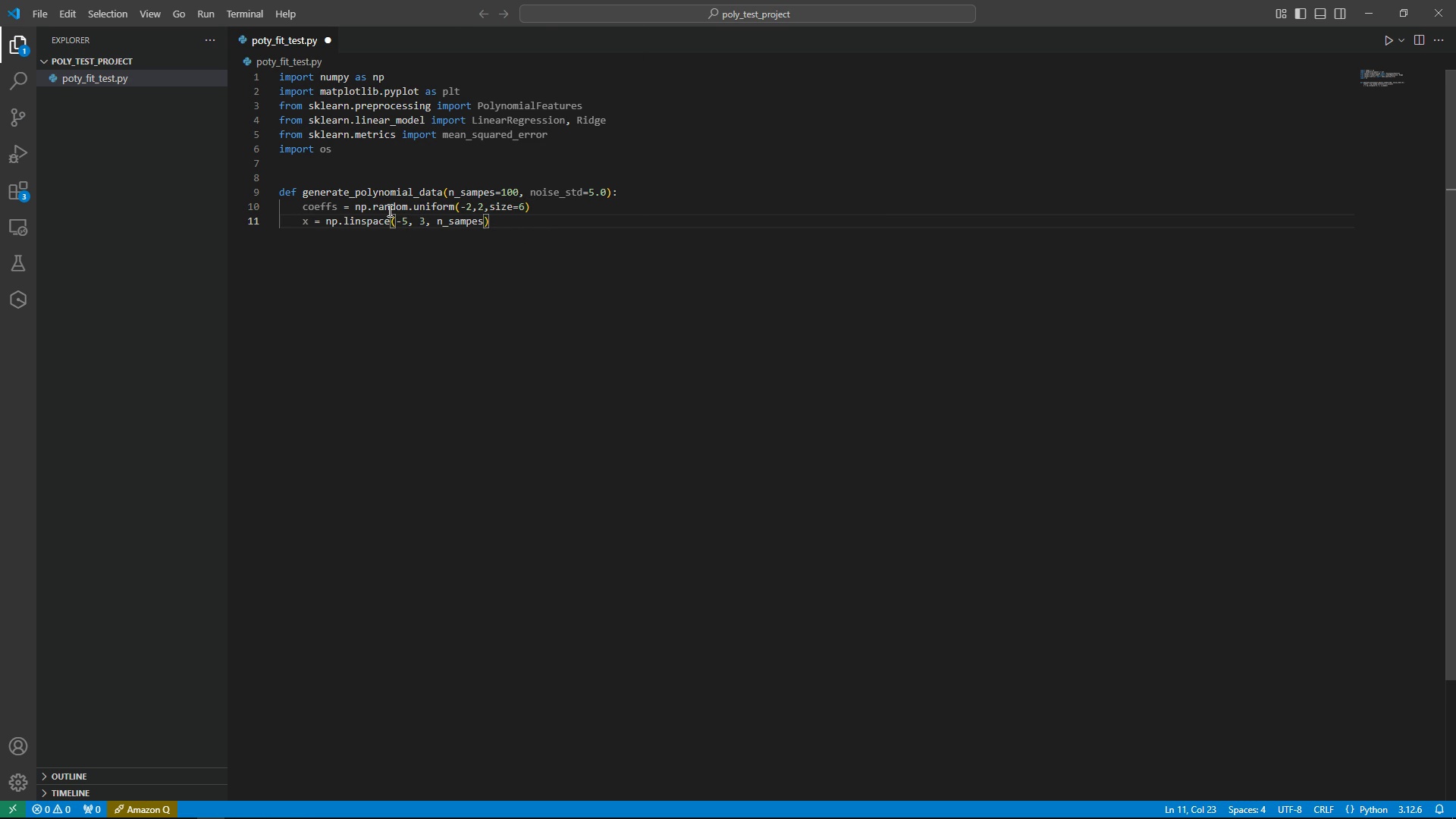 
key(ArrowRight)
 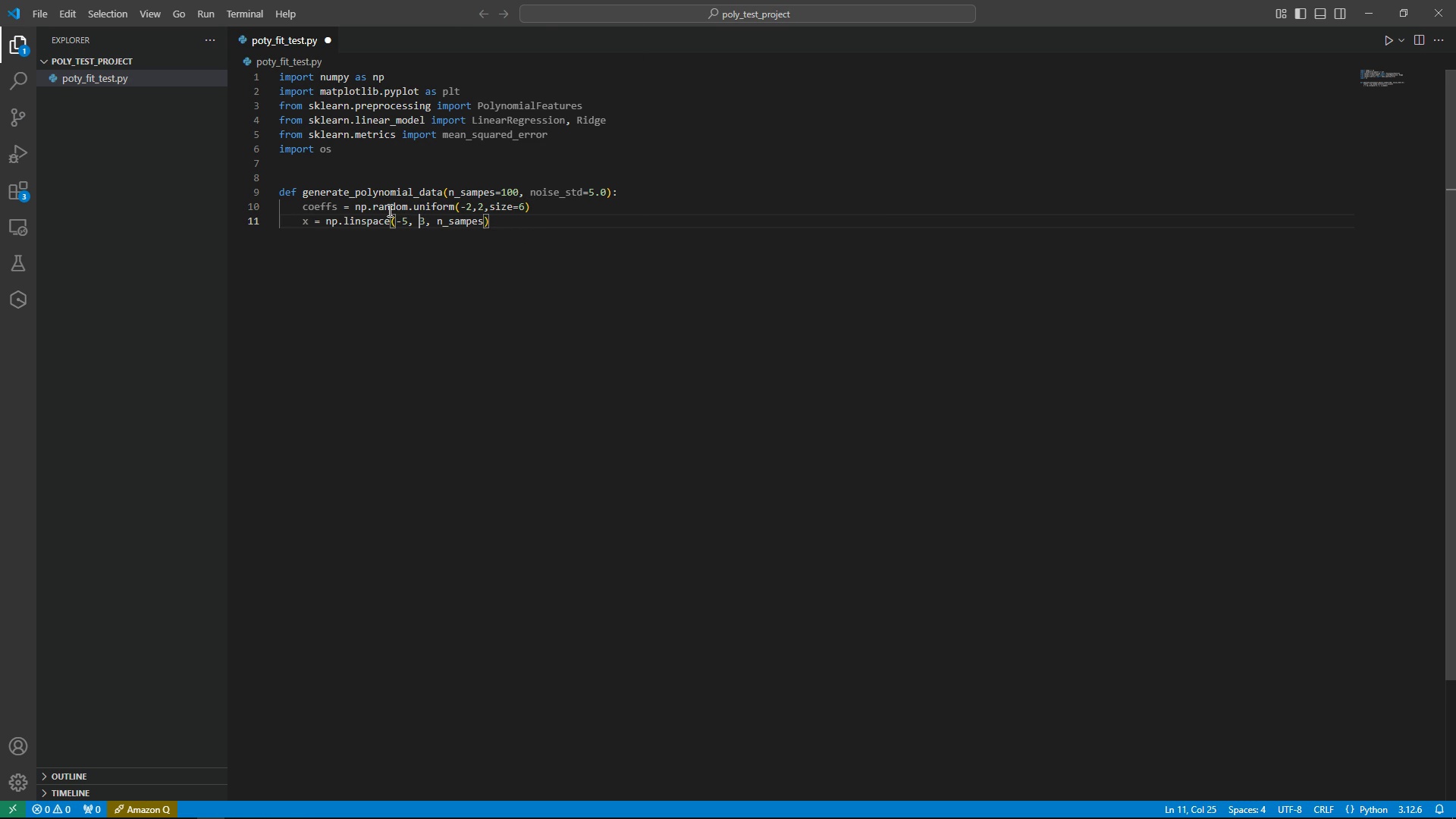 
key(ArrowRight)
 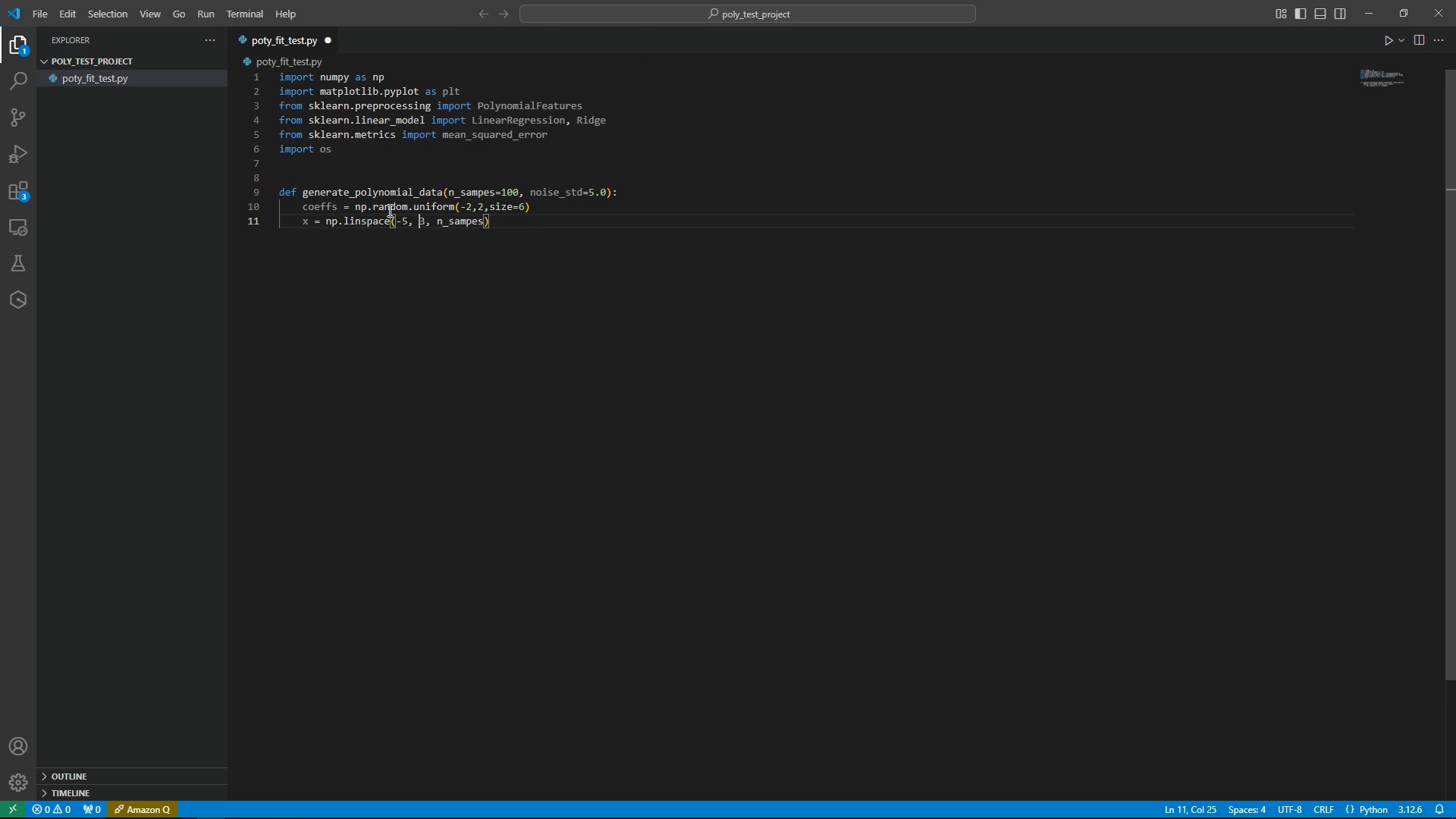 
key(ArrowRight)
 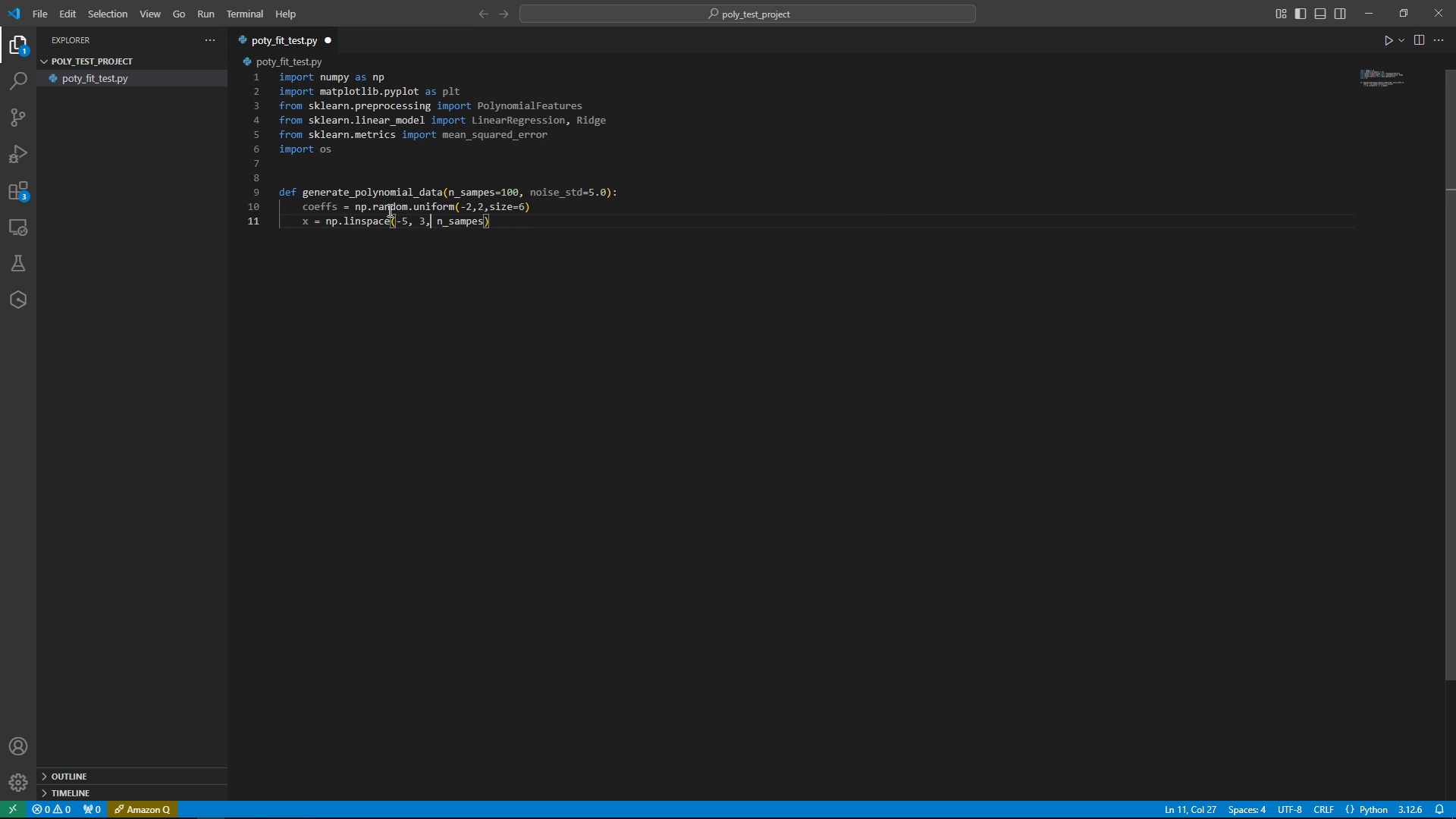 
key(ArrowRight)
 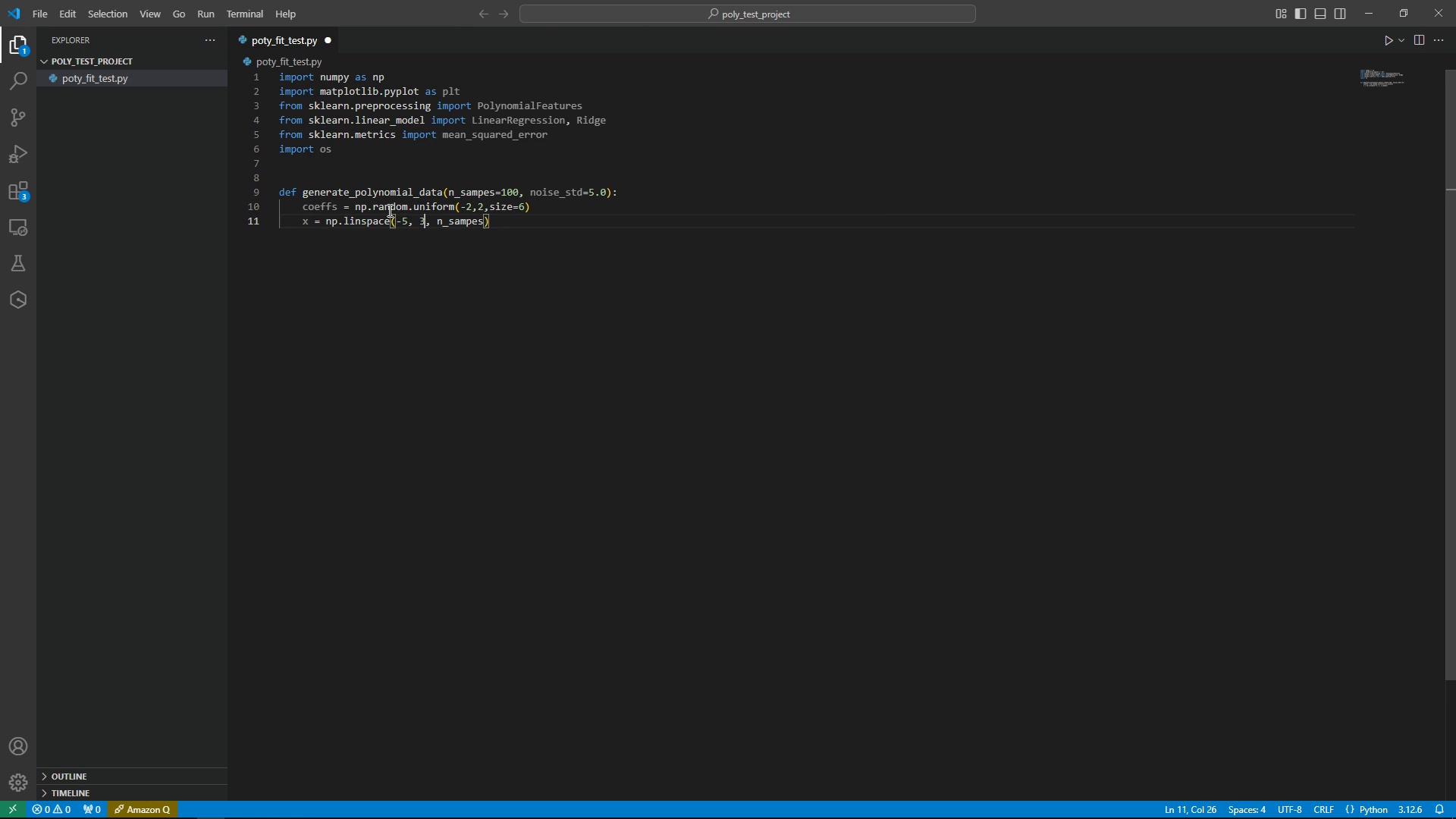 
key(ArrowLeft)
 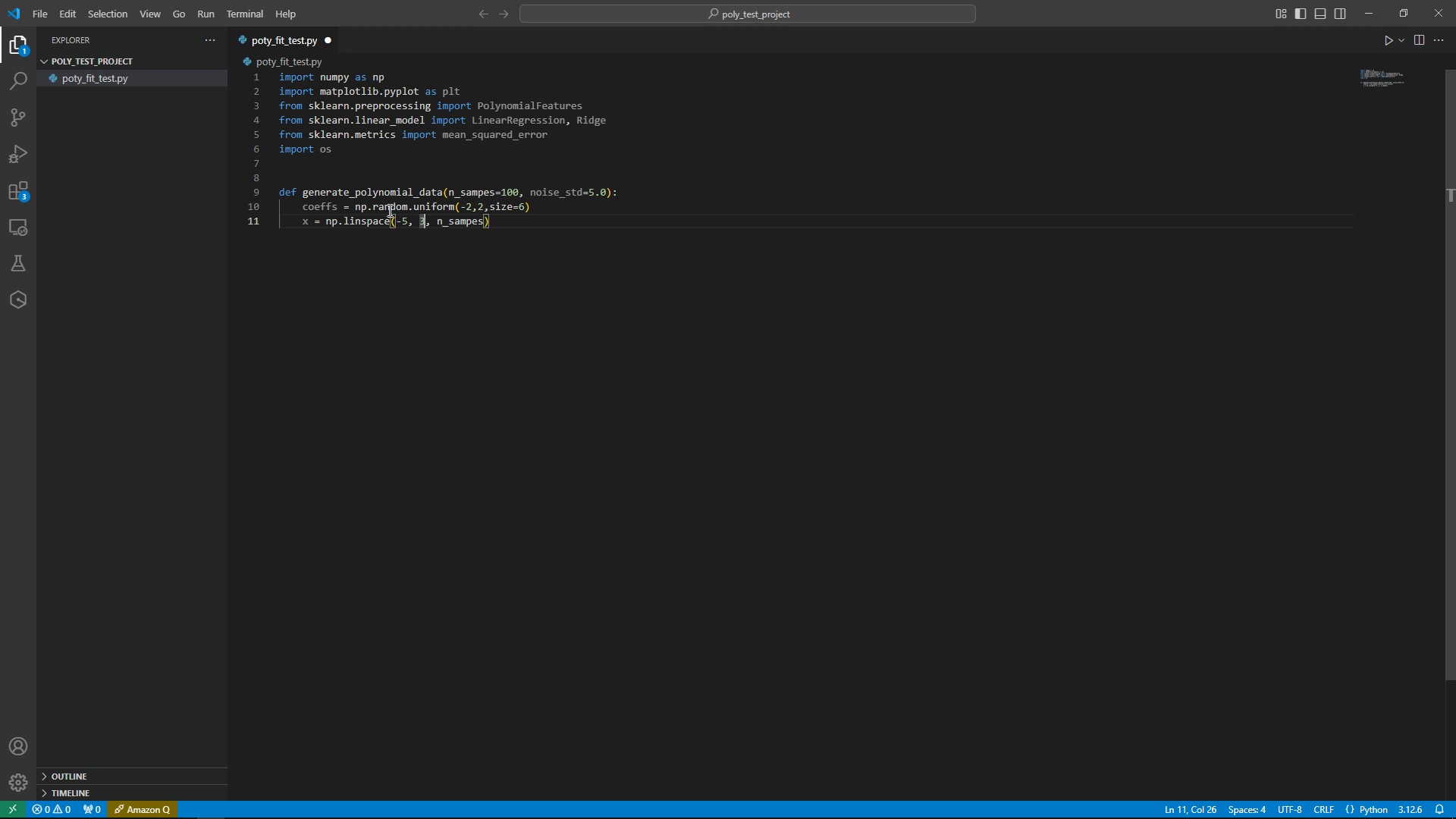 
key(Backspace)
 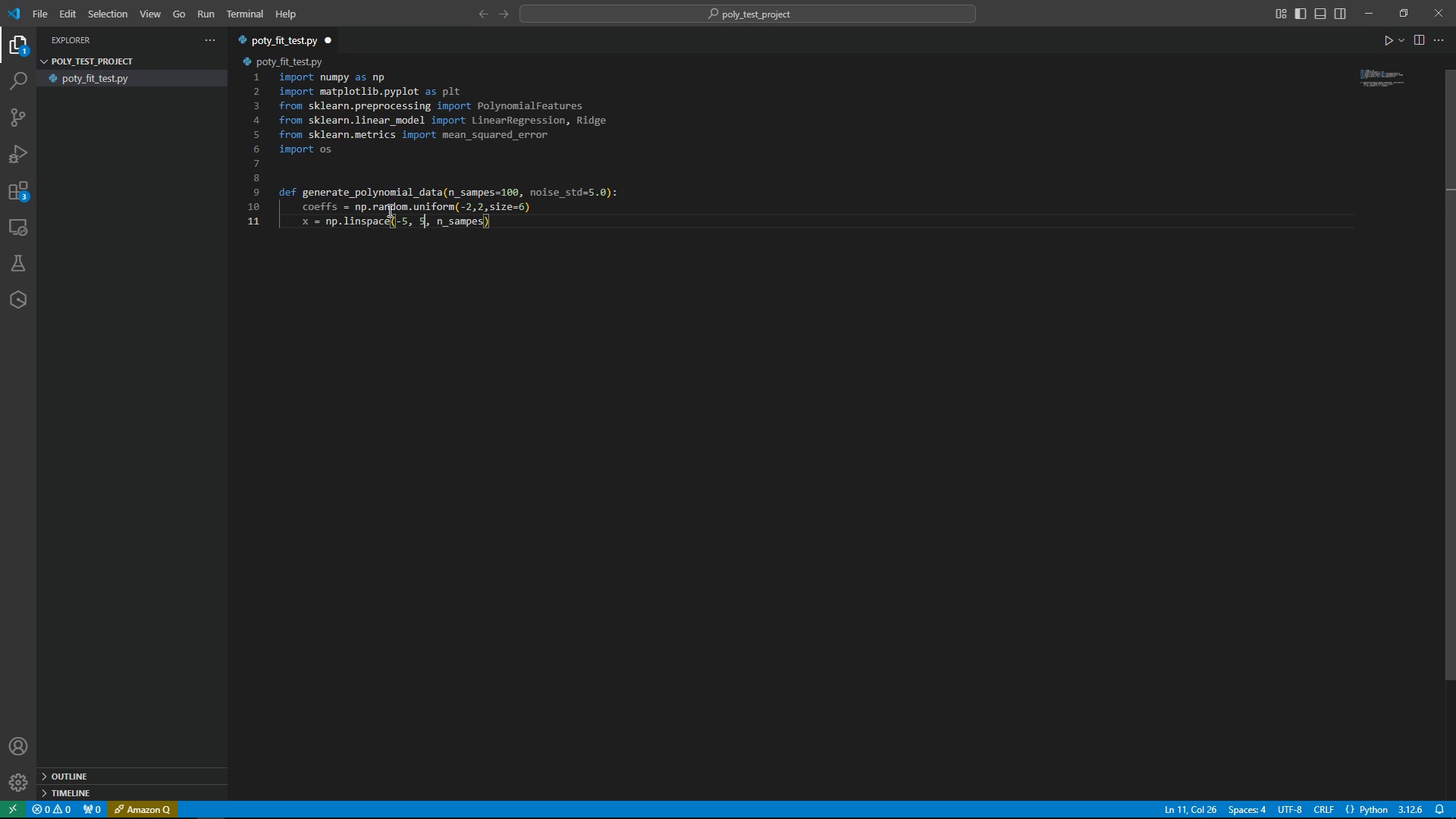 
key(5)
 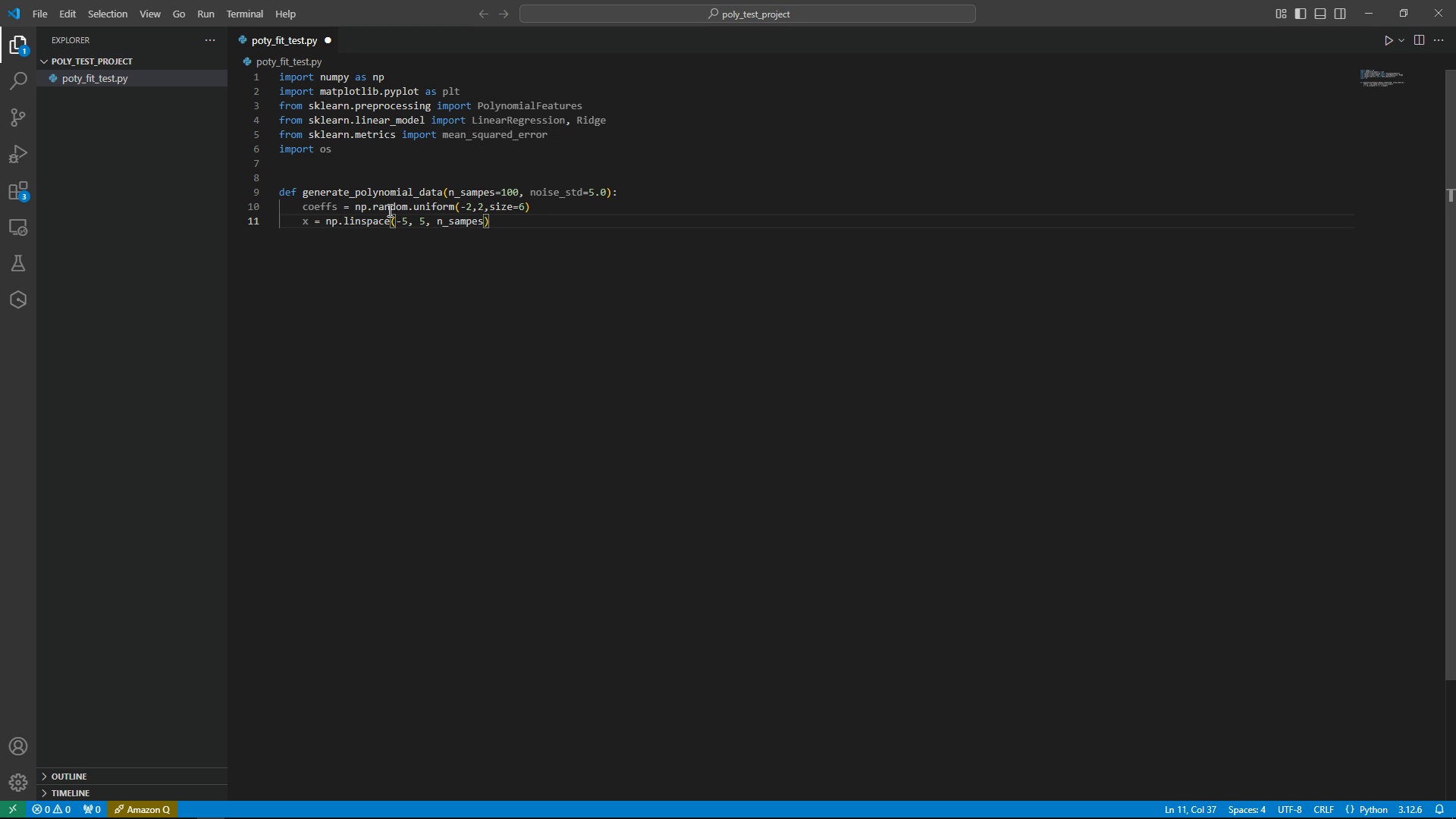 
key(End)
 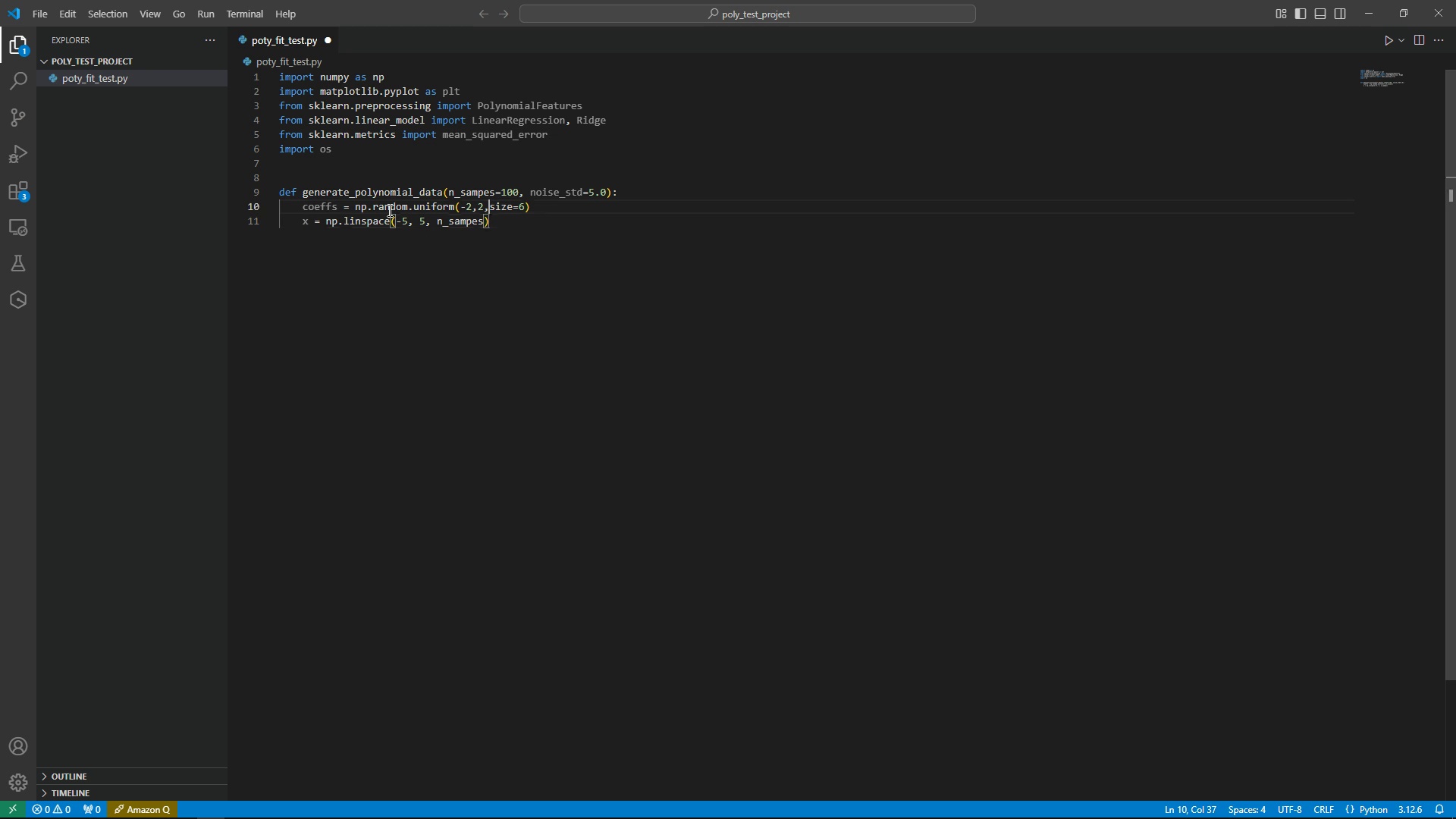 
key(ArrowUp)
 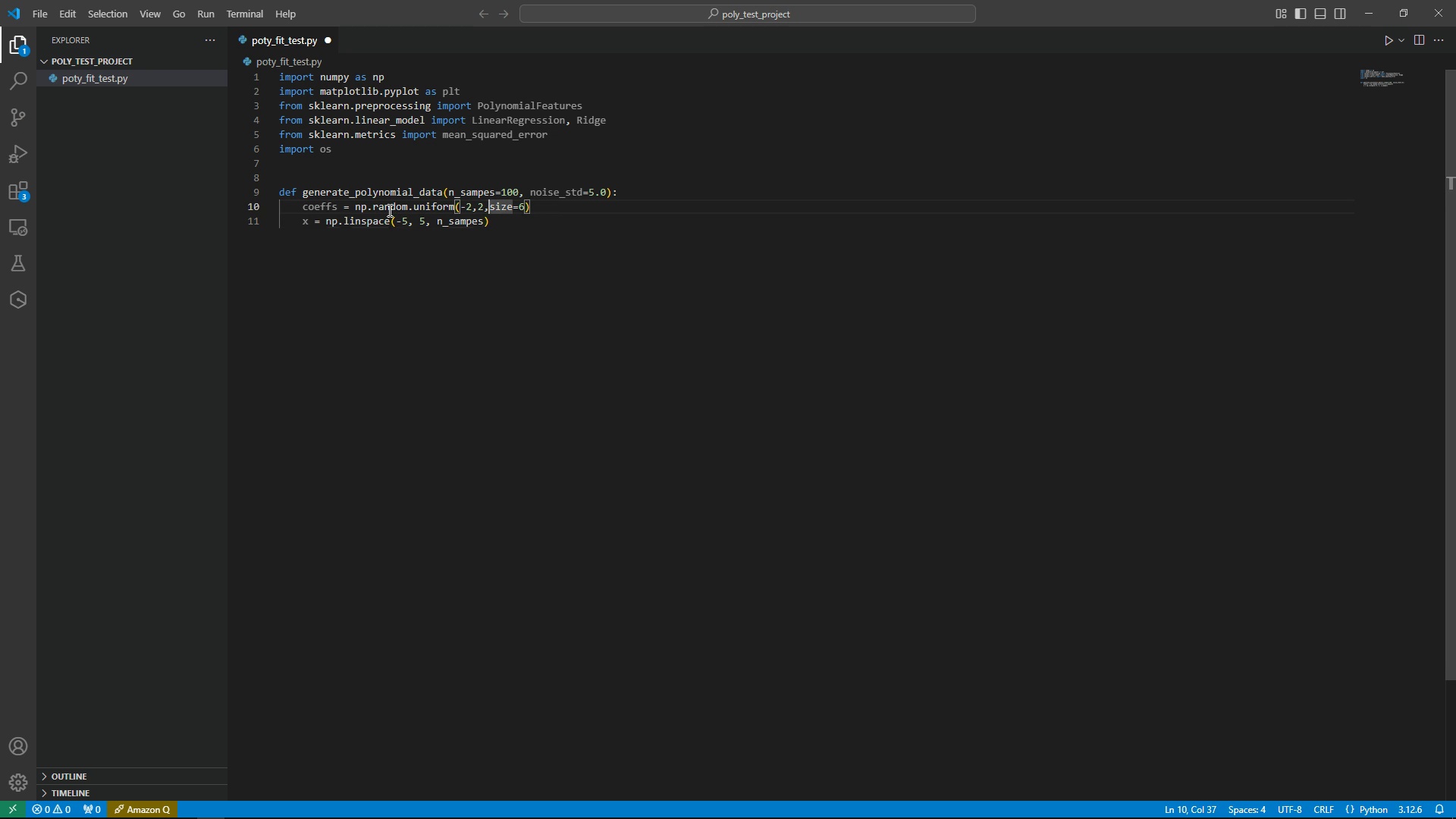 
key(End)
 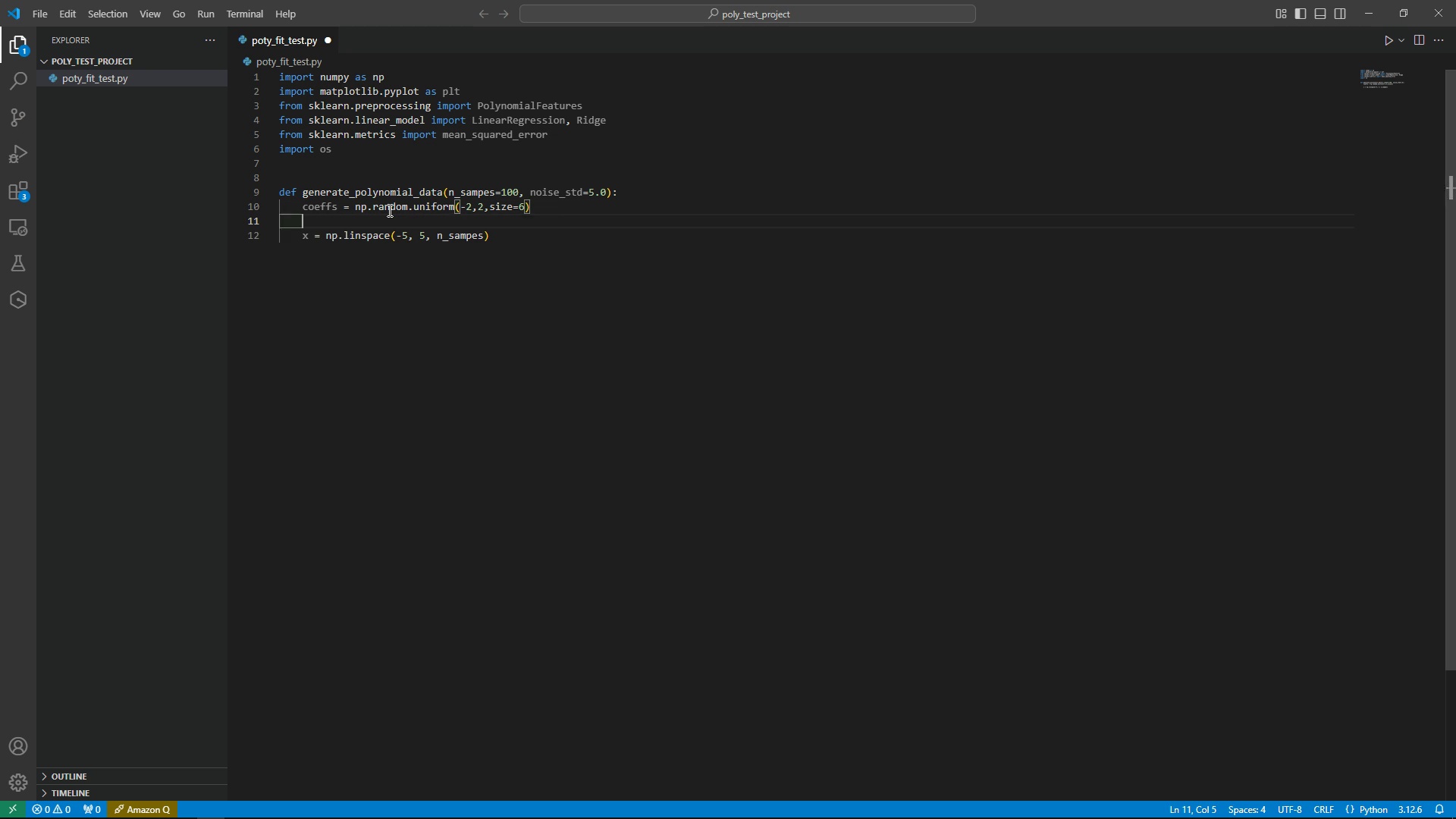 
key(Enter)
 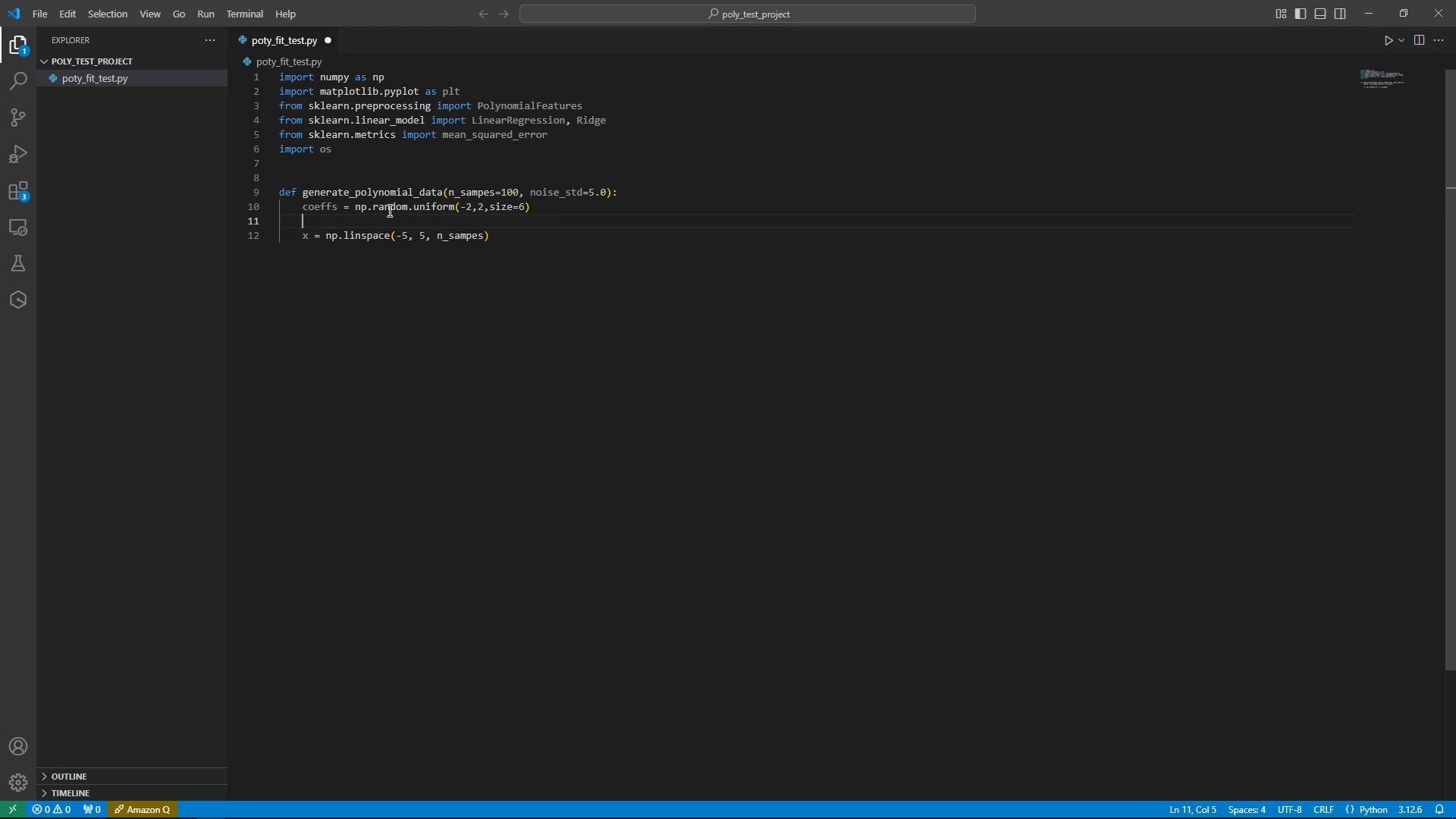 
type(P)
key(Backspace)
type(print()
 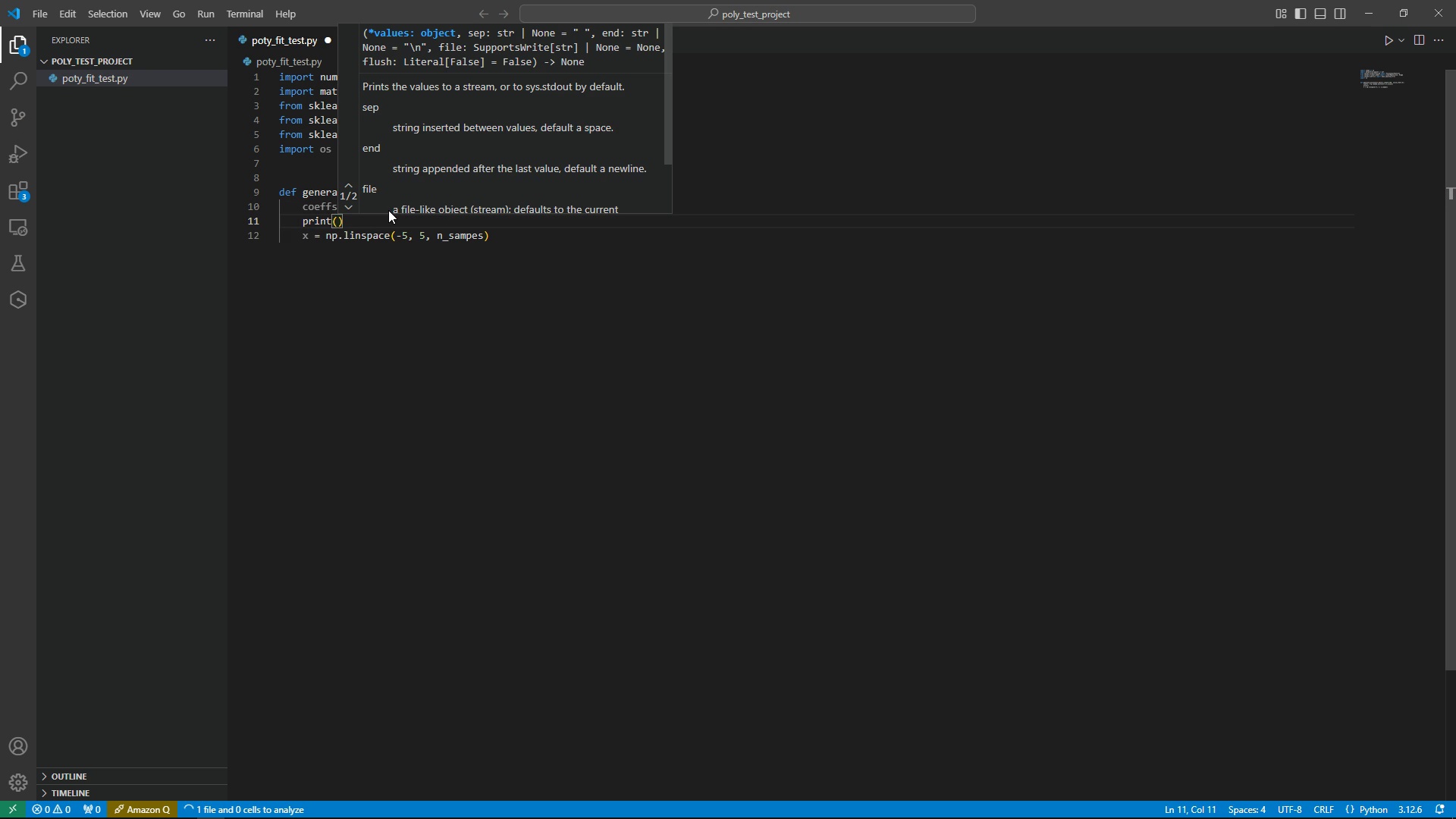 
type(coeff)
 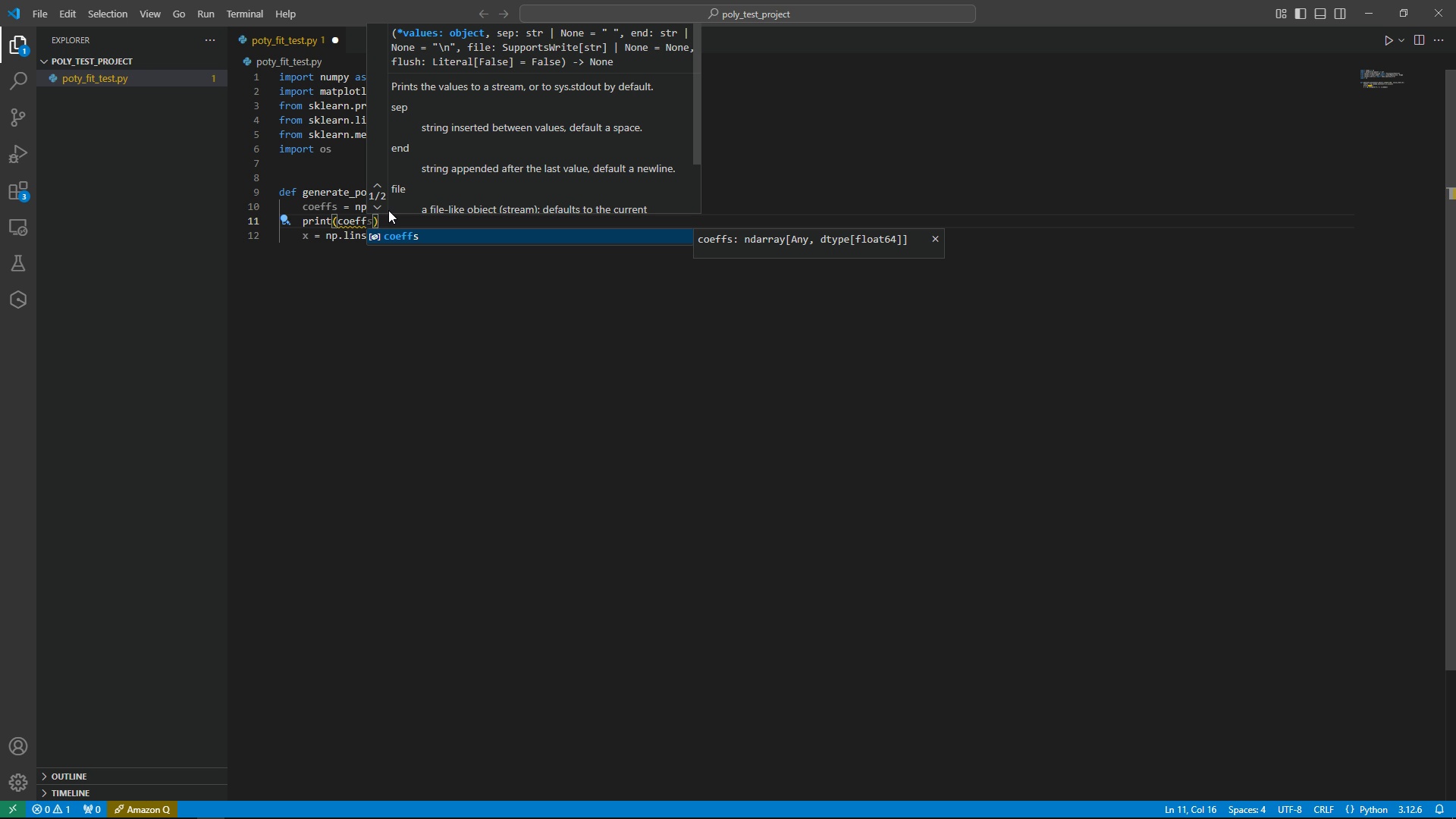 
wait(11.65)
 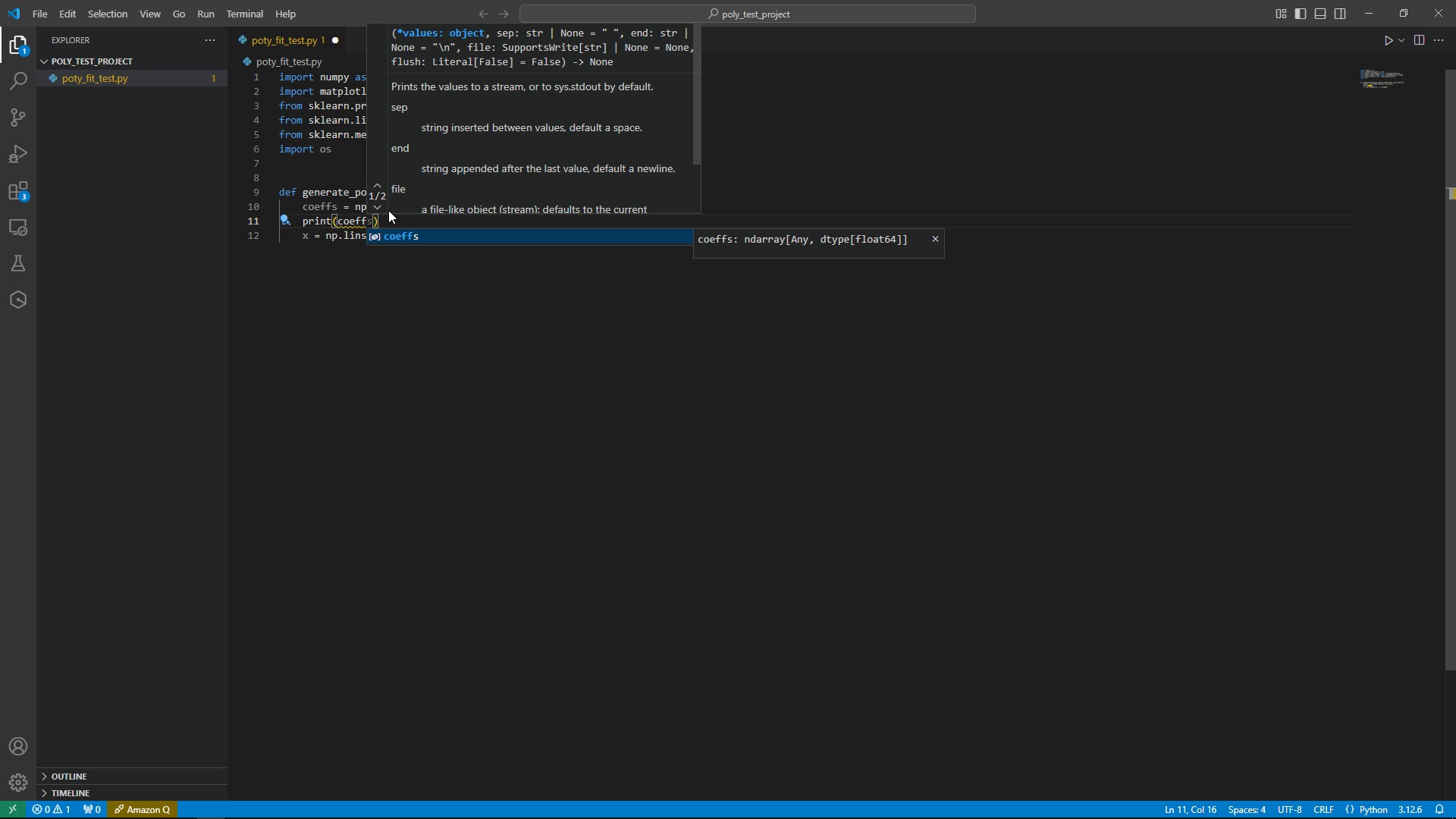 
key(S)
 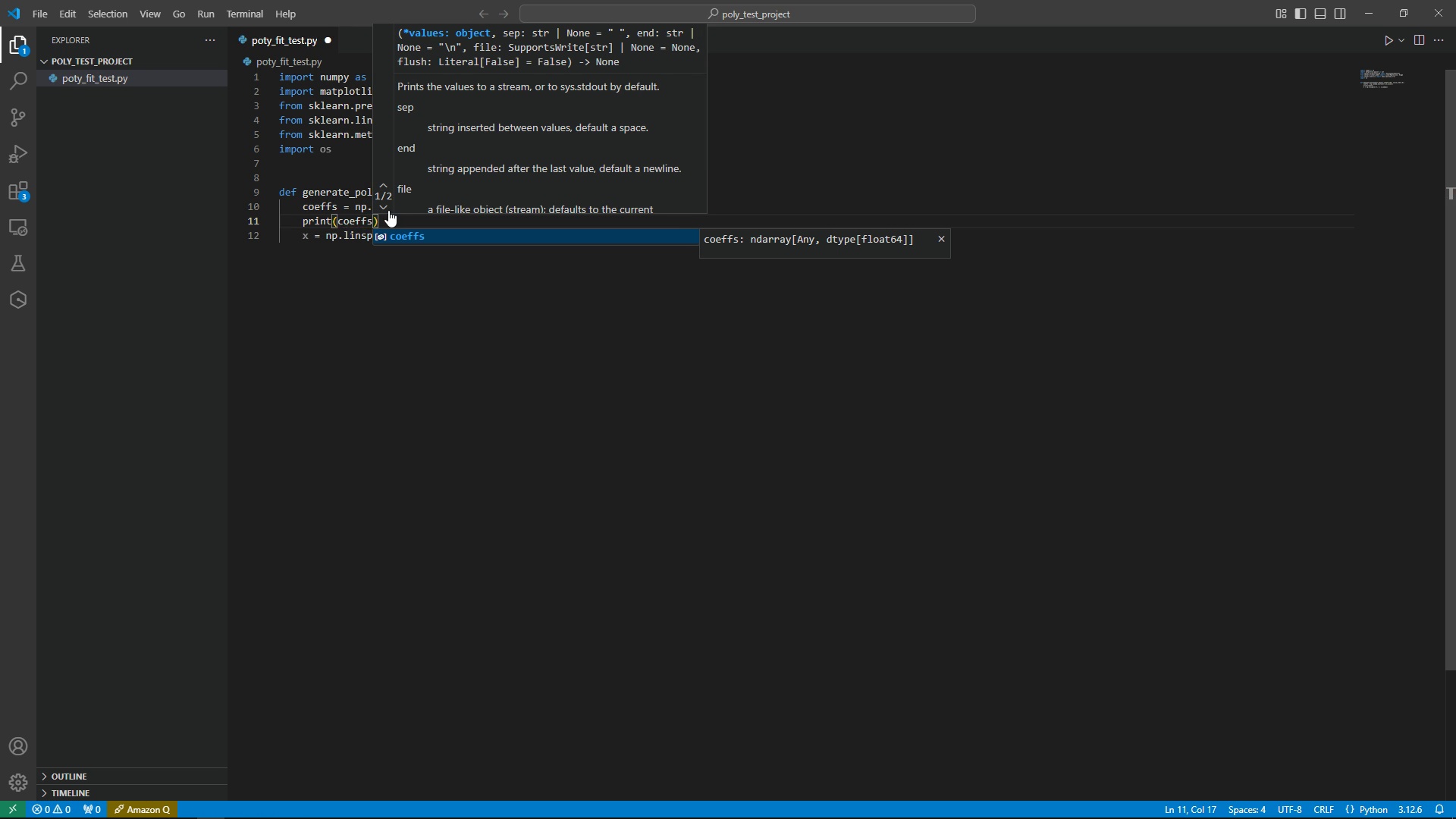 
key(ArrowLeft)
 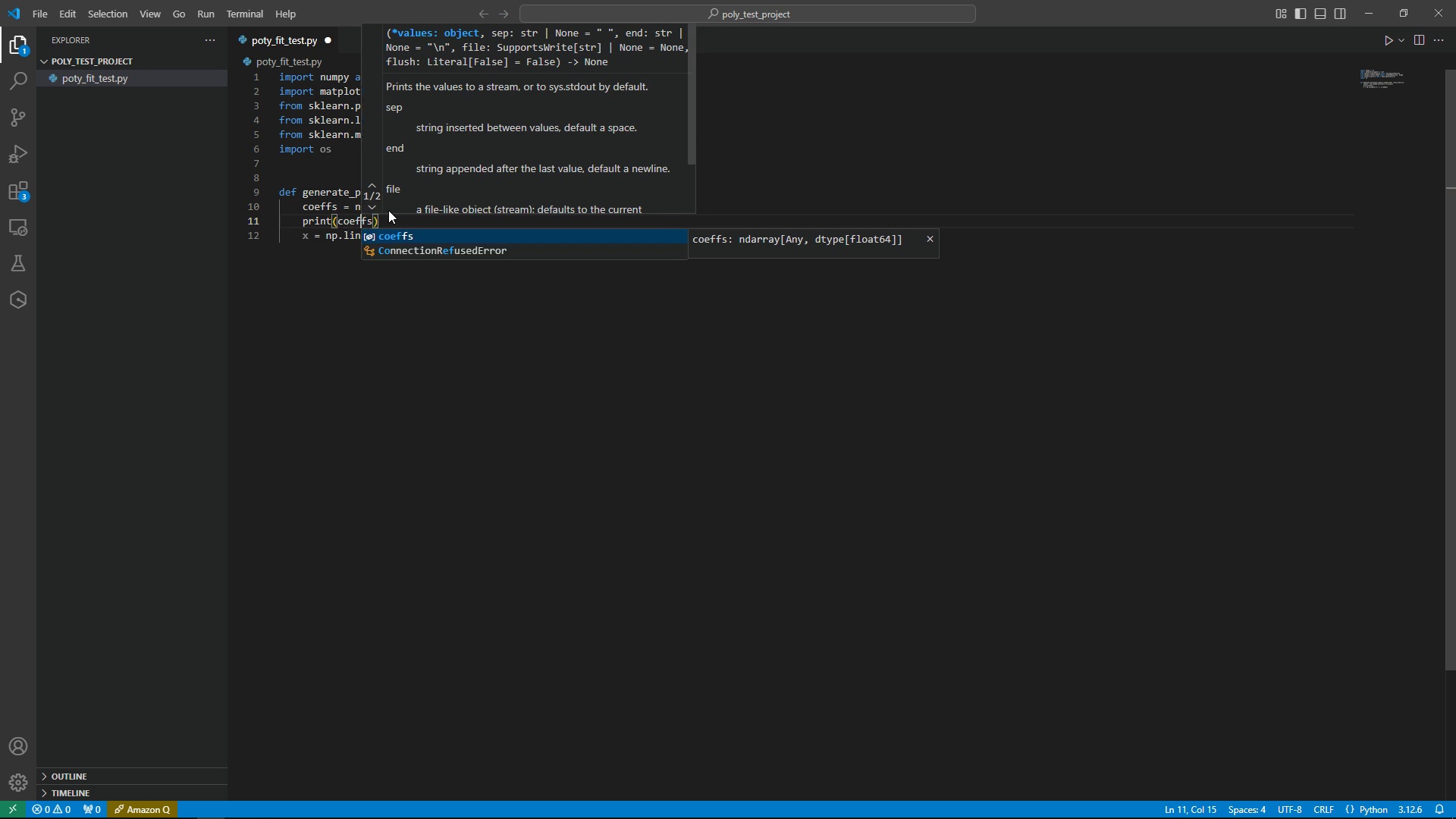 
key(ArrowLeft)
 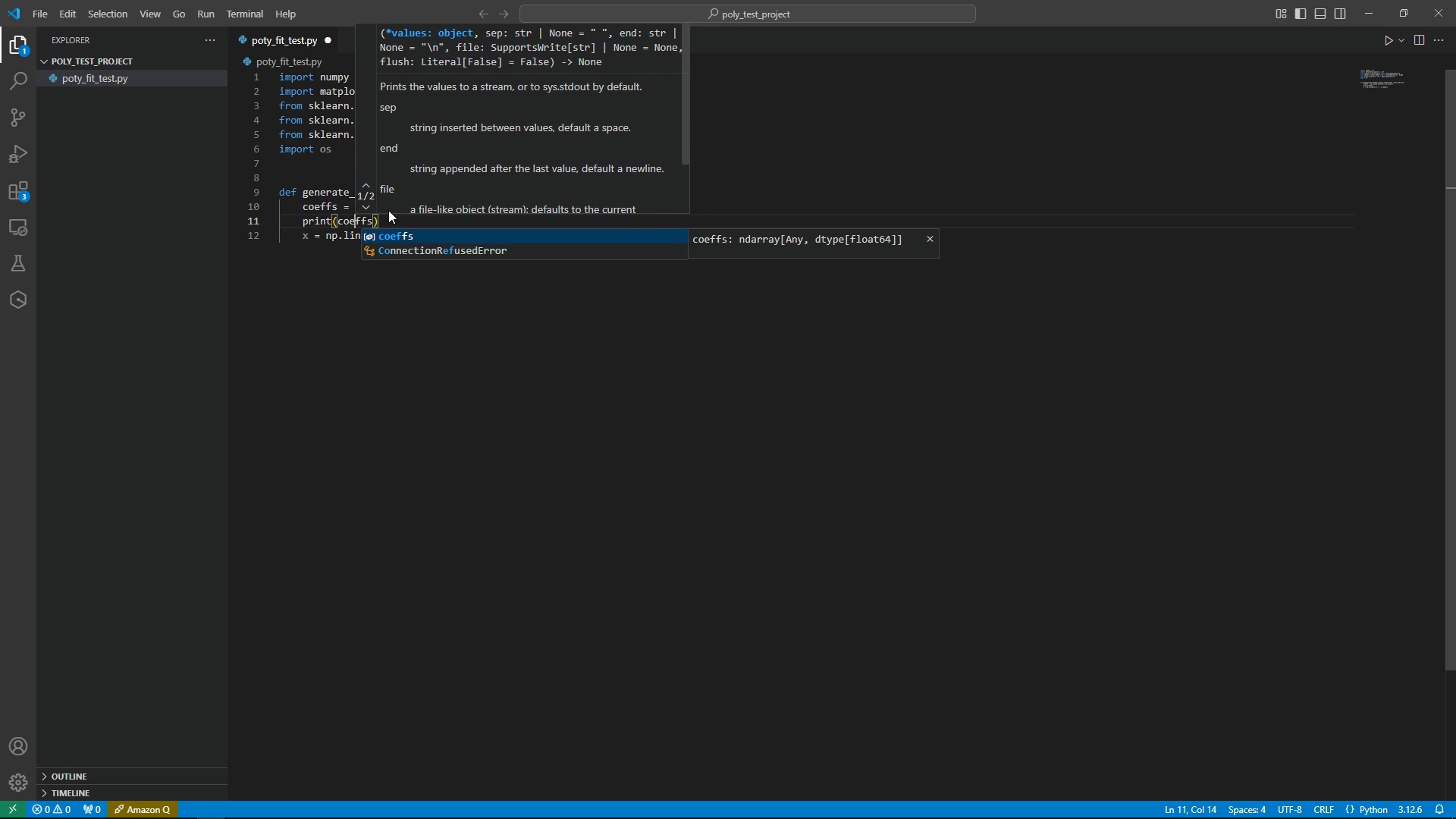 
key(ArrowLeft)
 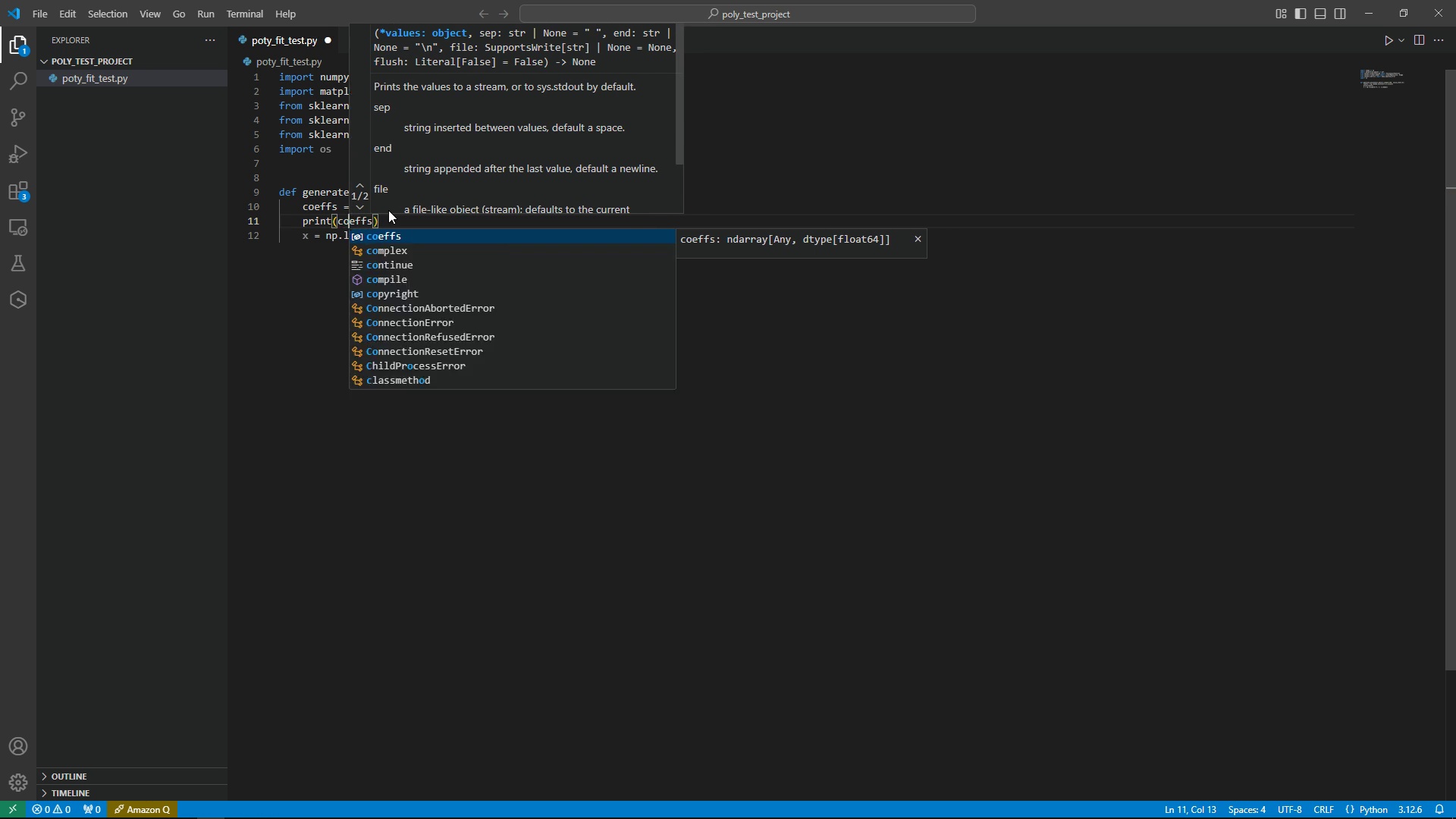 
key(ArrowLeft)
 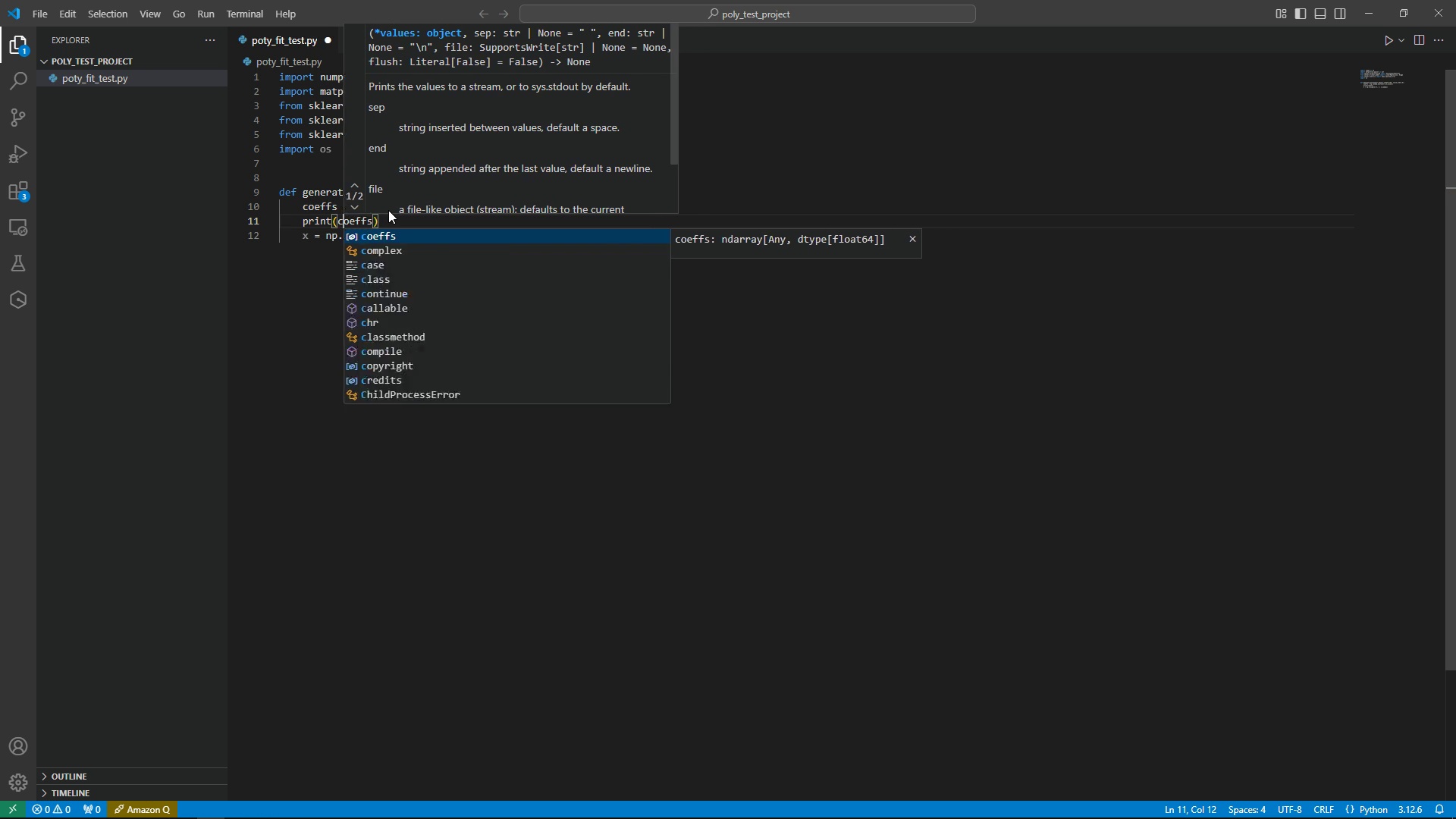 
key(ArrowLeft)
 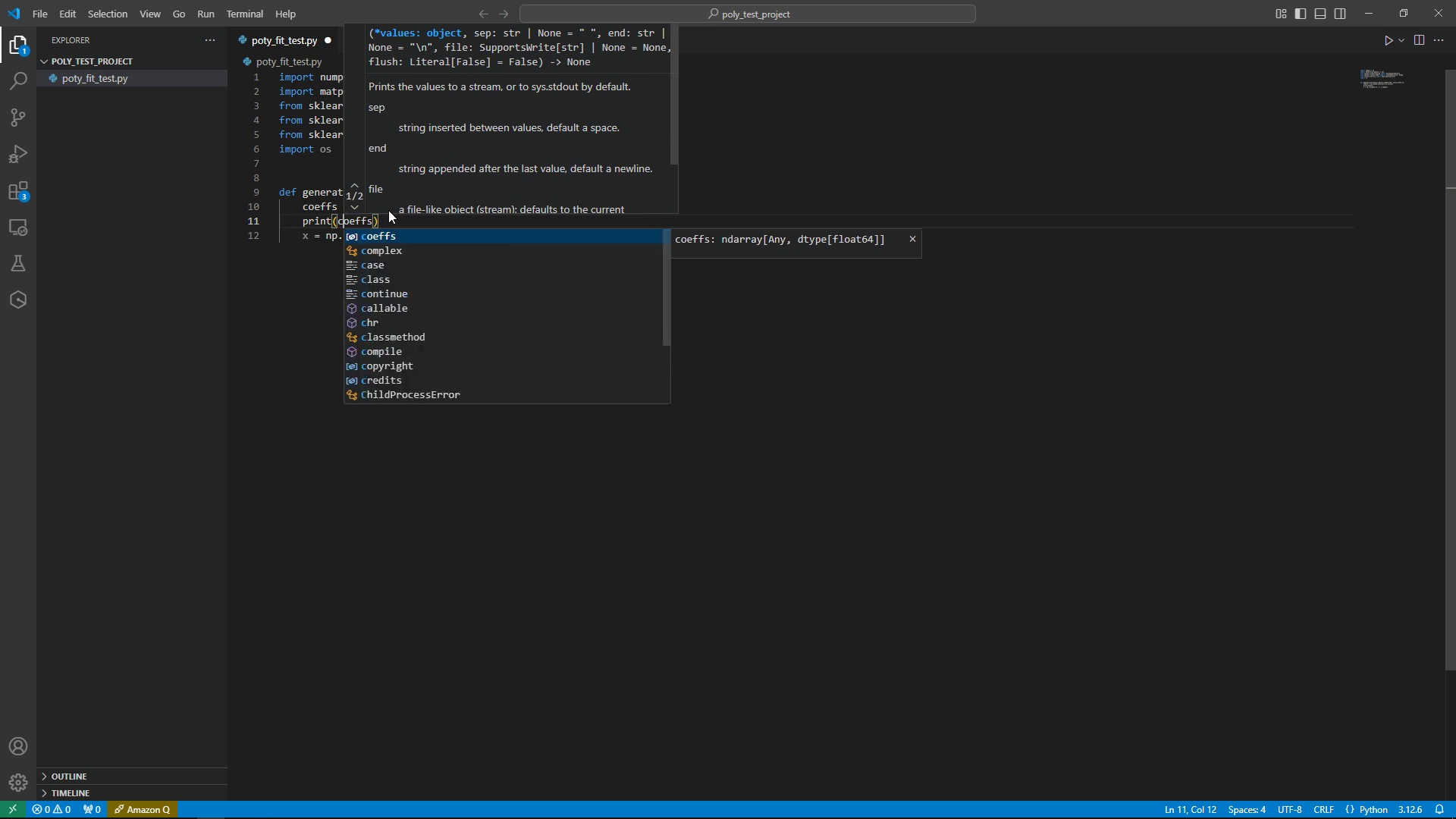 
key(ArrowLeft)
 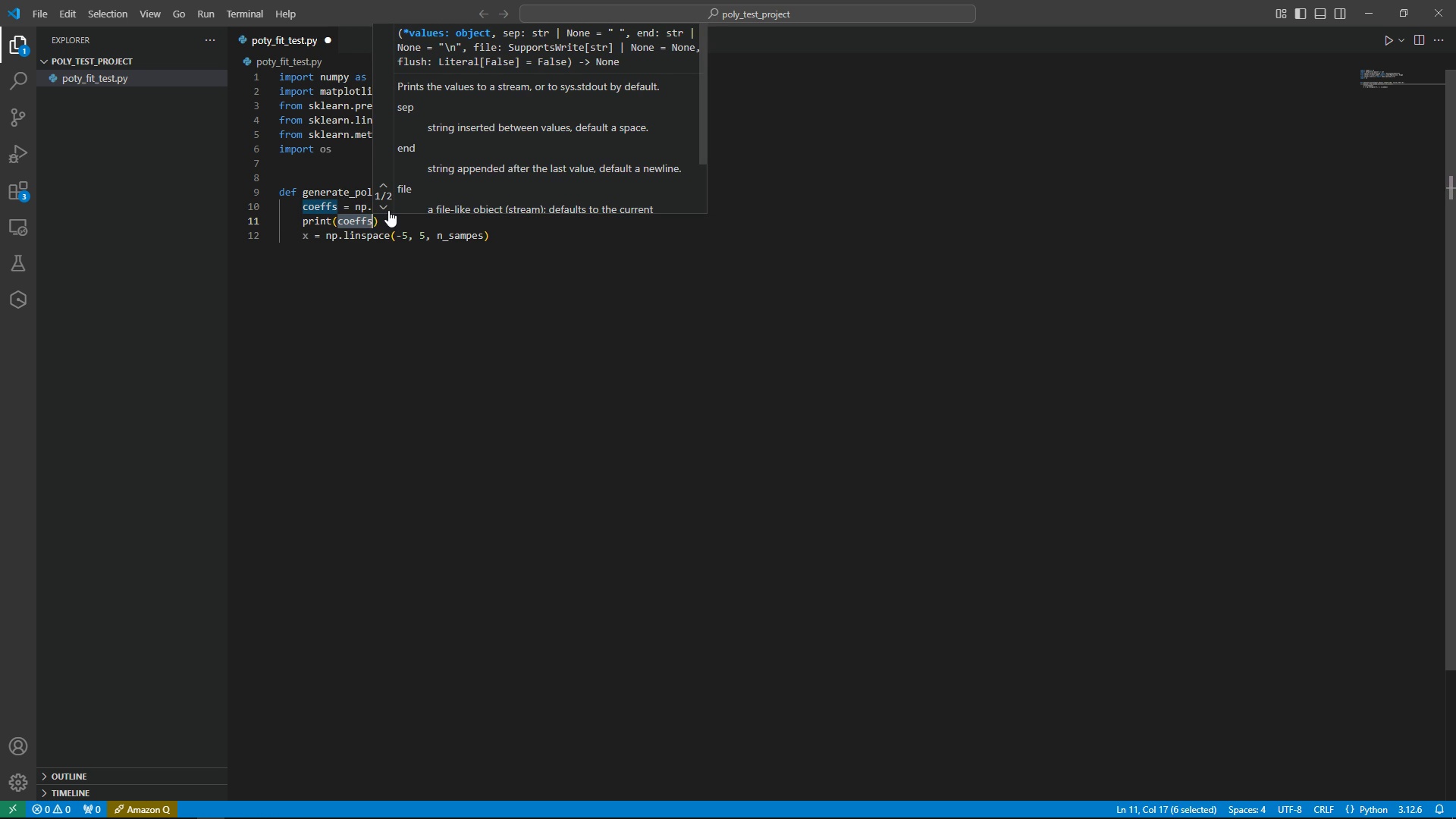 
key(Control+Shift+ArrowRight)
 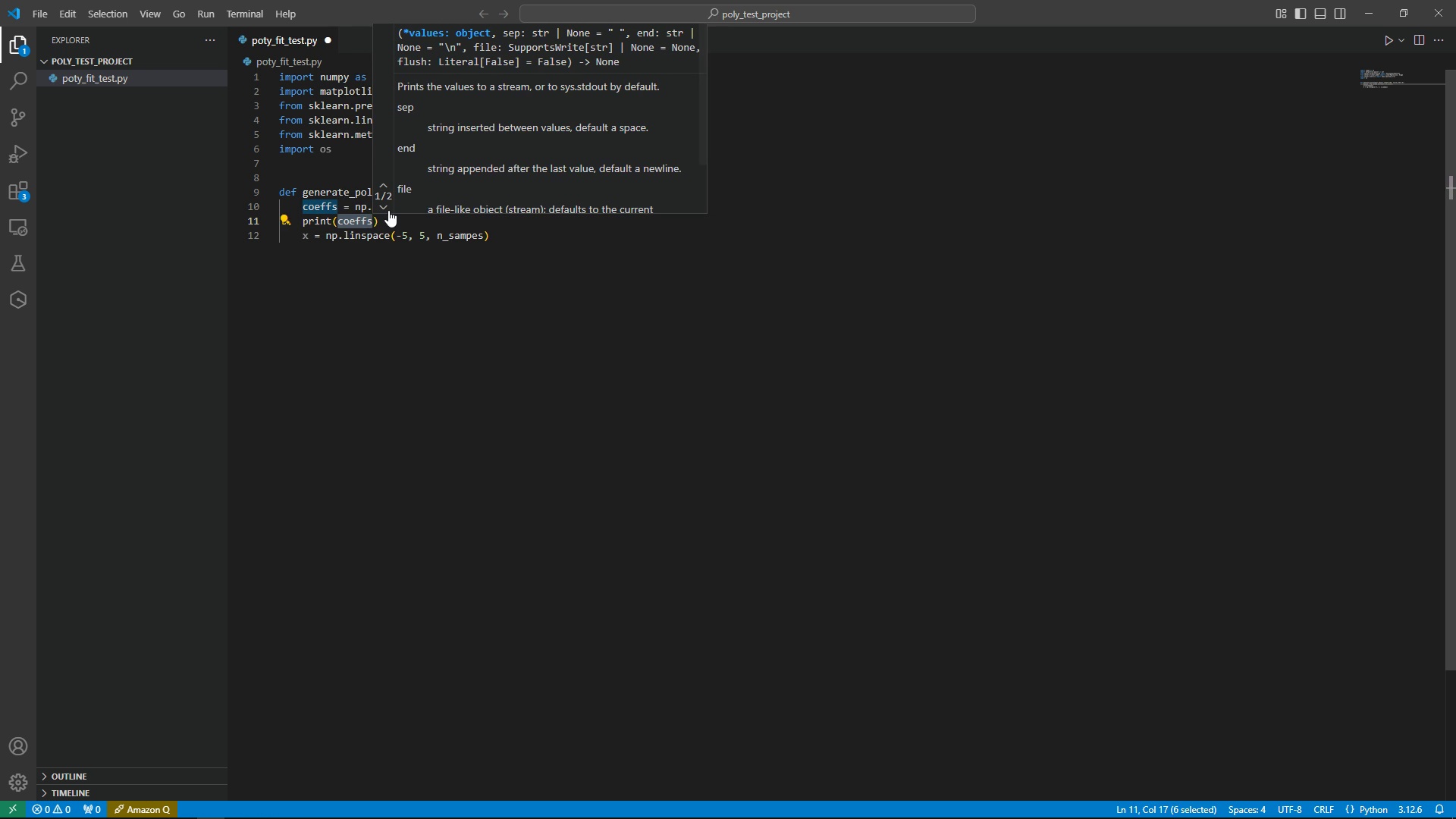 
key(Control+C)
 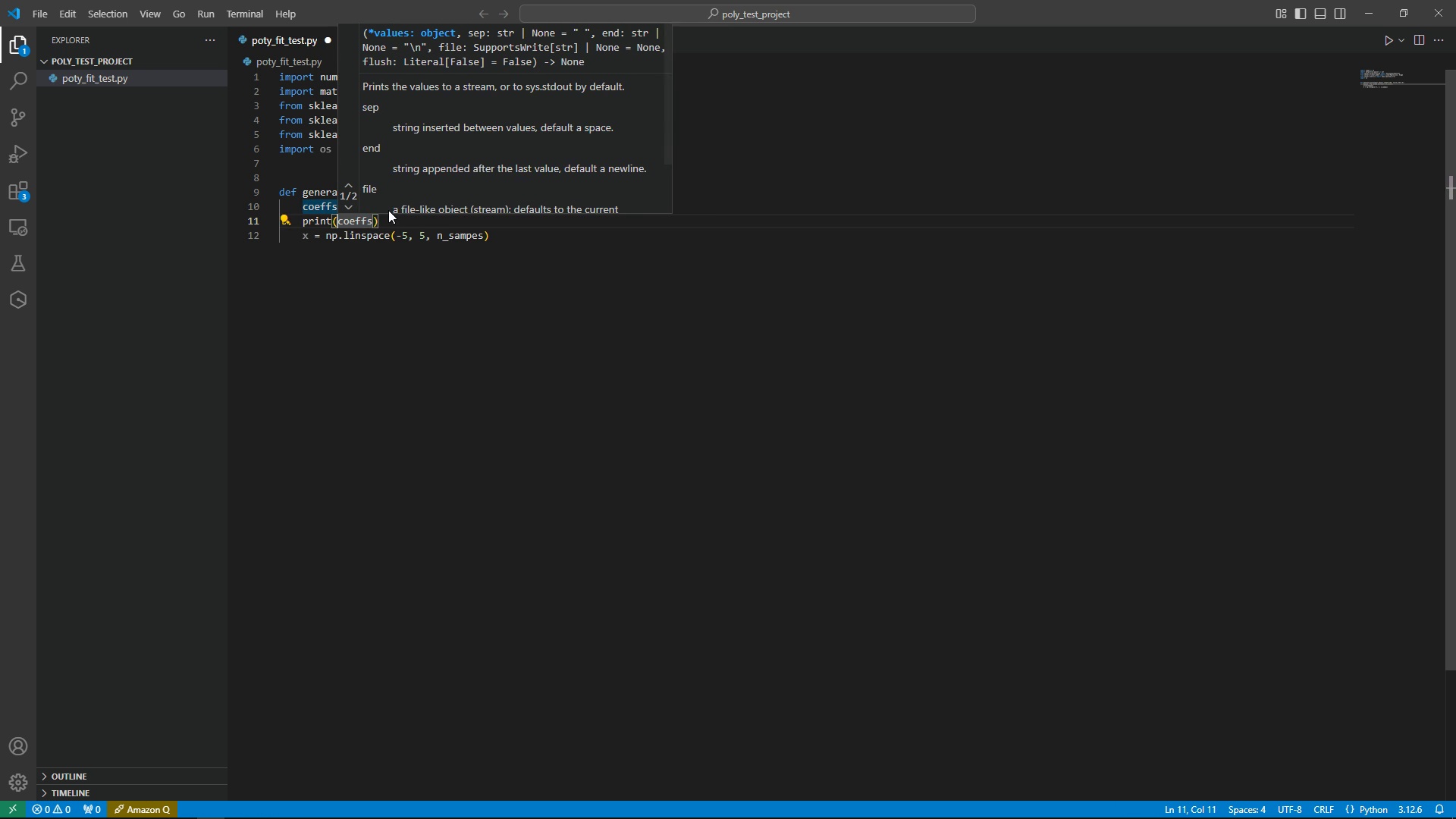 
key(Control+ArrowLeft)
 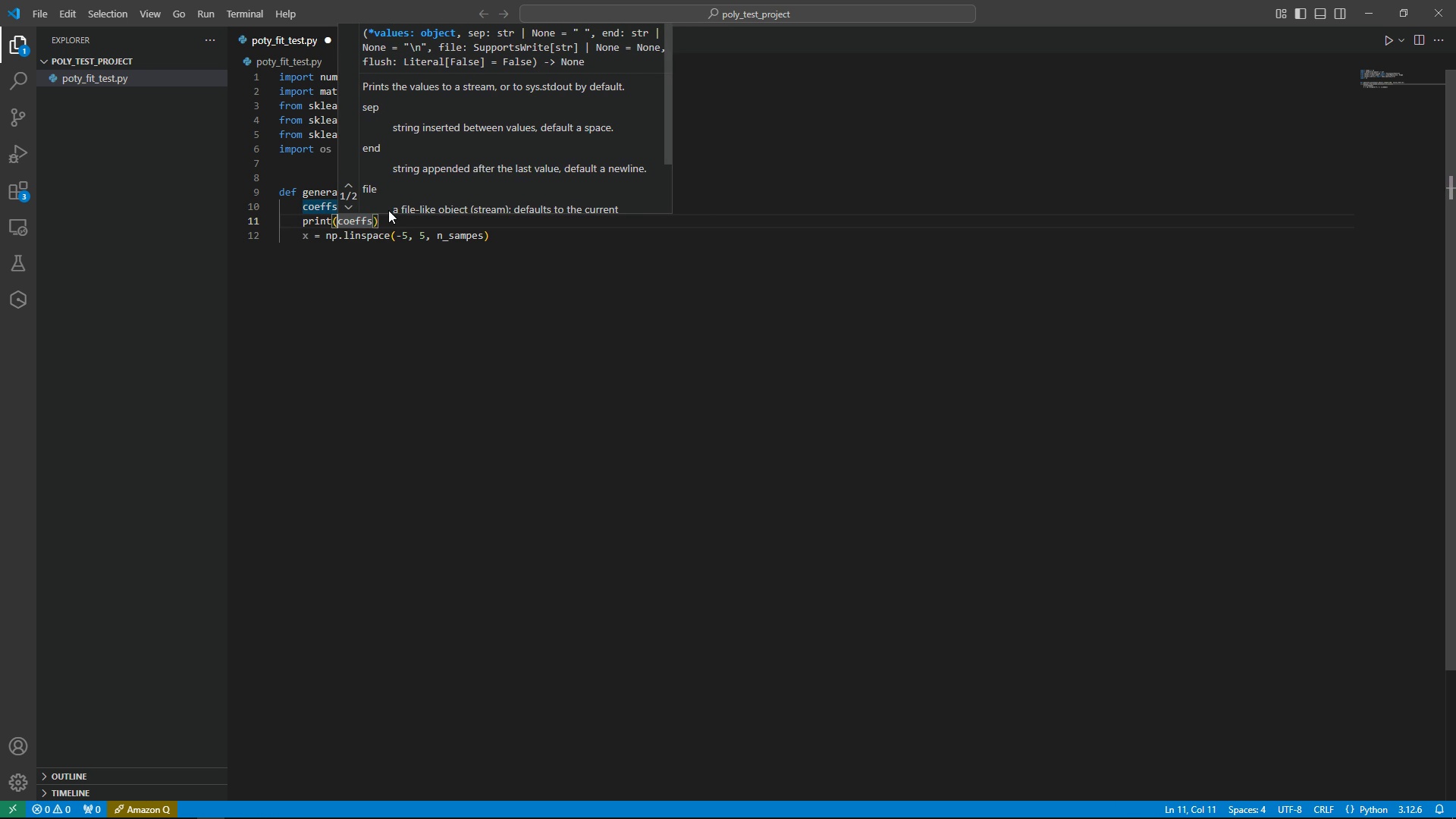 
key(Control+V)
 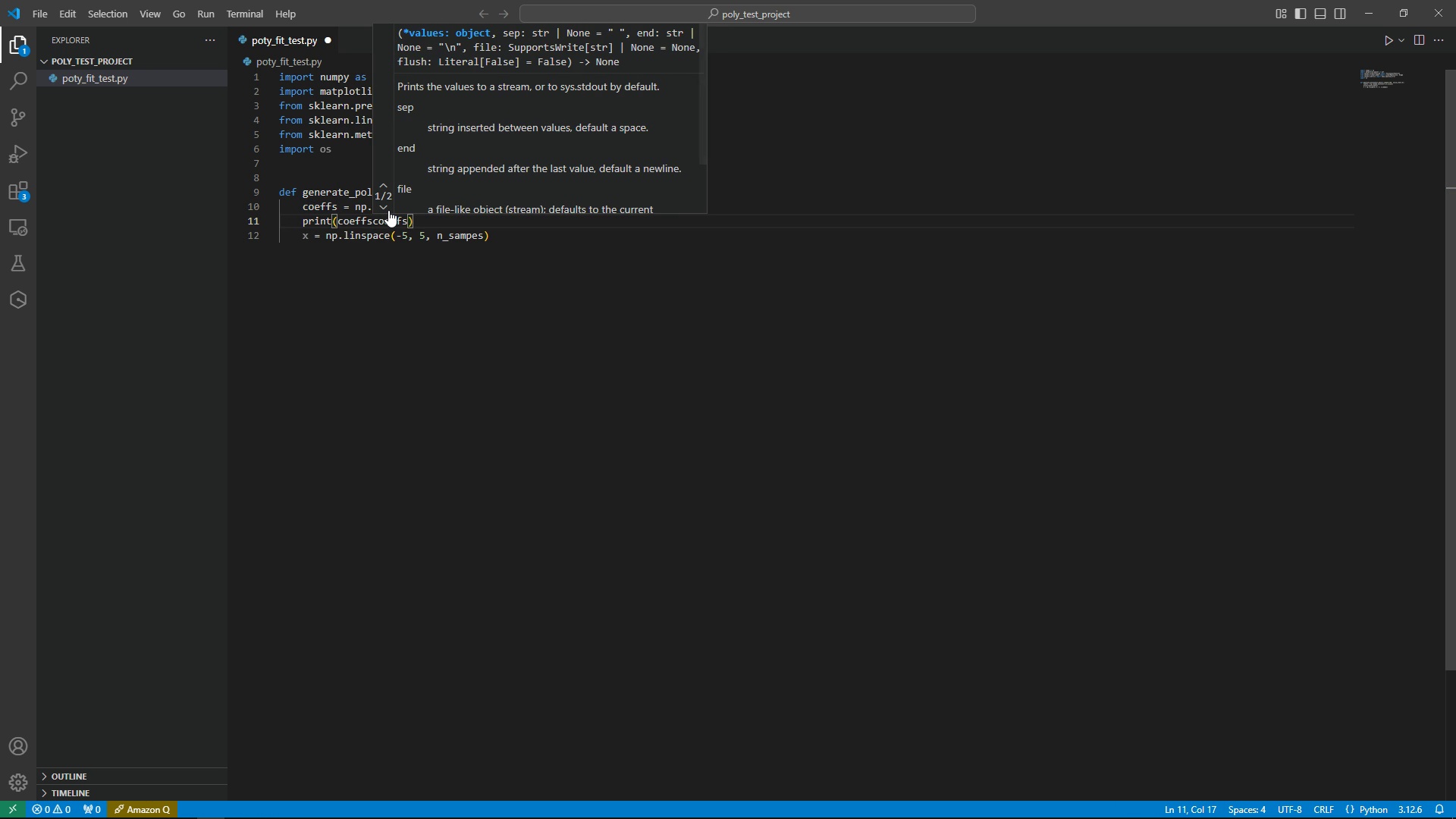 
key(Shift+Semicolon)
 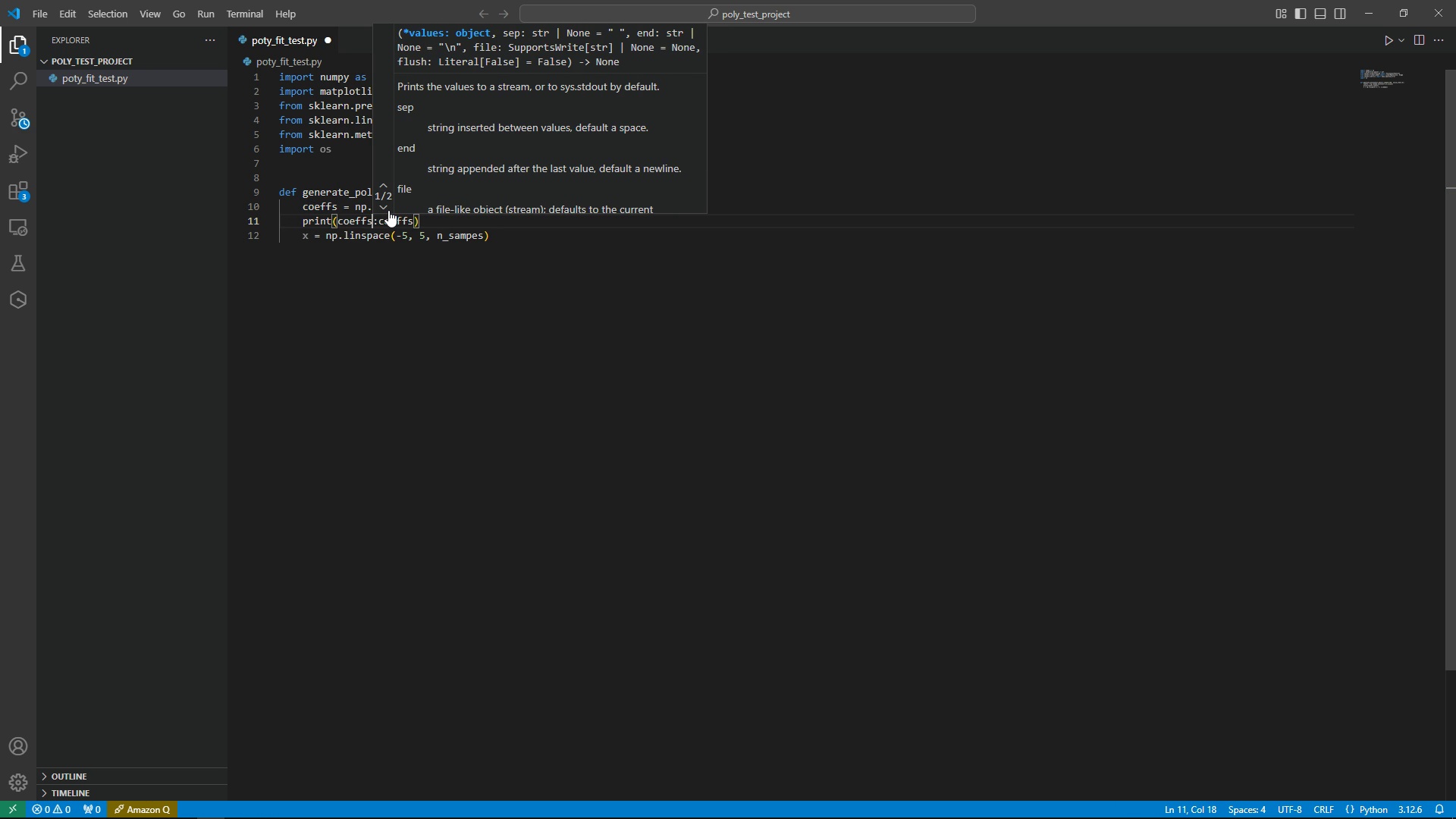 
key(ArrowLeft)
 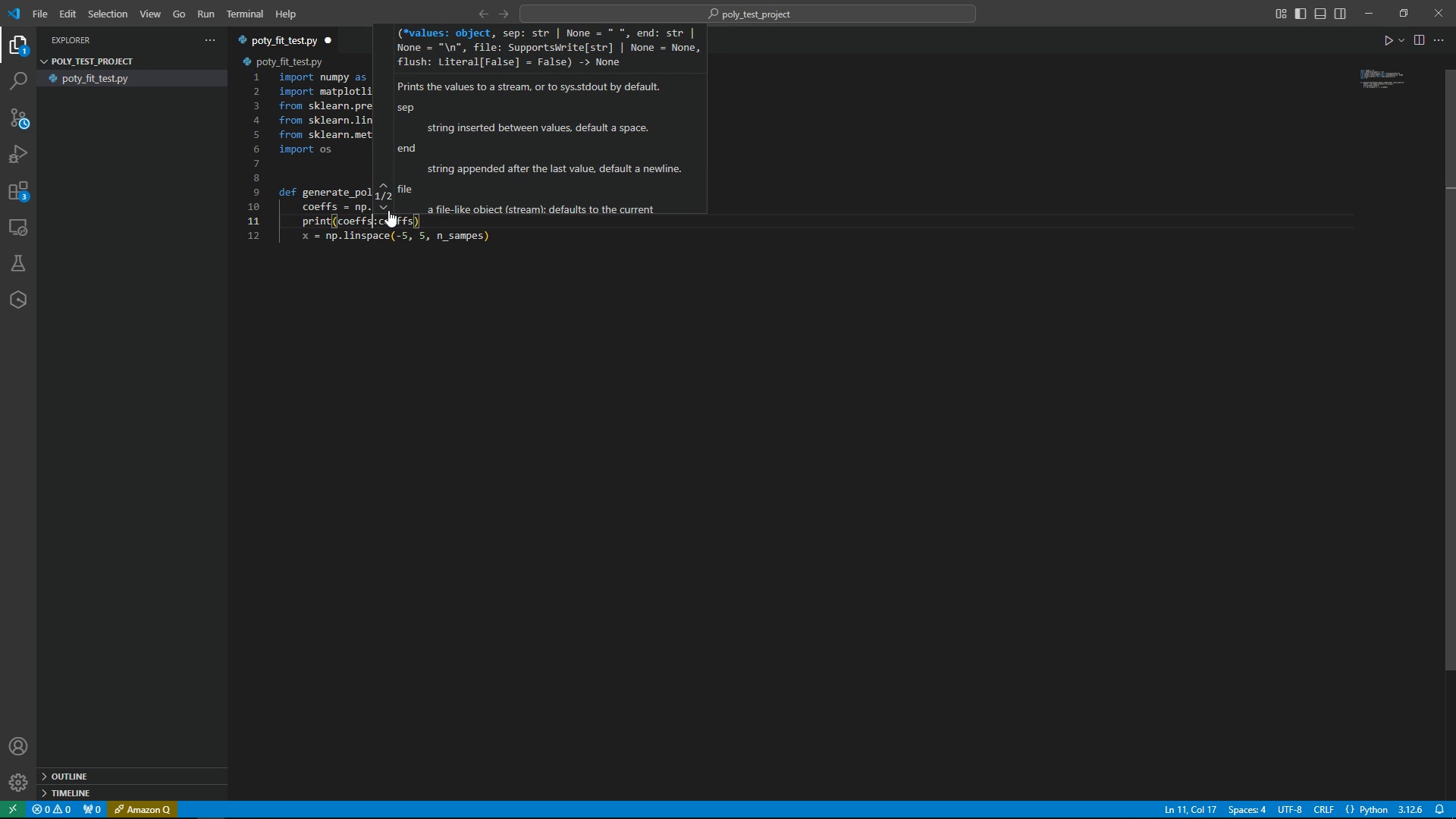 
key(Space)
 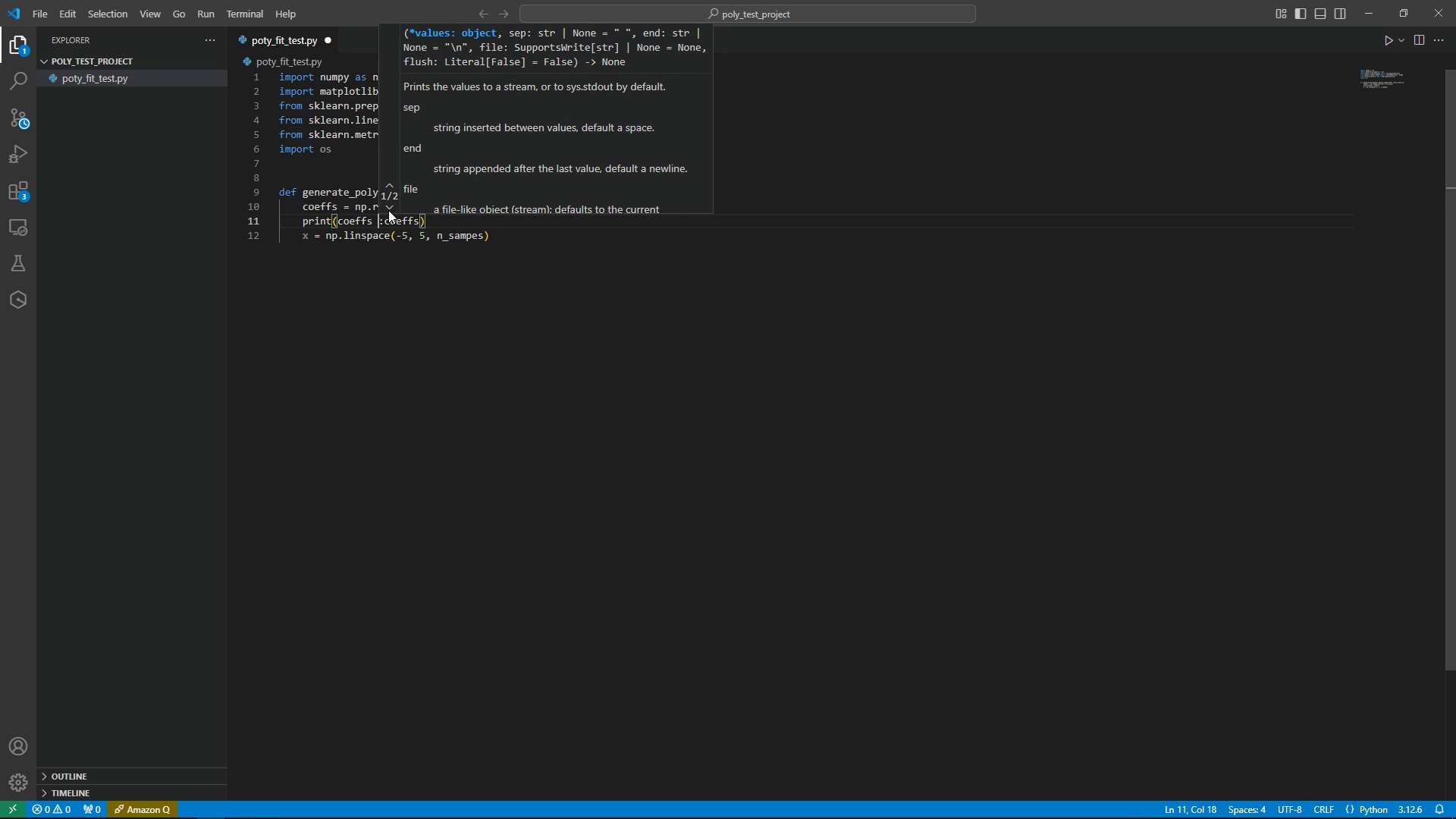 
key(ArrowRight)
 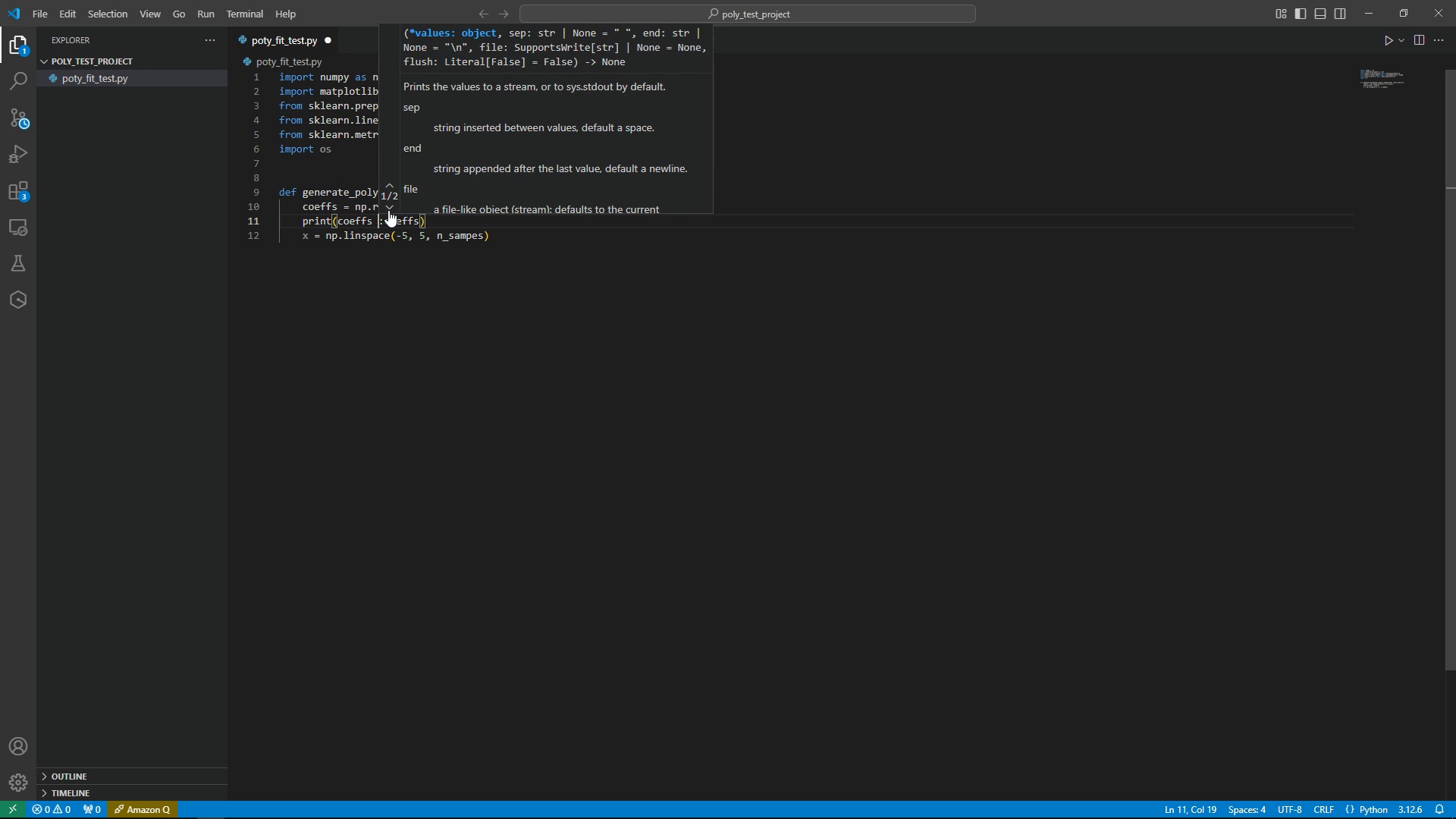 
key(ArrowLeft)
 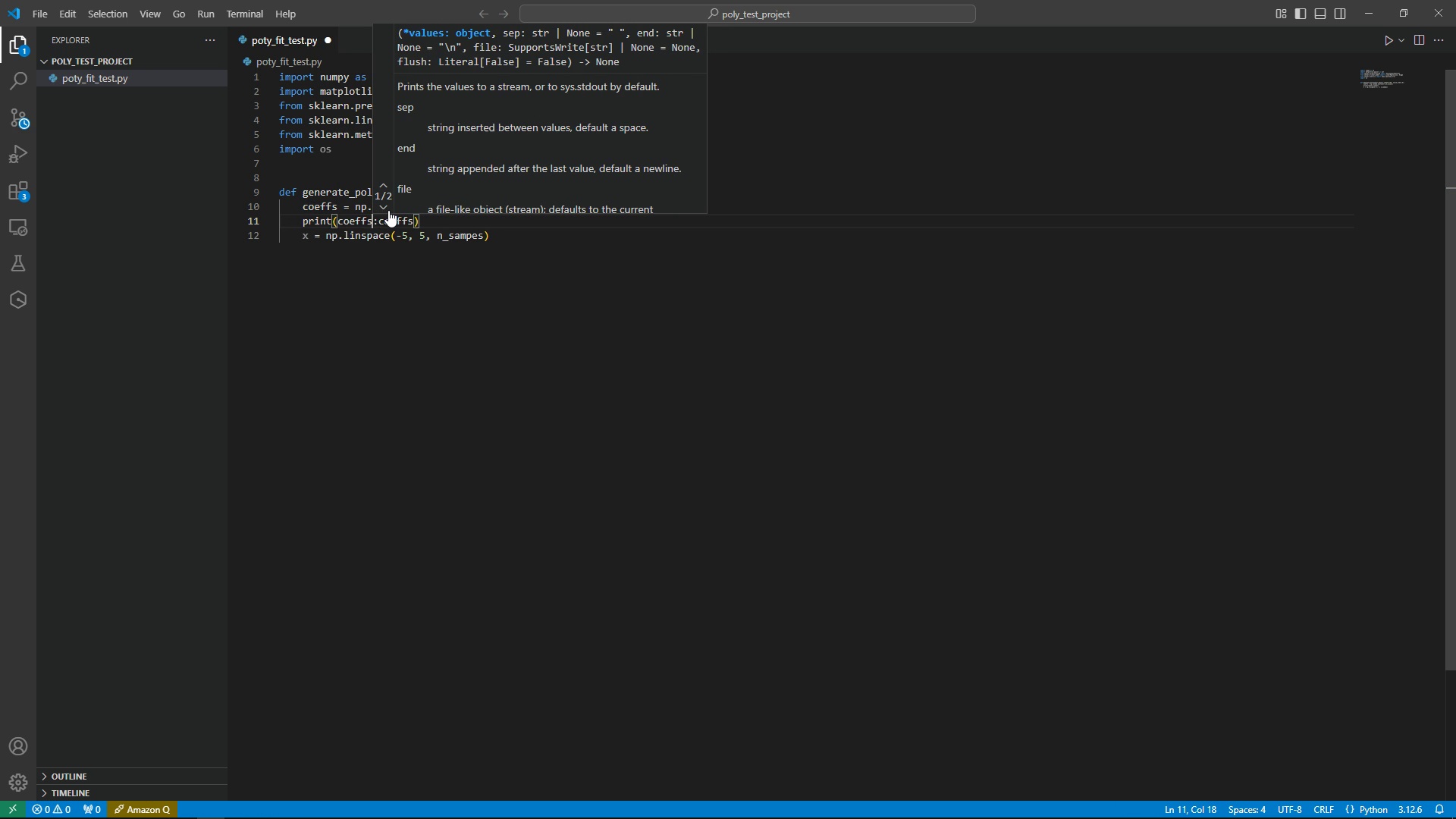 
key(Backspace)
 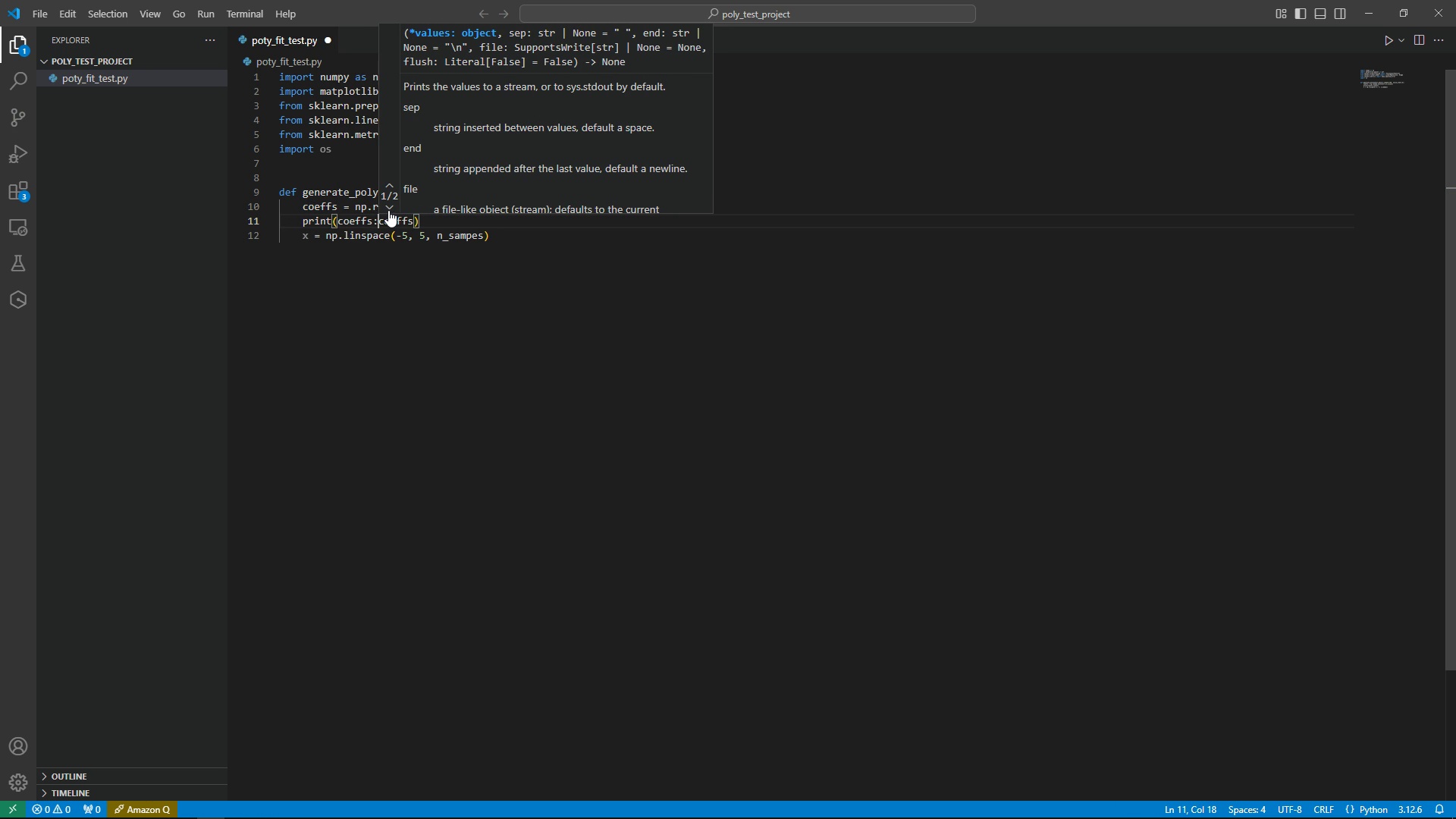 
key(ArrowRight)
 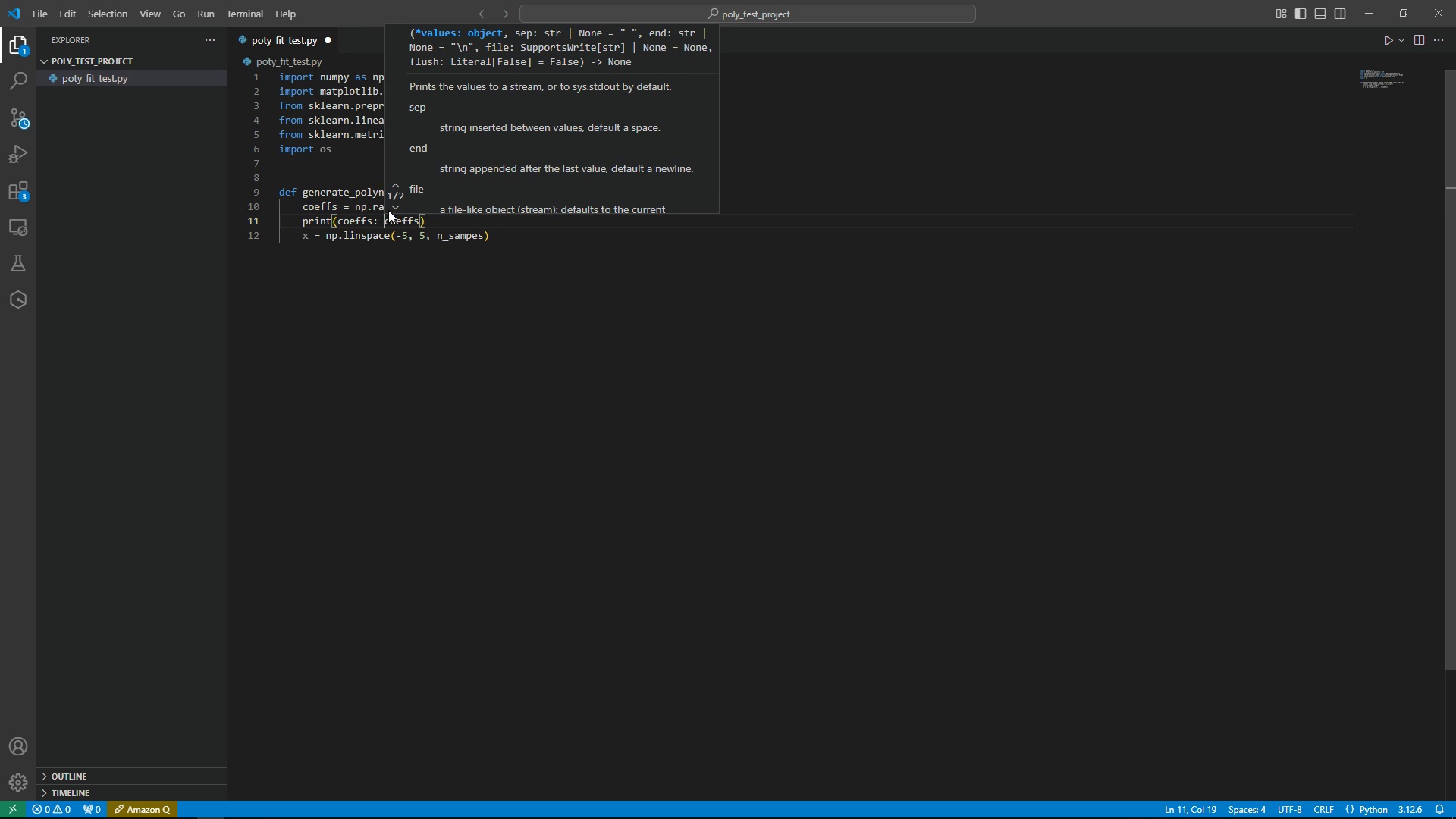 
key(Space)
 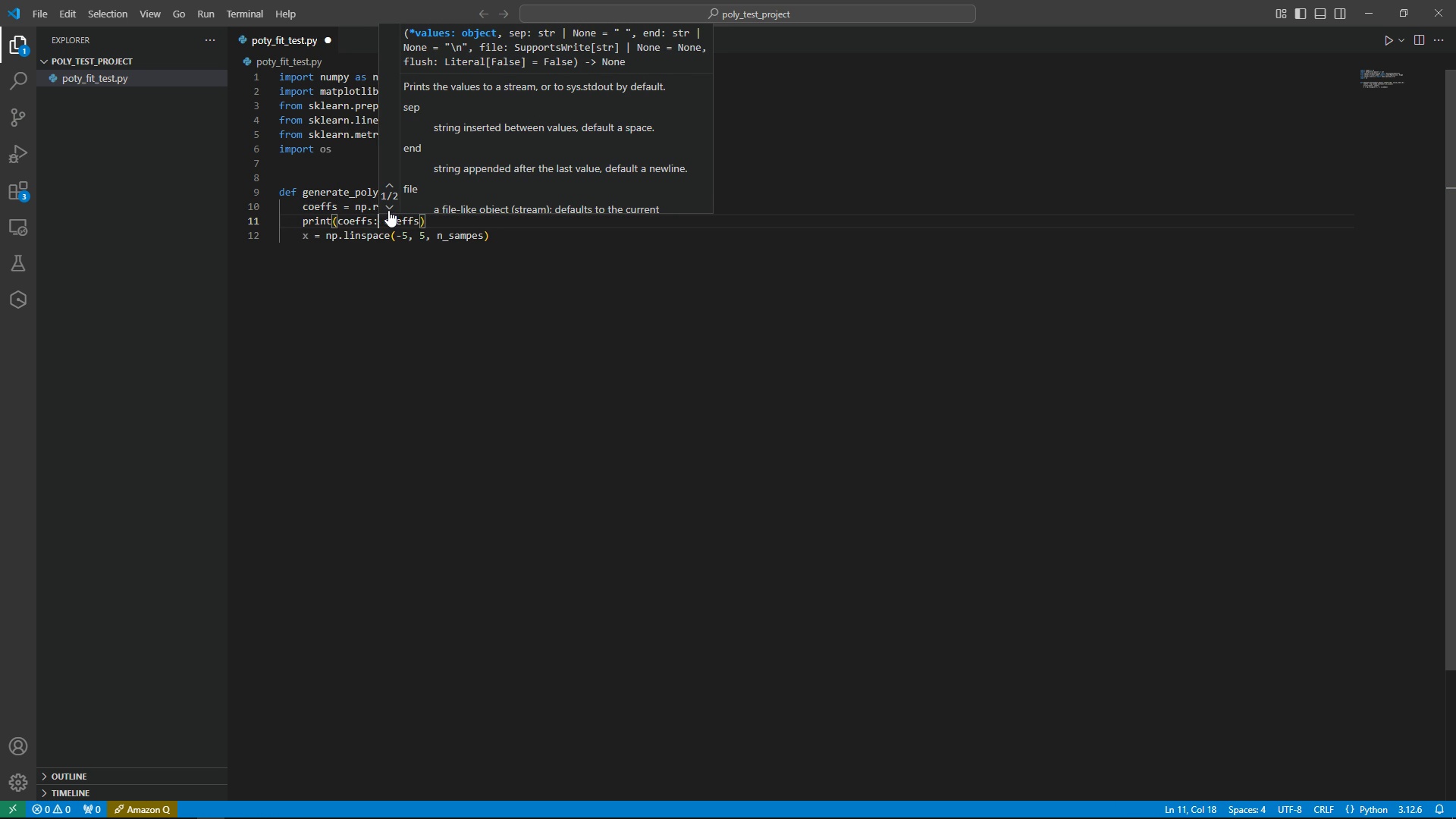 
key(ArrowLeft)
 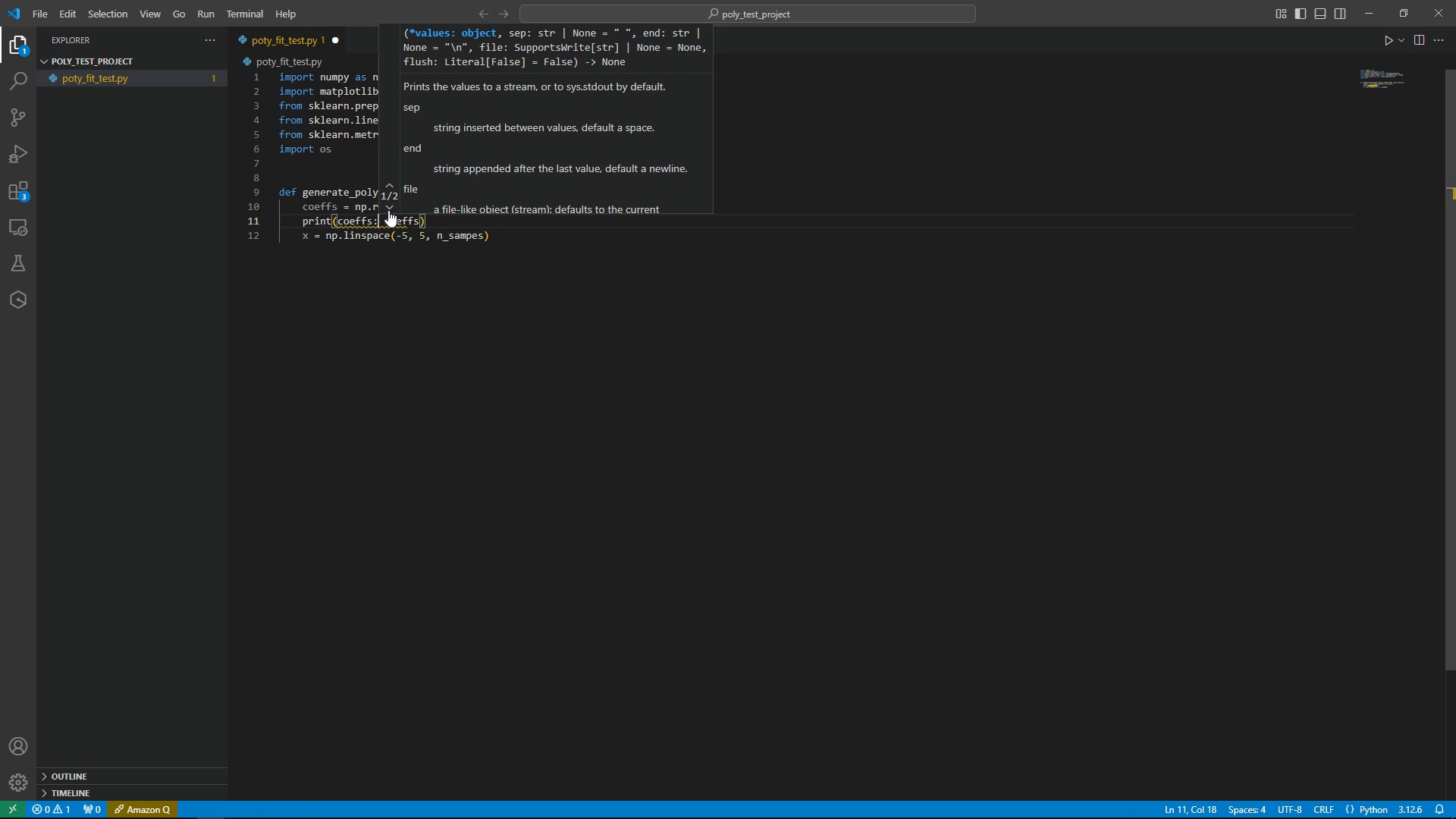 
key(Control+Shift+ArrowLeft)
 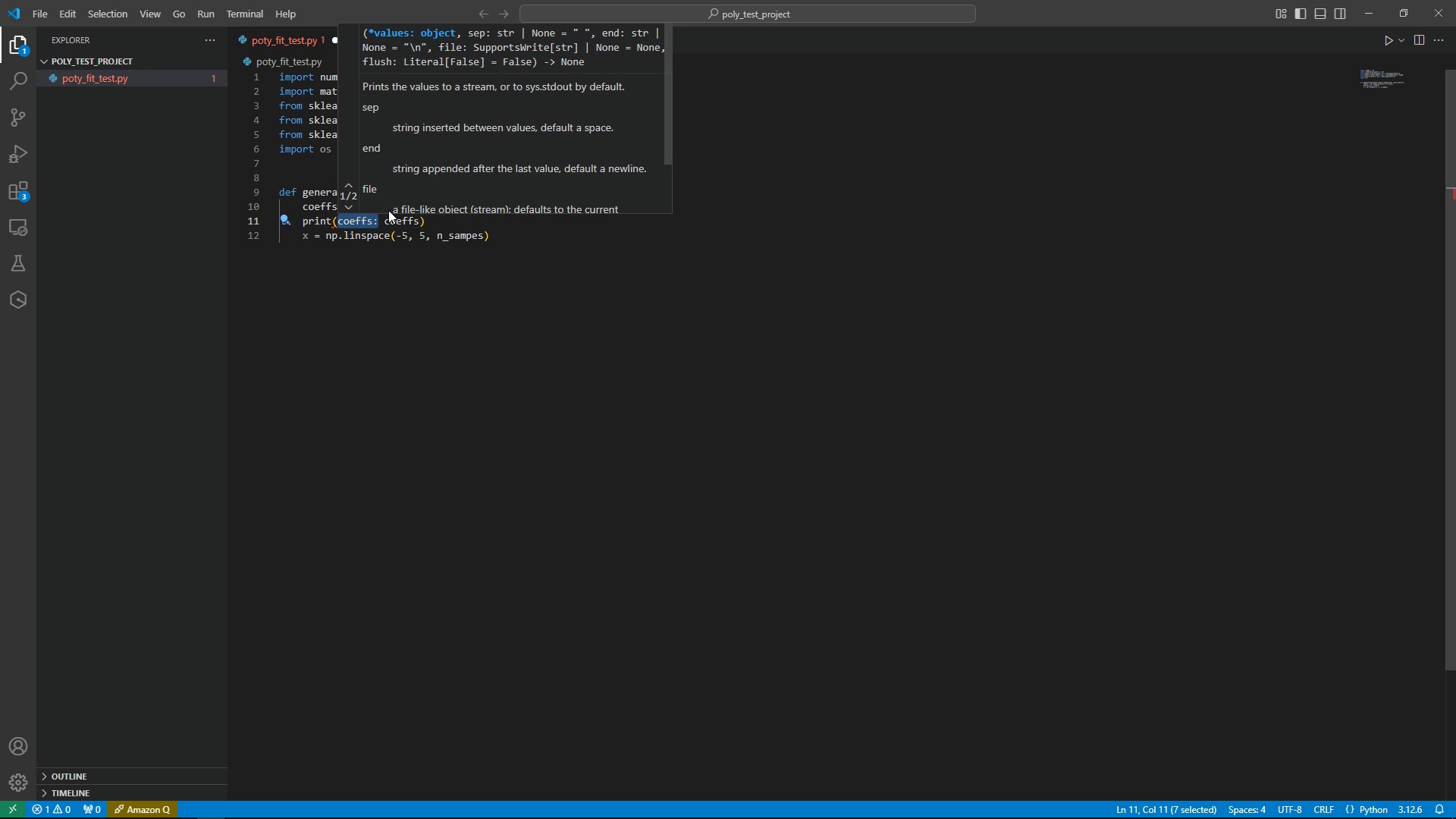 
key(Shift+Quote)
 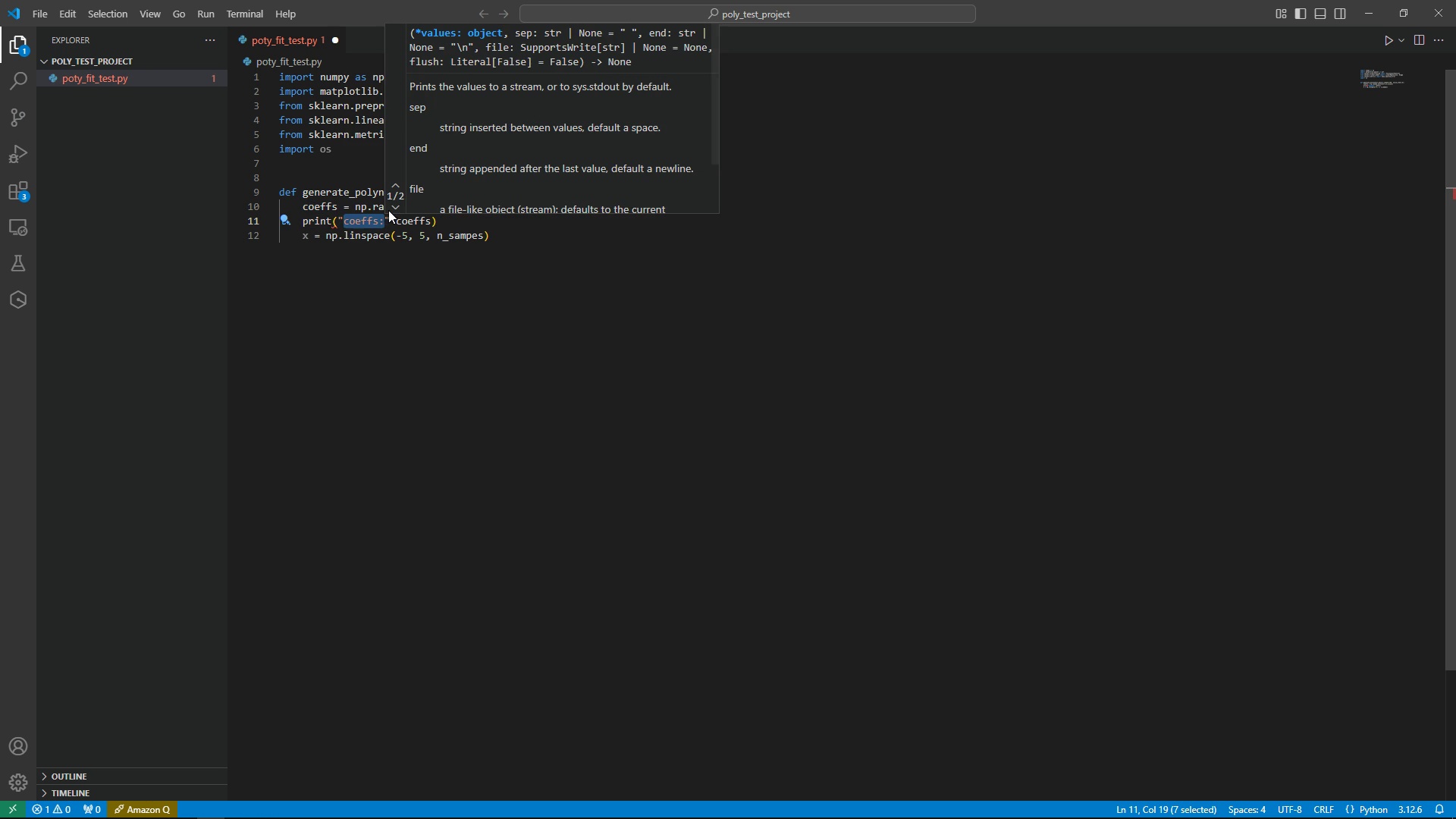 
key(ArrowRight)
 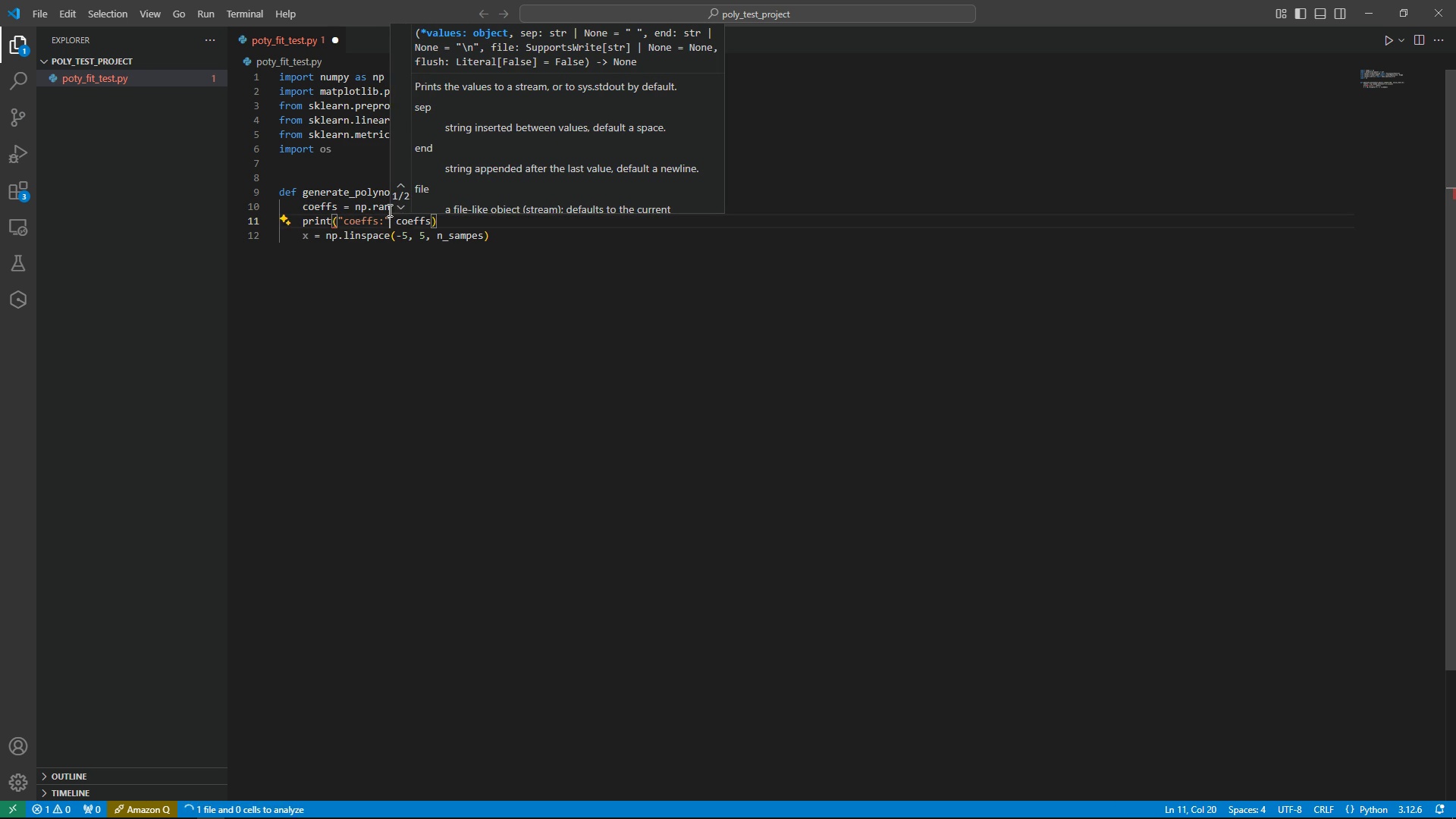 
key(ArrowRight)
 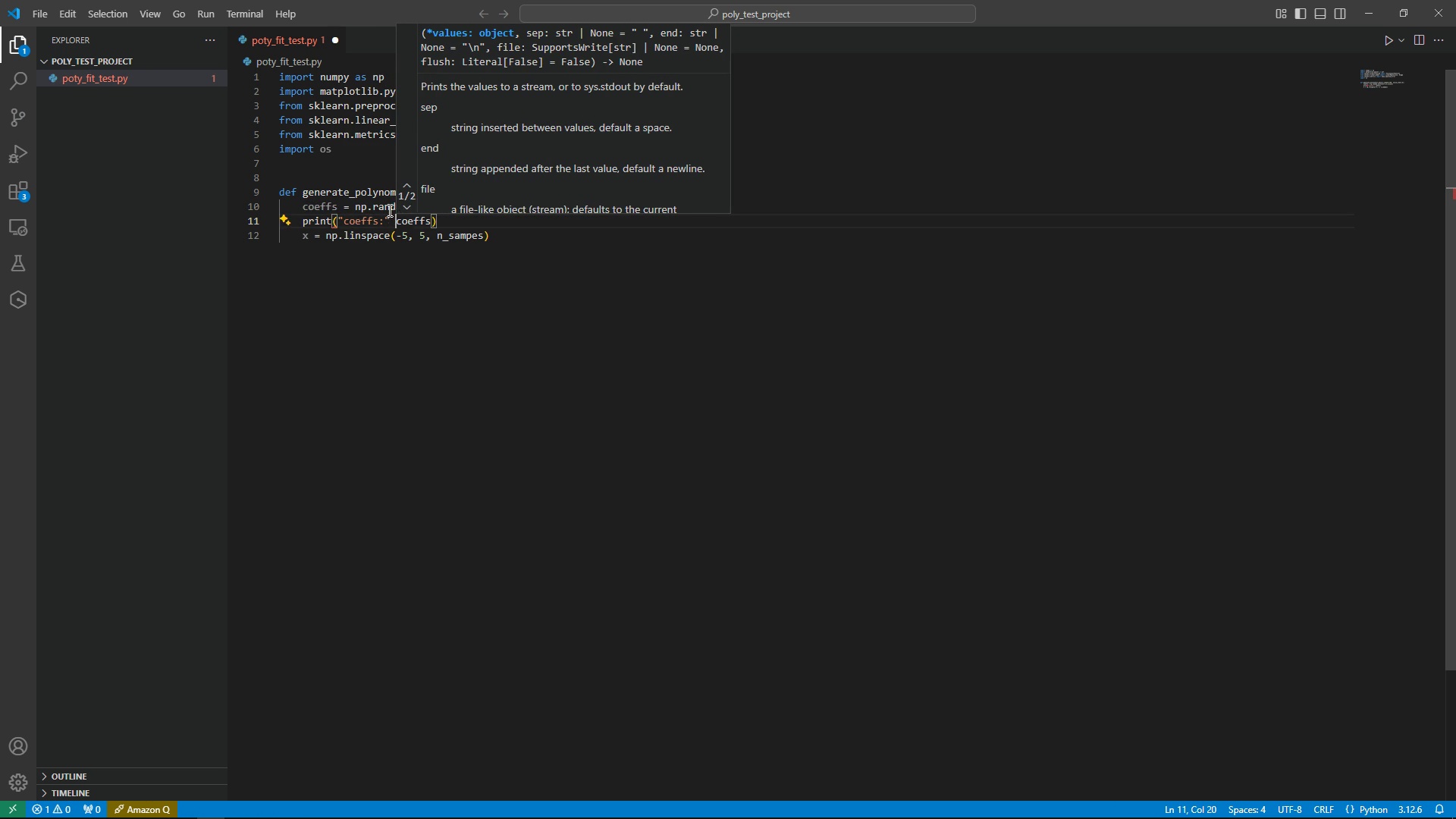 
key(ArrowRight)
 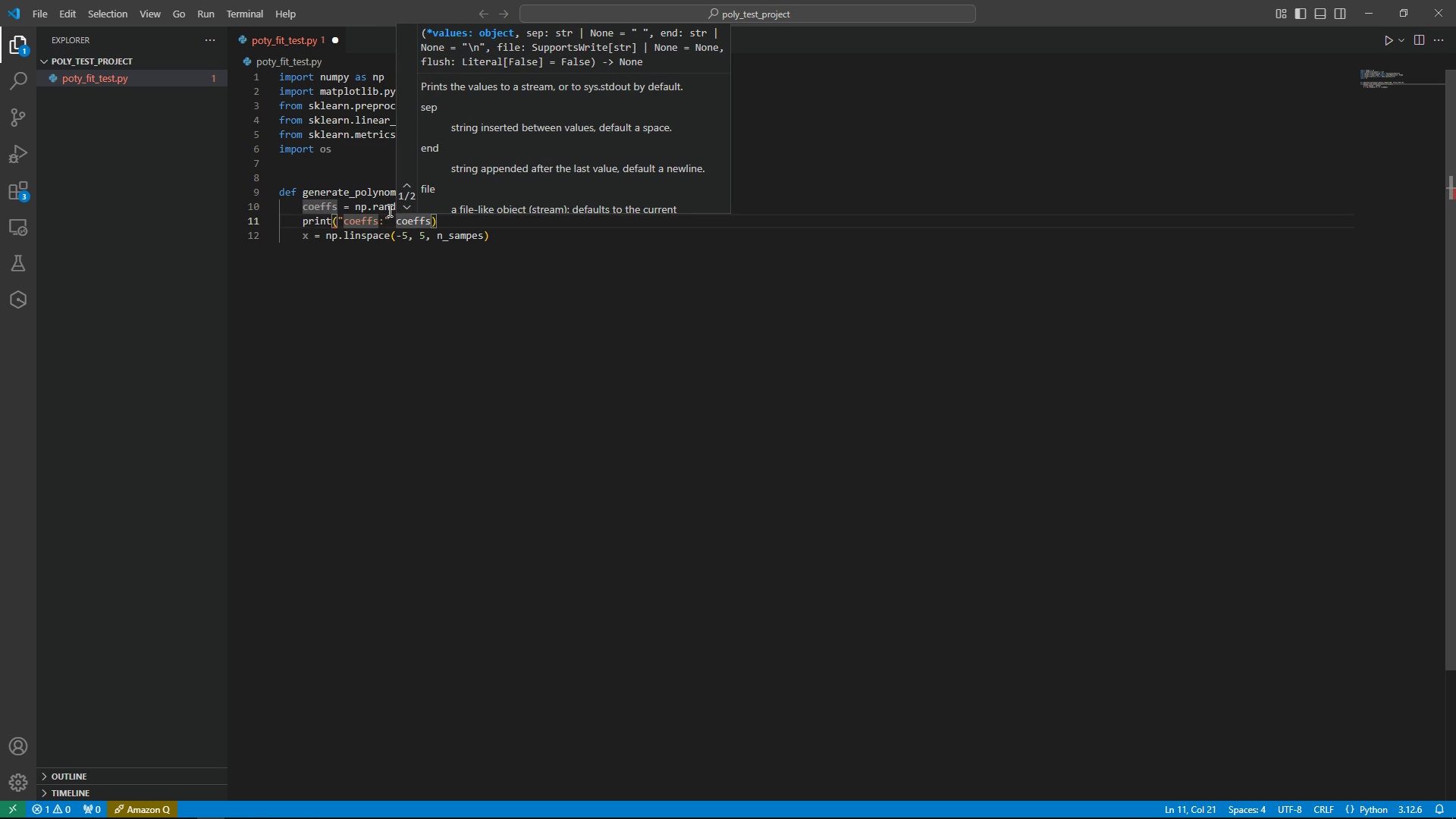 
key(Backspace)
 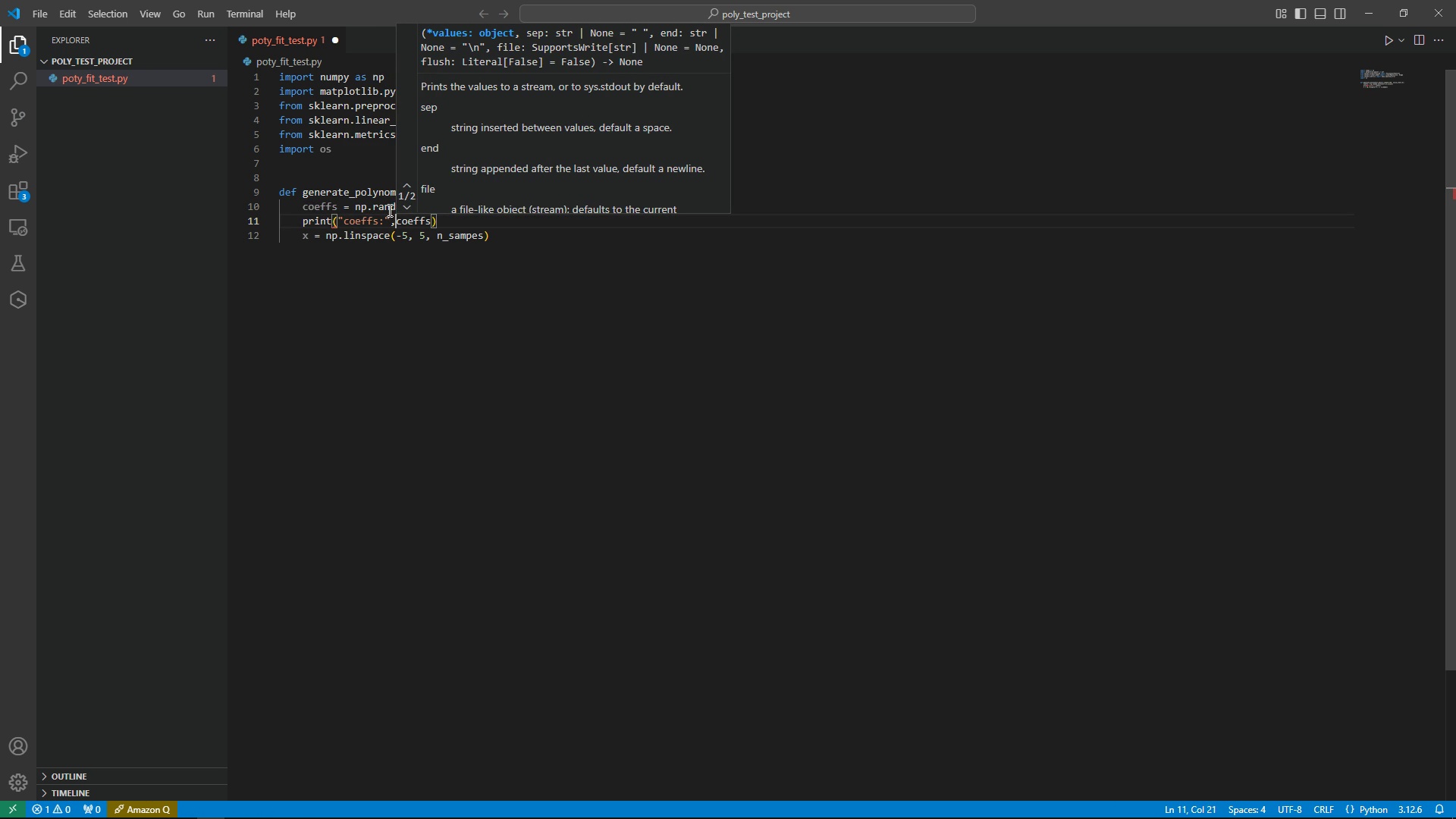 
key(Comma)
 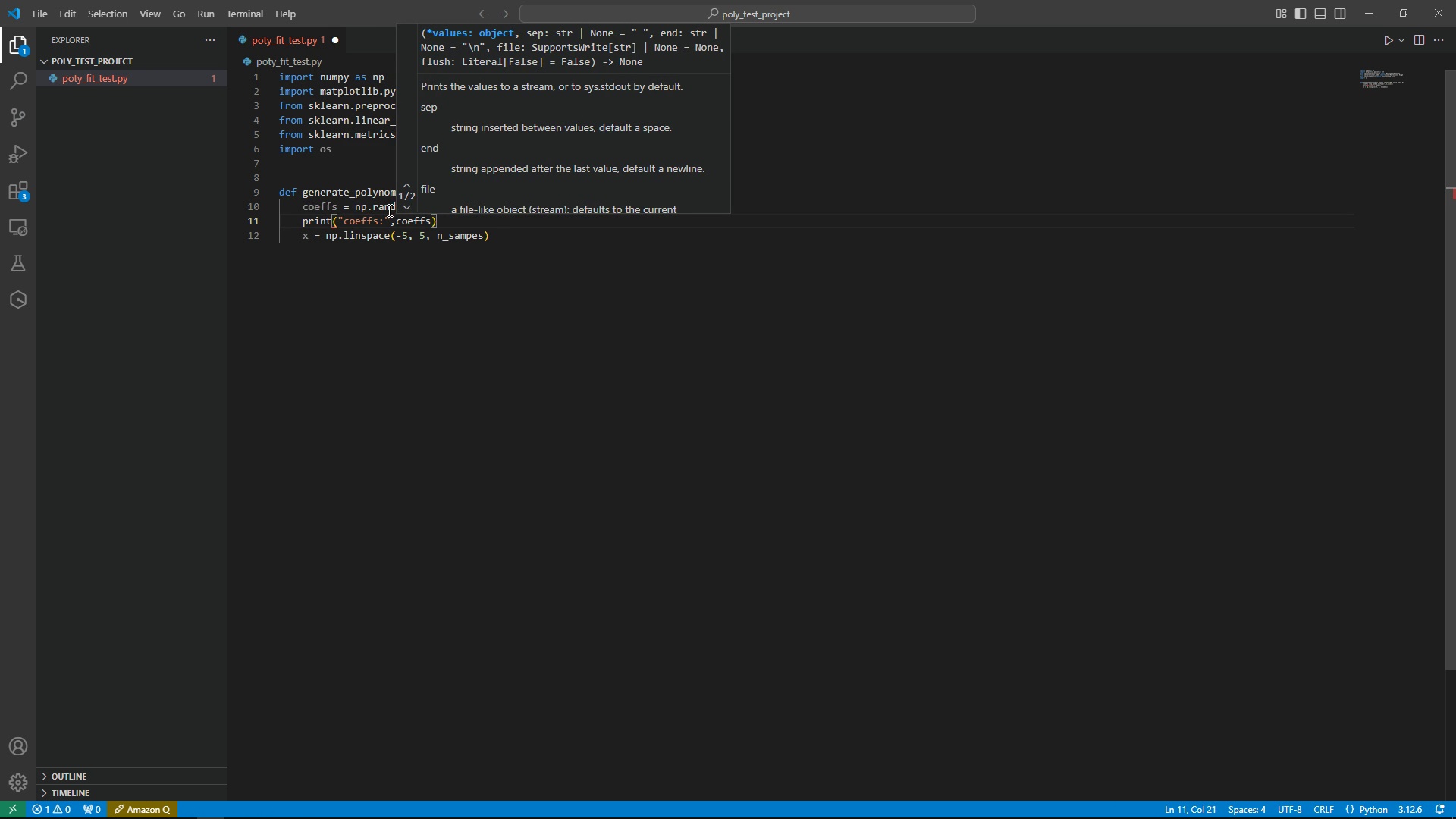 
key(End)
 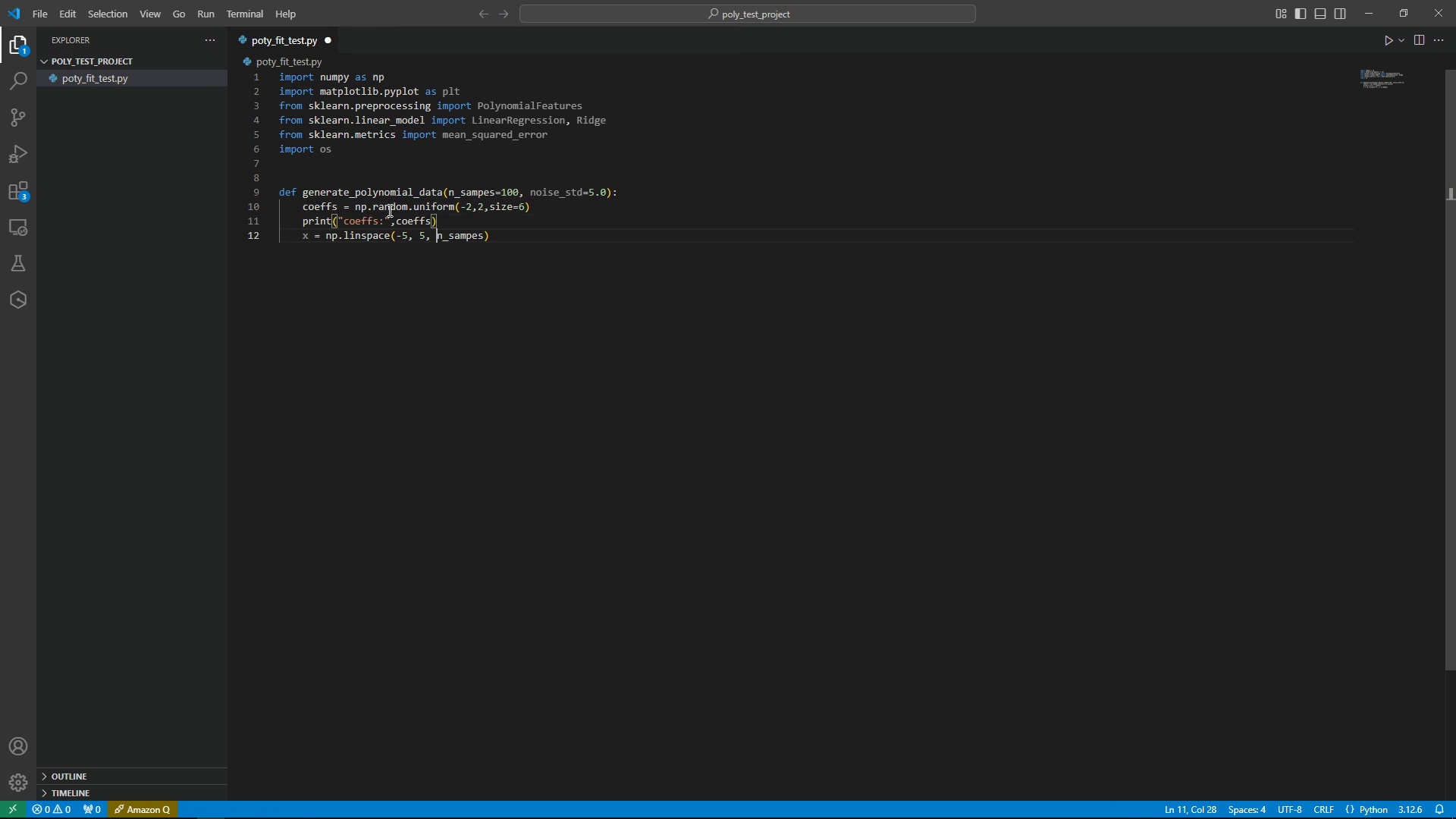 
key(ArrowDown)
 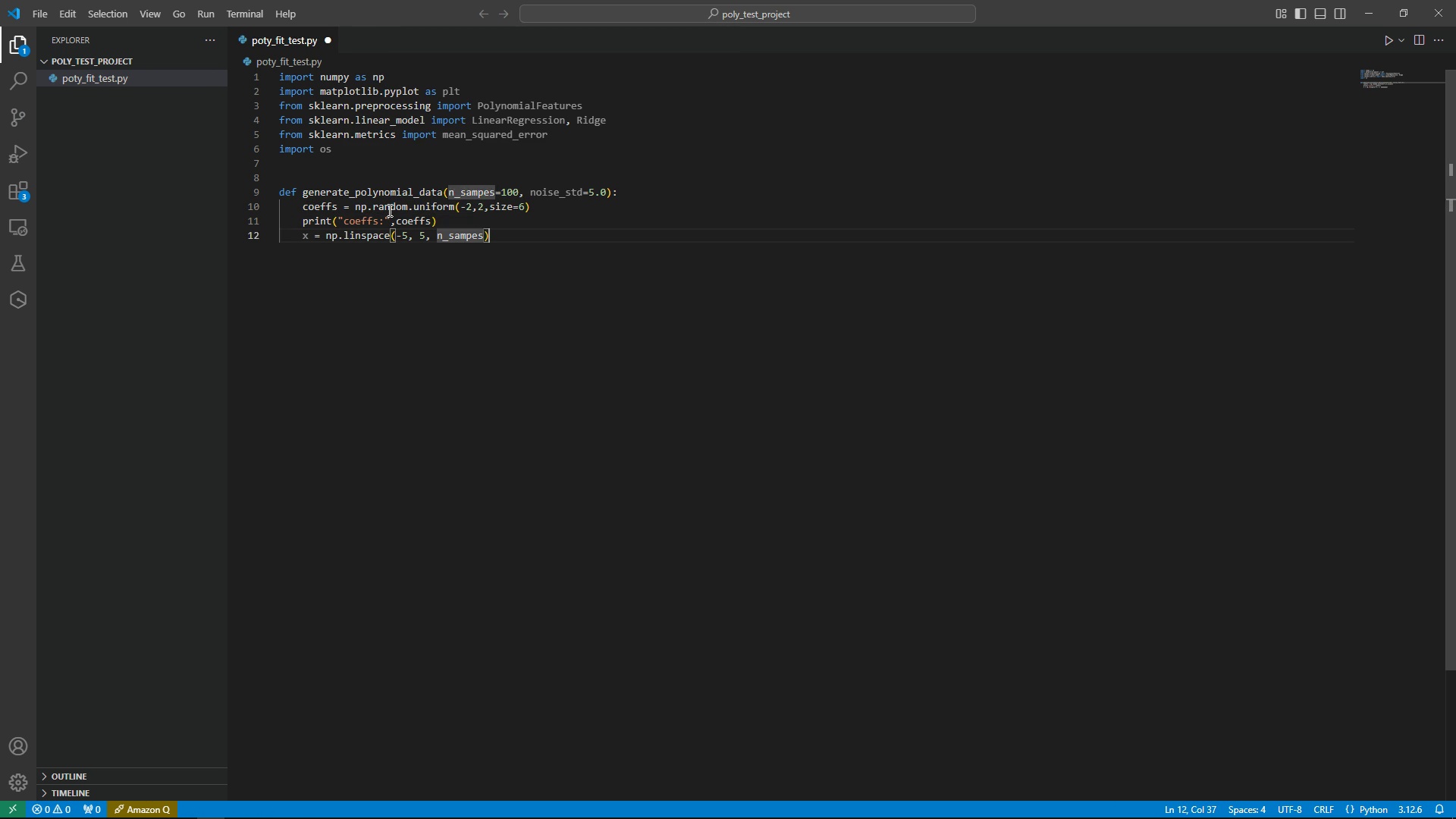 
key(End)
 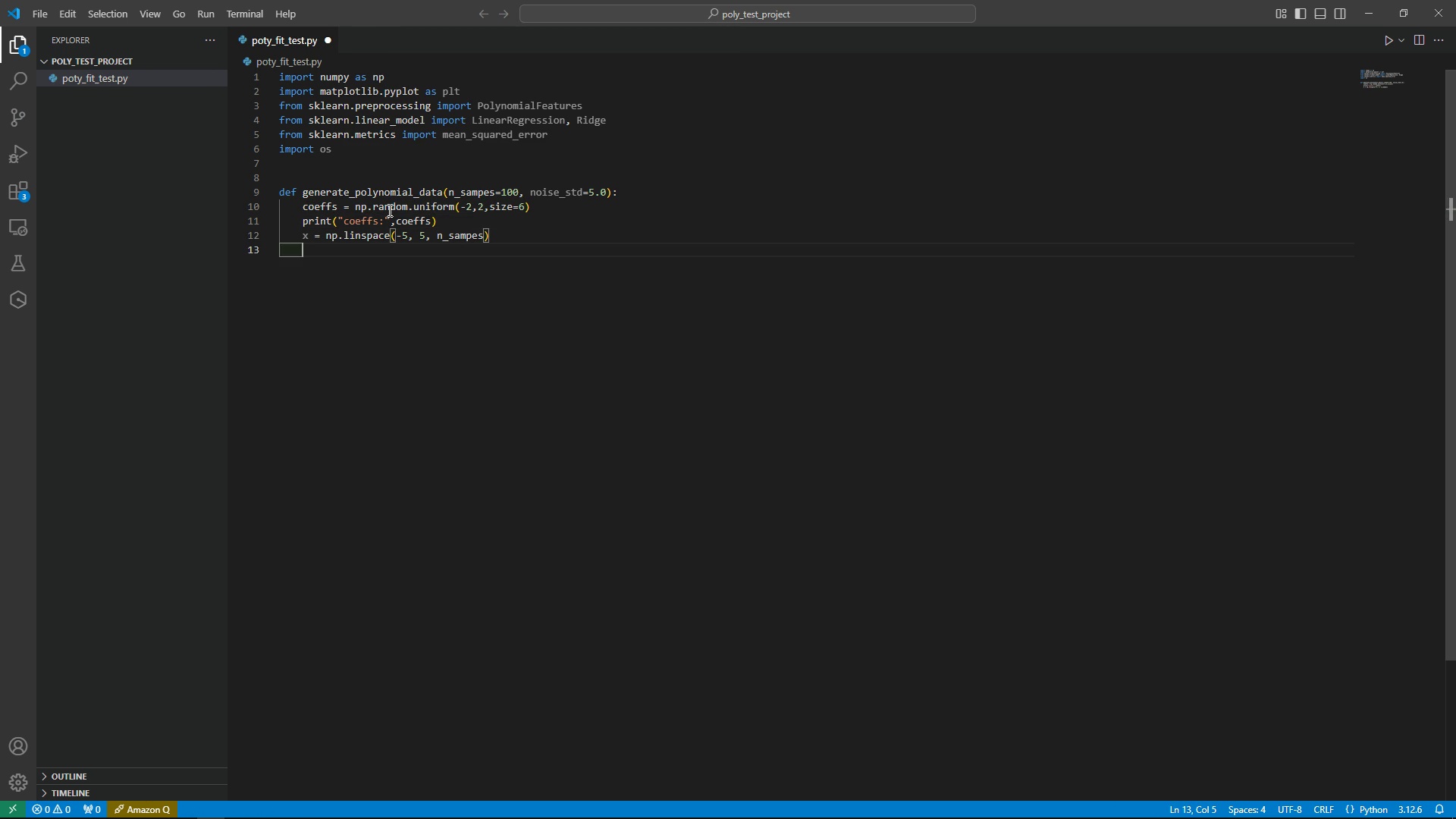 
key(Enter)
 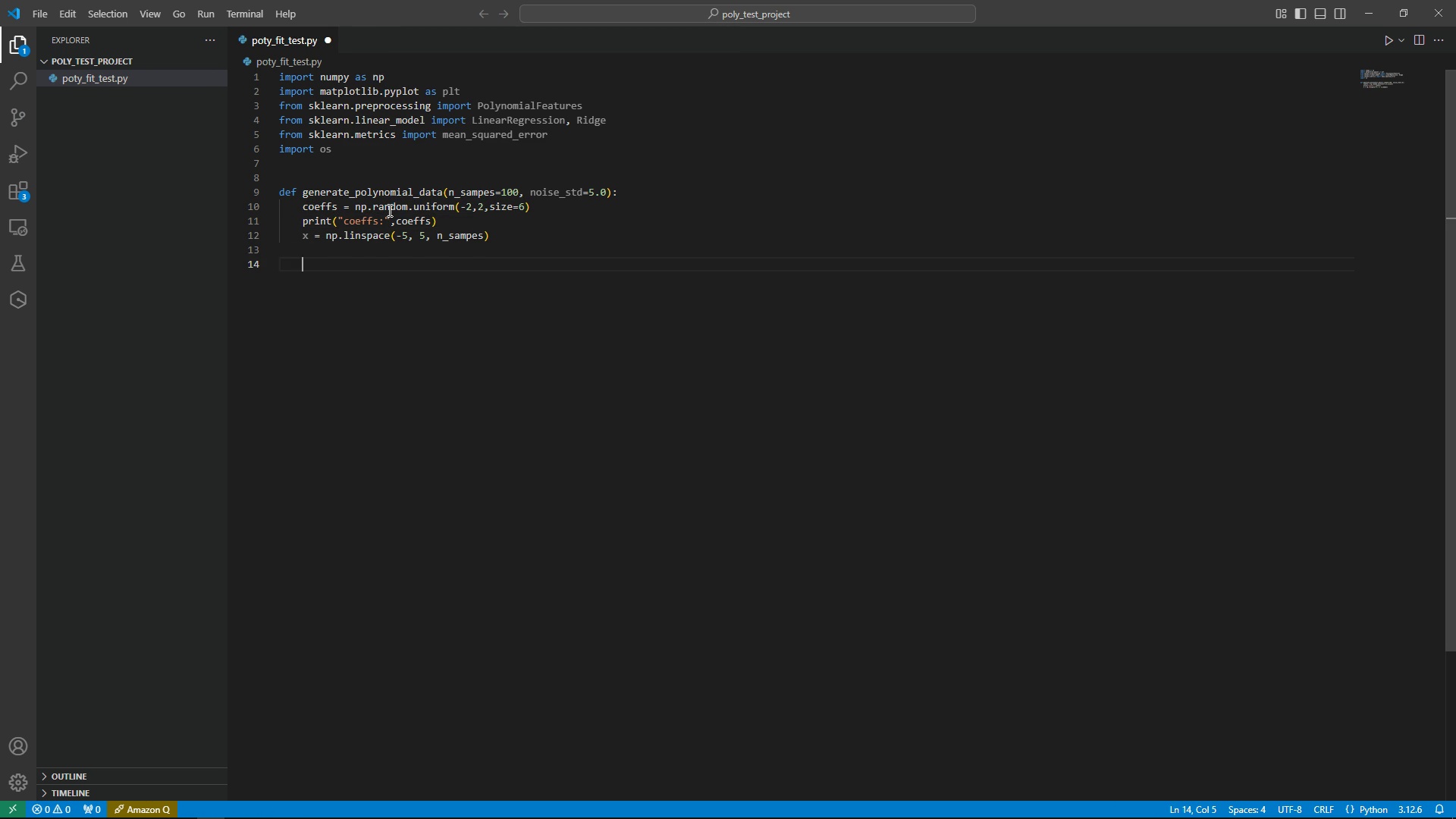 
key(Enter)
 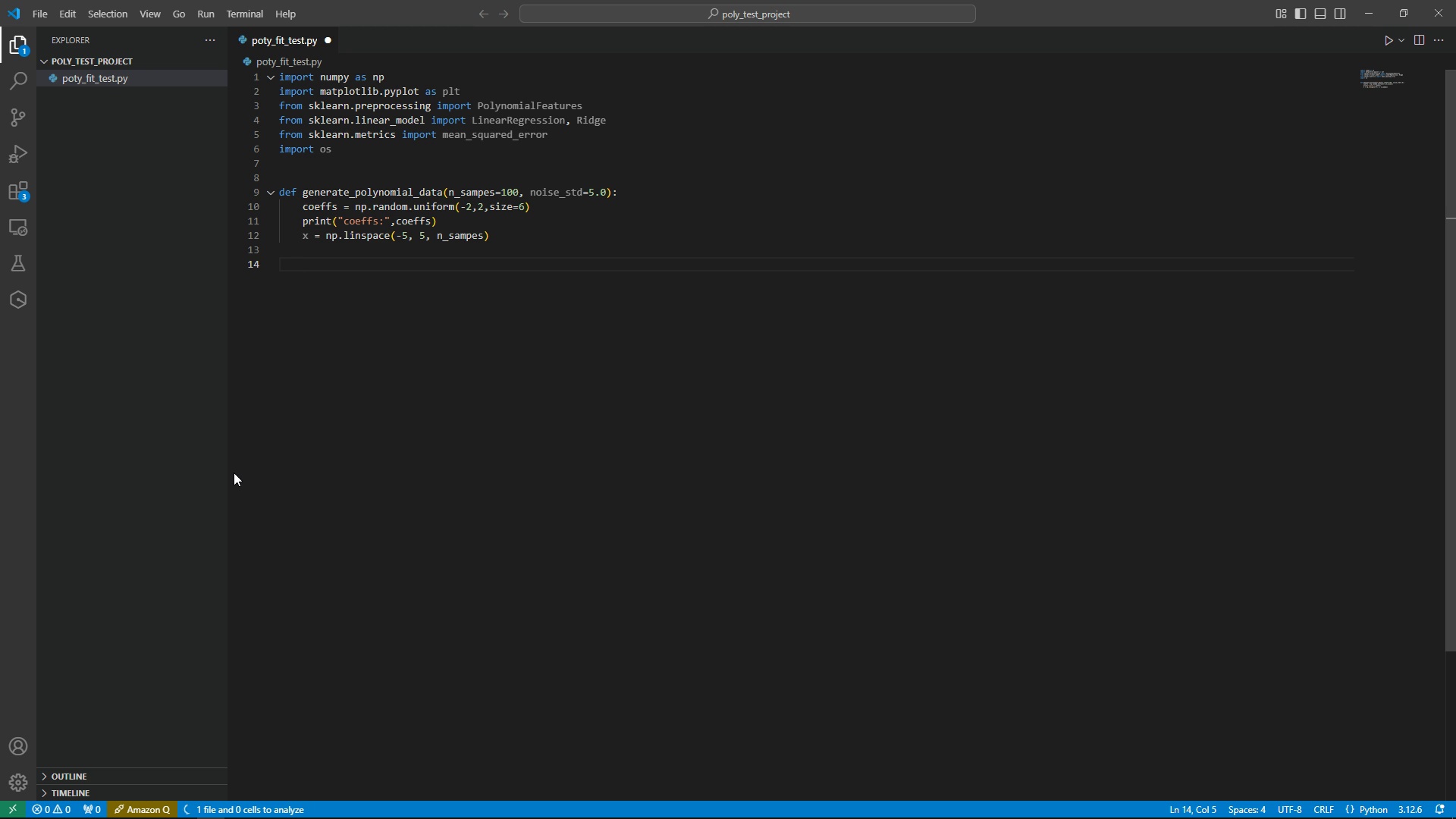 
wait(10.68)
 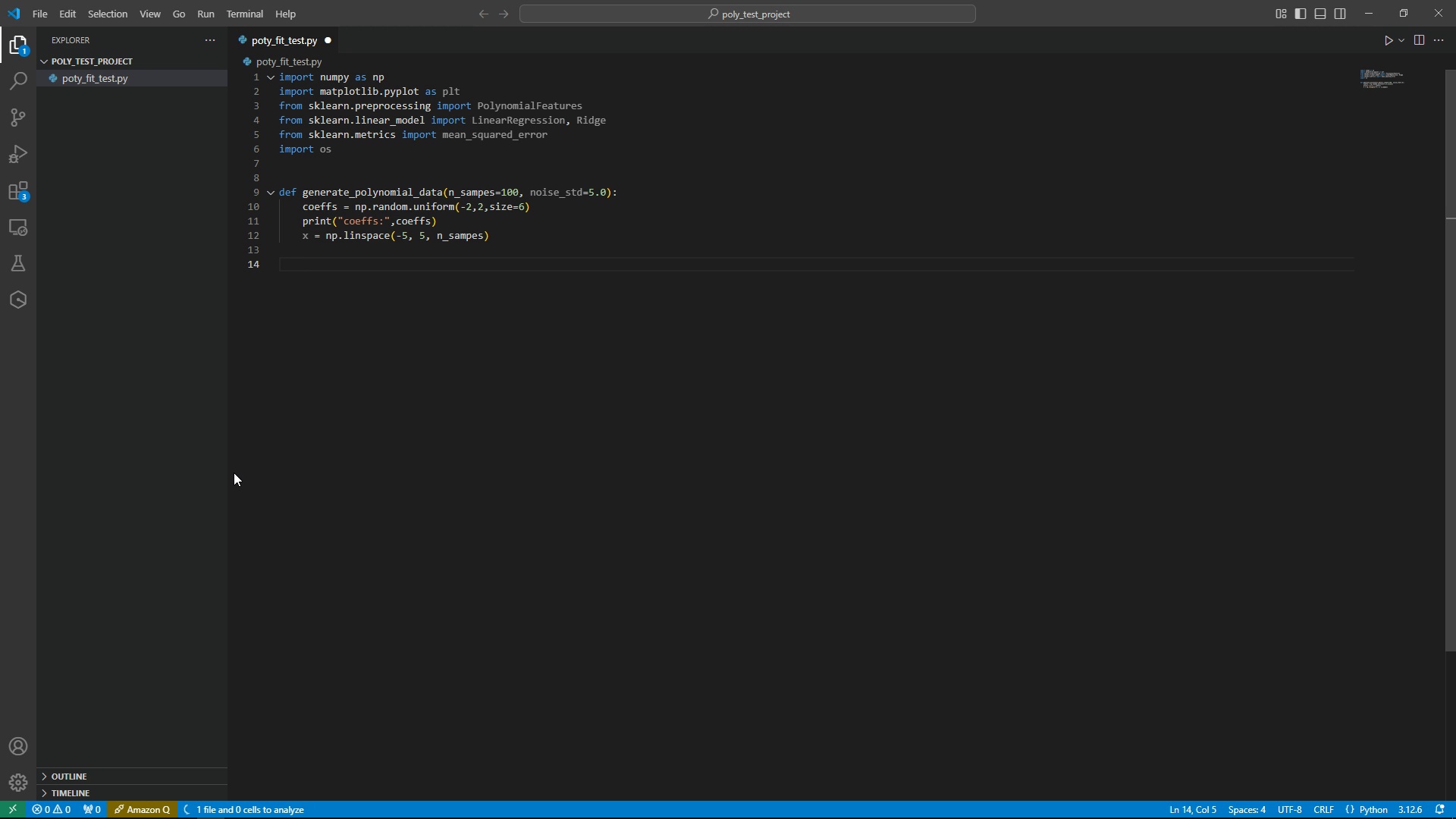 
type(y_true = )
 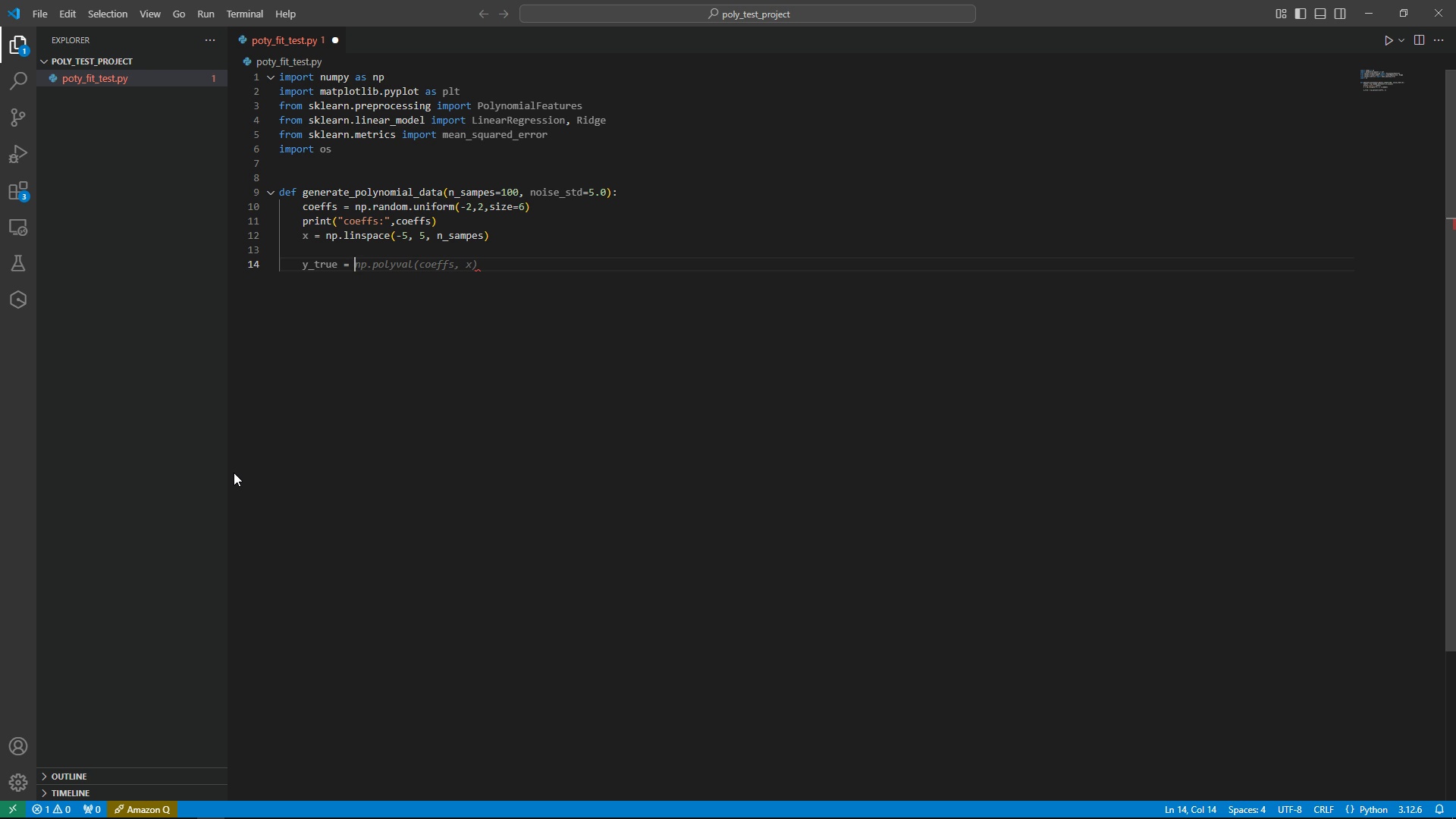 
wait(5.27)
 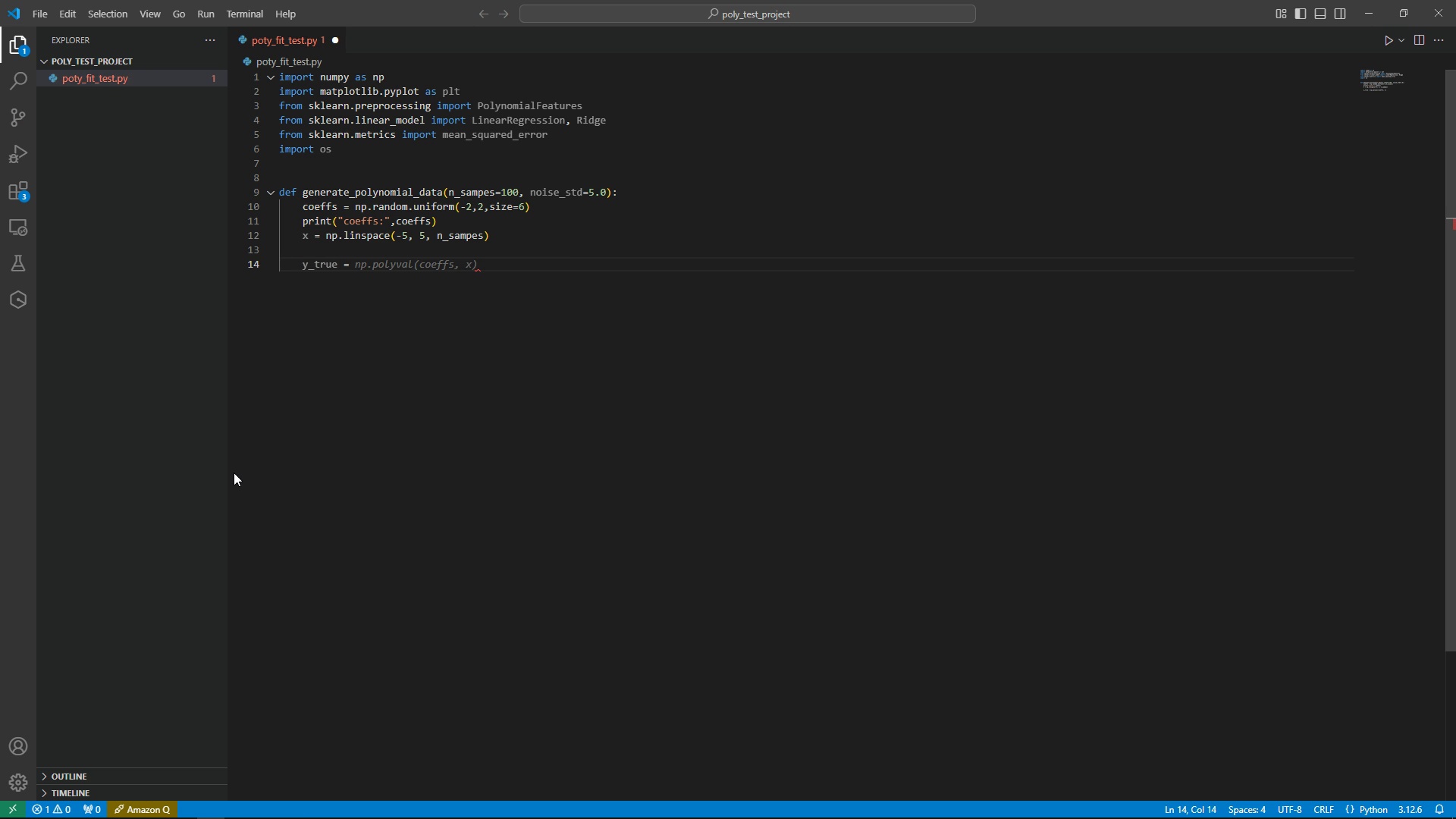 
type(sum)
 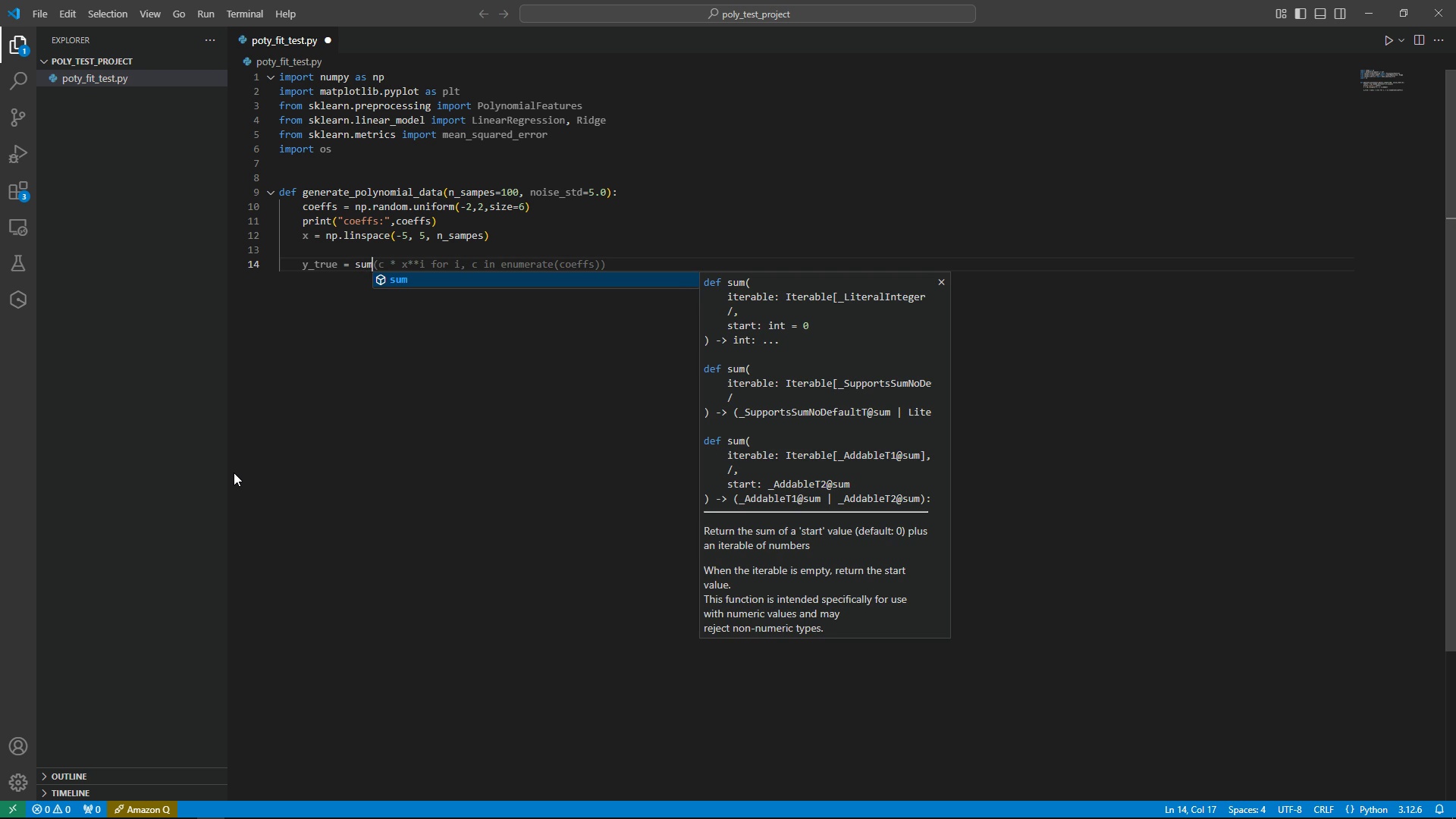 
hold_key(key=ShiftRight, duration=1.51)
 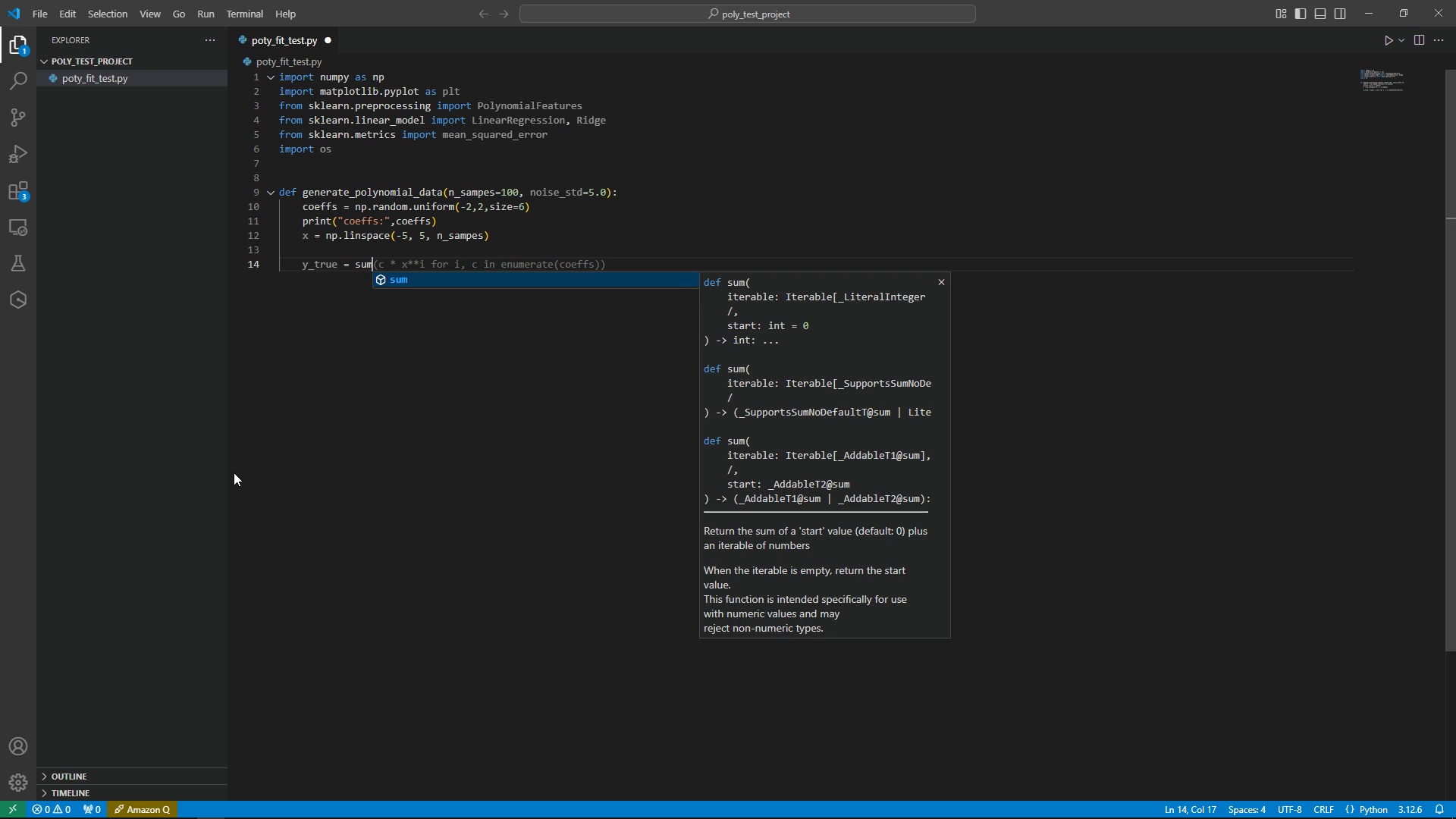 
key(Shift+9)
 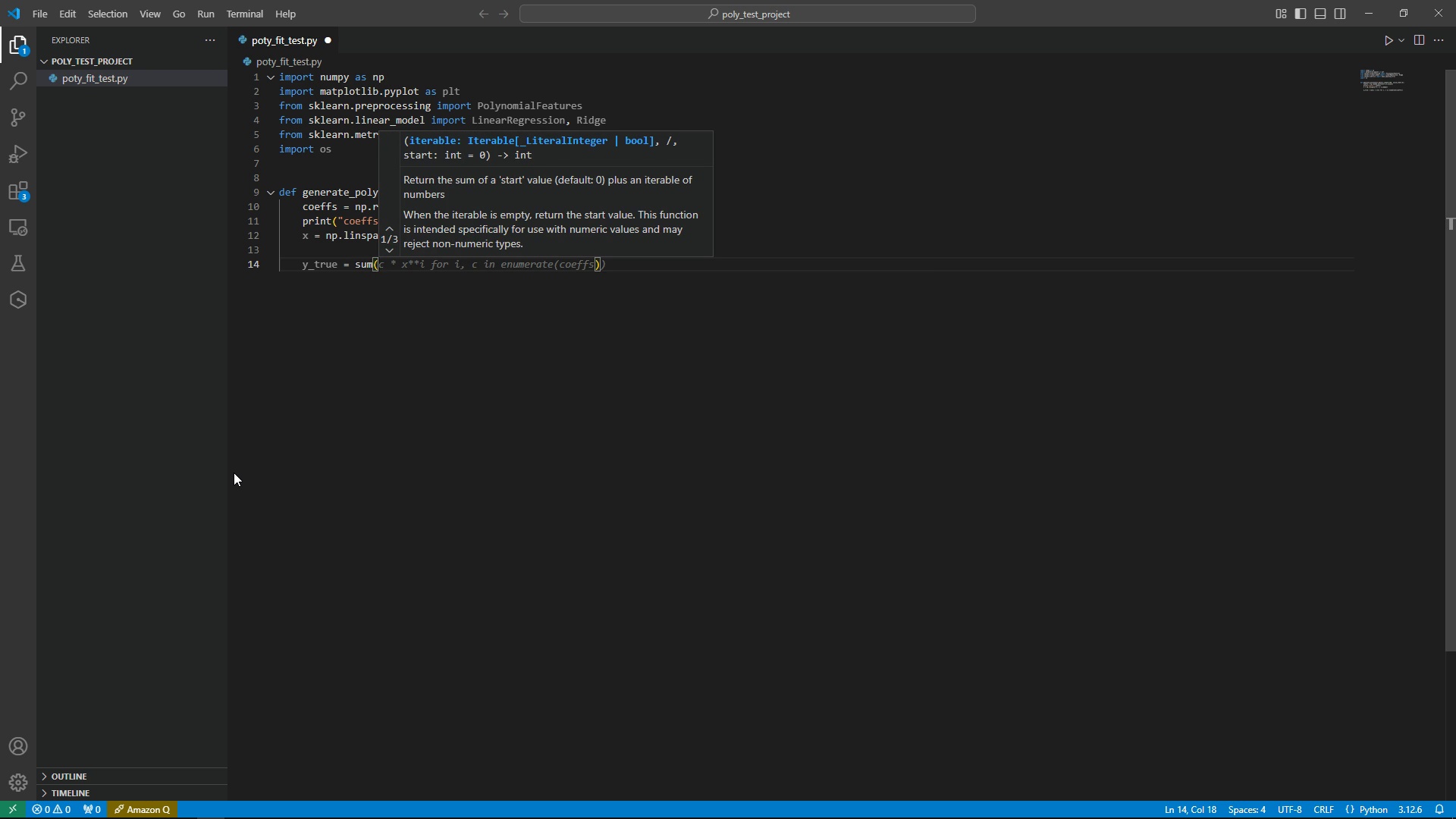 
type(coe)
key(Tab)
 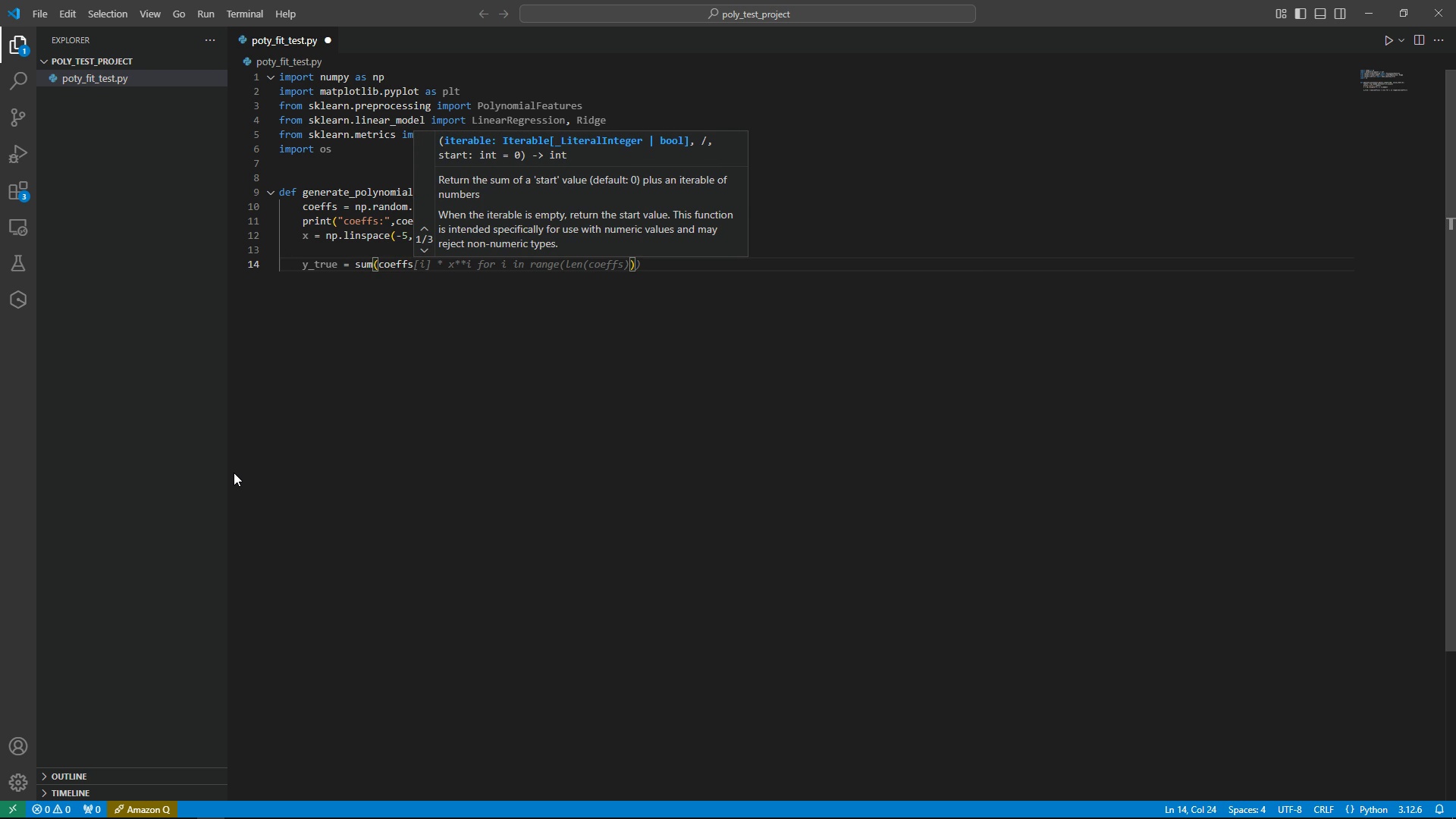 
wait(6.52)
 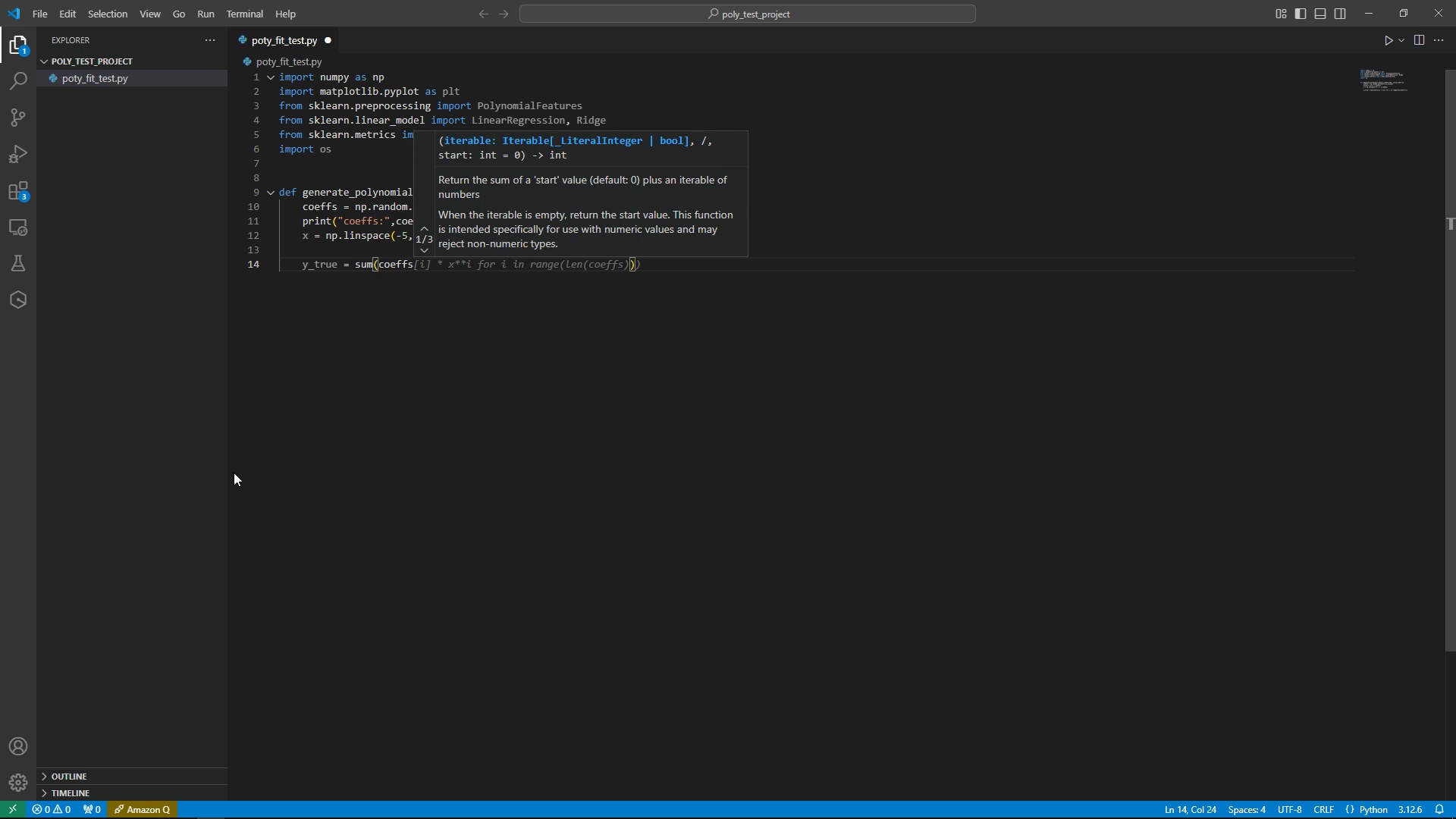 
key(BracketLeft)
 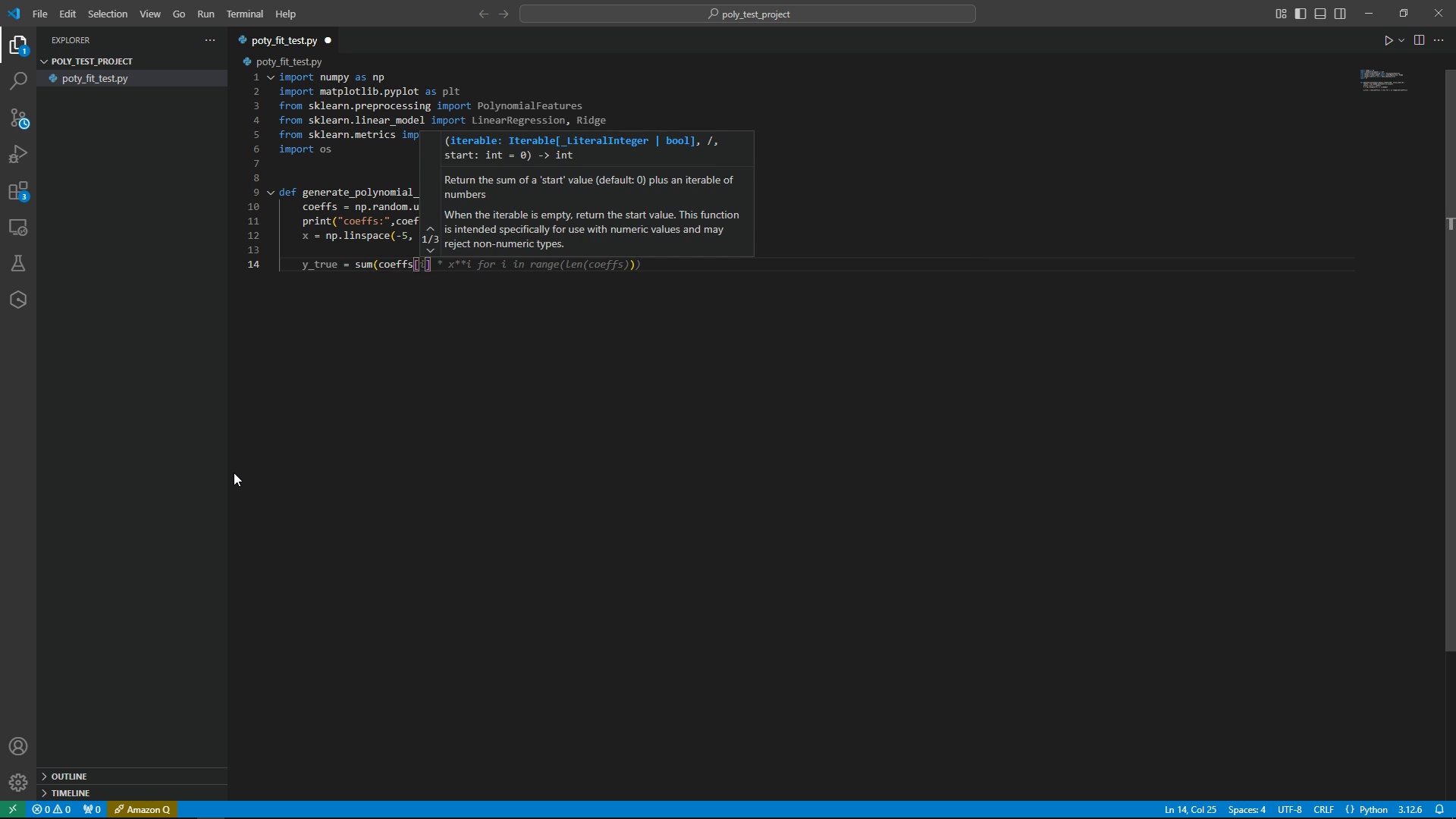 
key(Tab)
 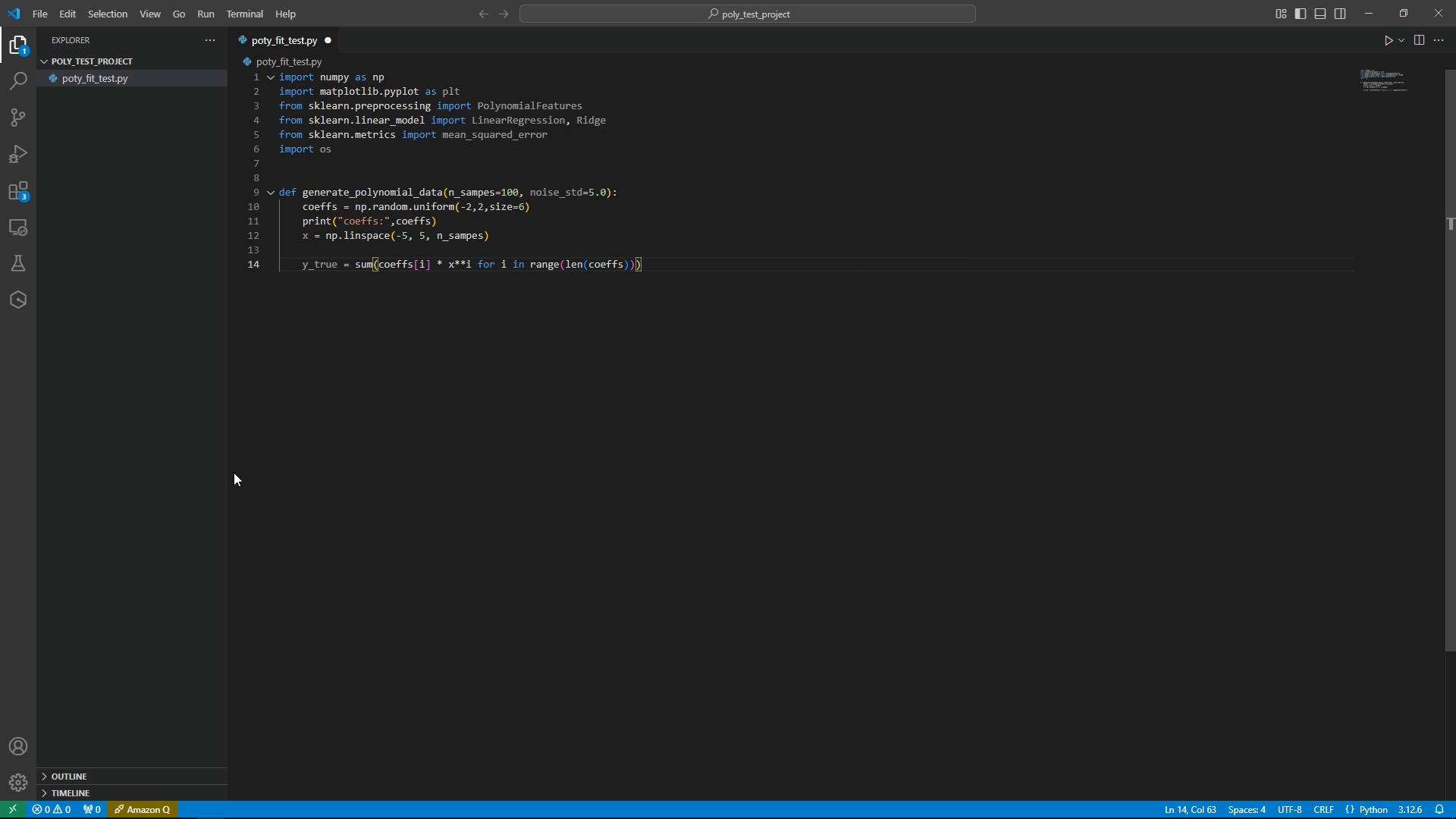 
hold_key(key=ArrowLeft, duration=1.52)
 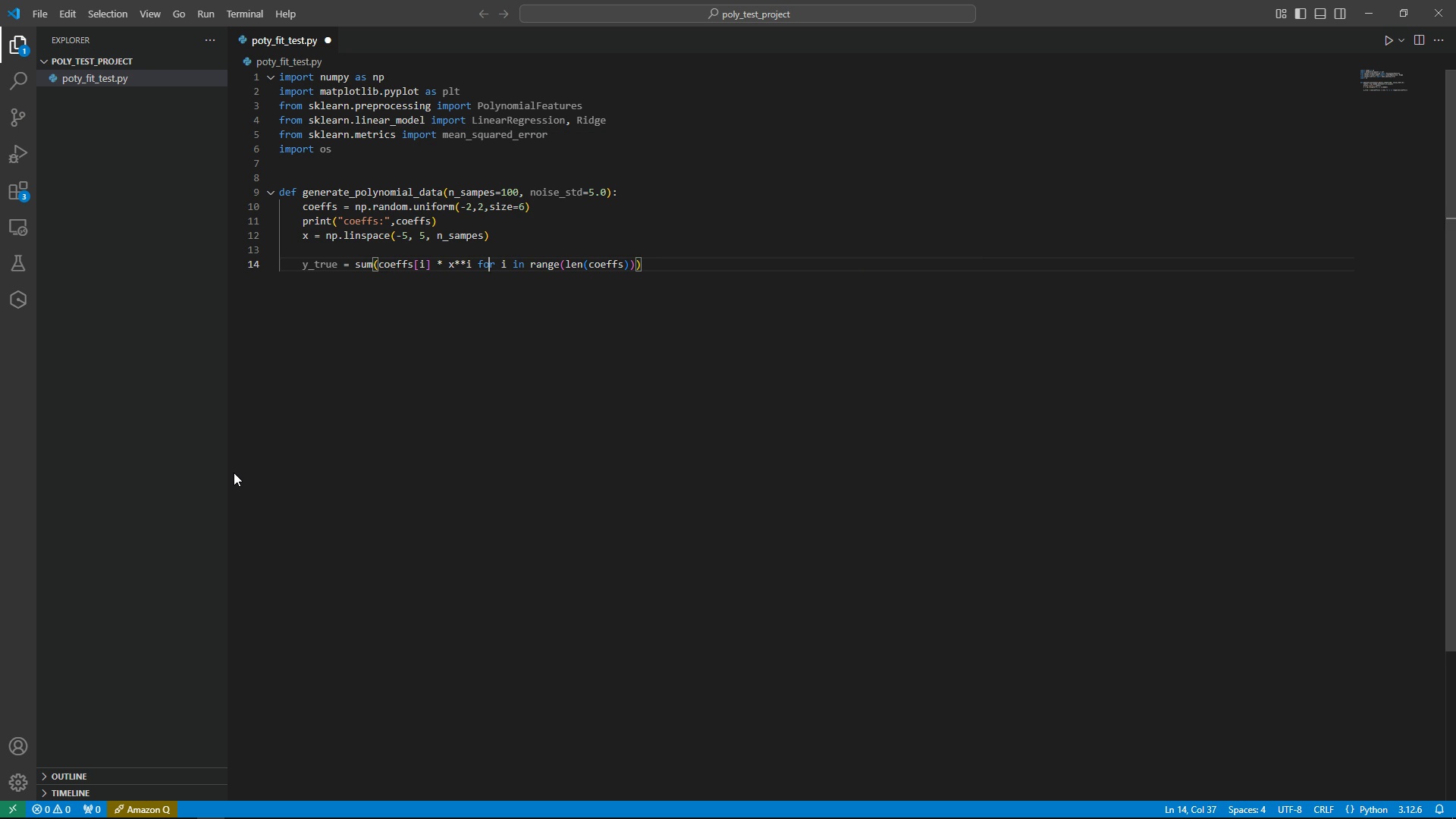 
key(ArrowLeft)
 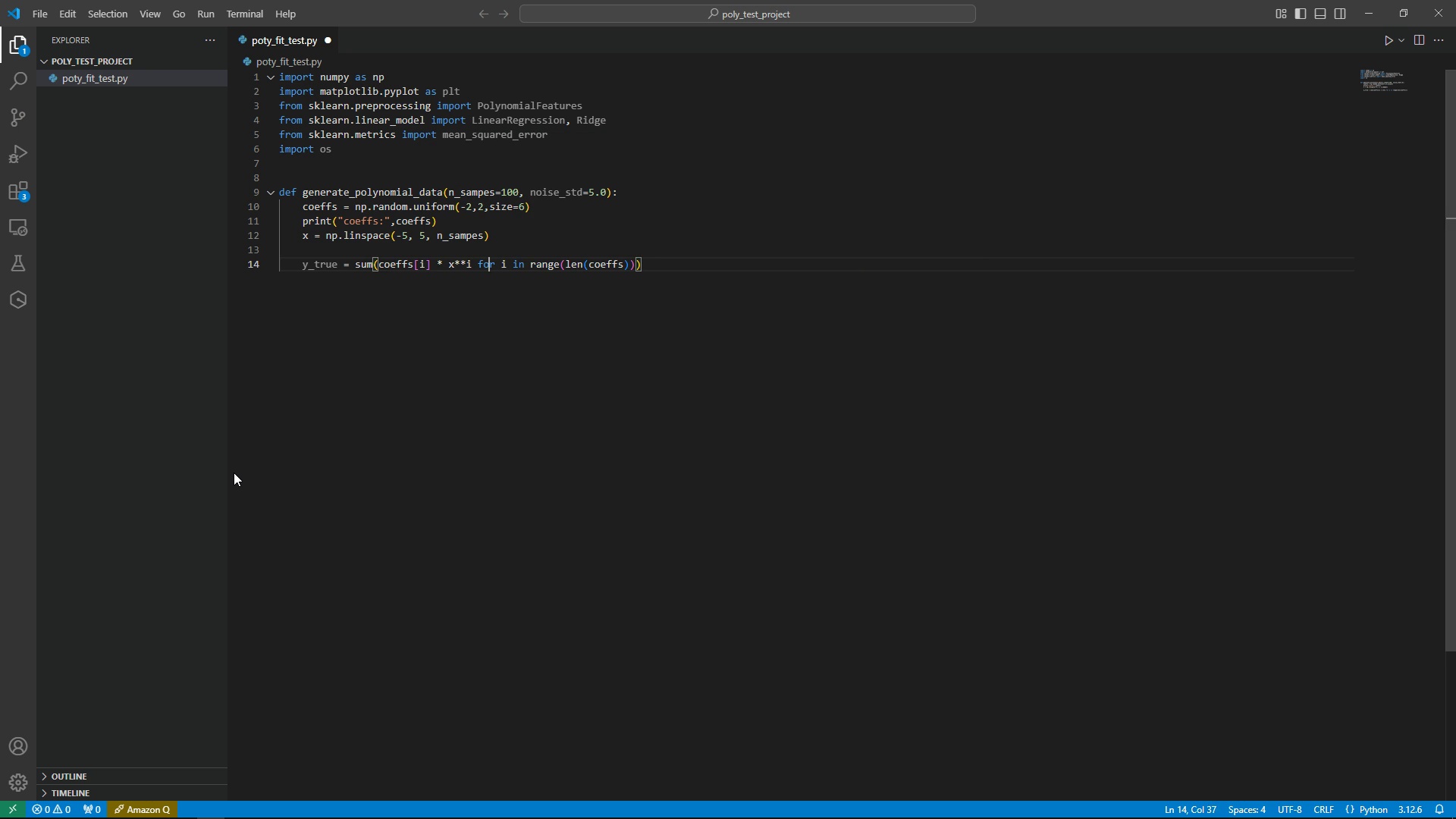 
key(ArrowLeft)
 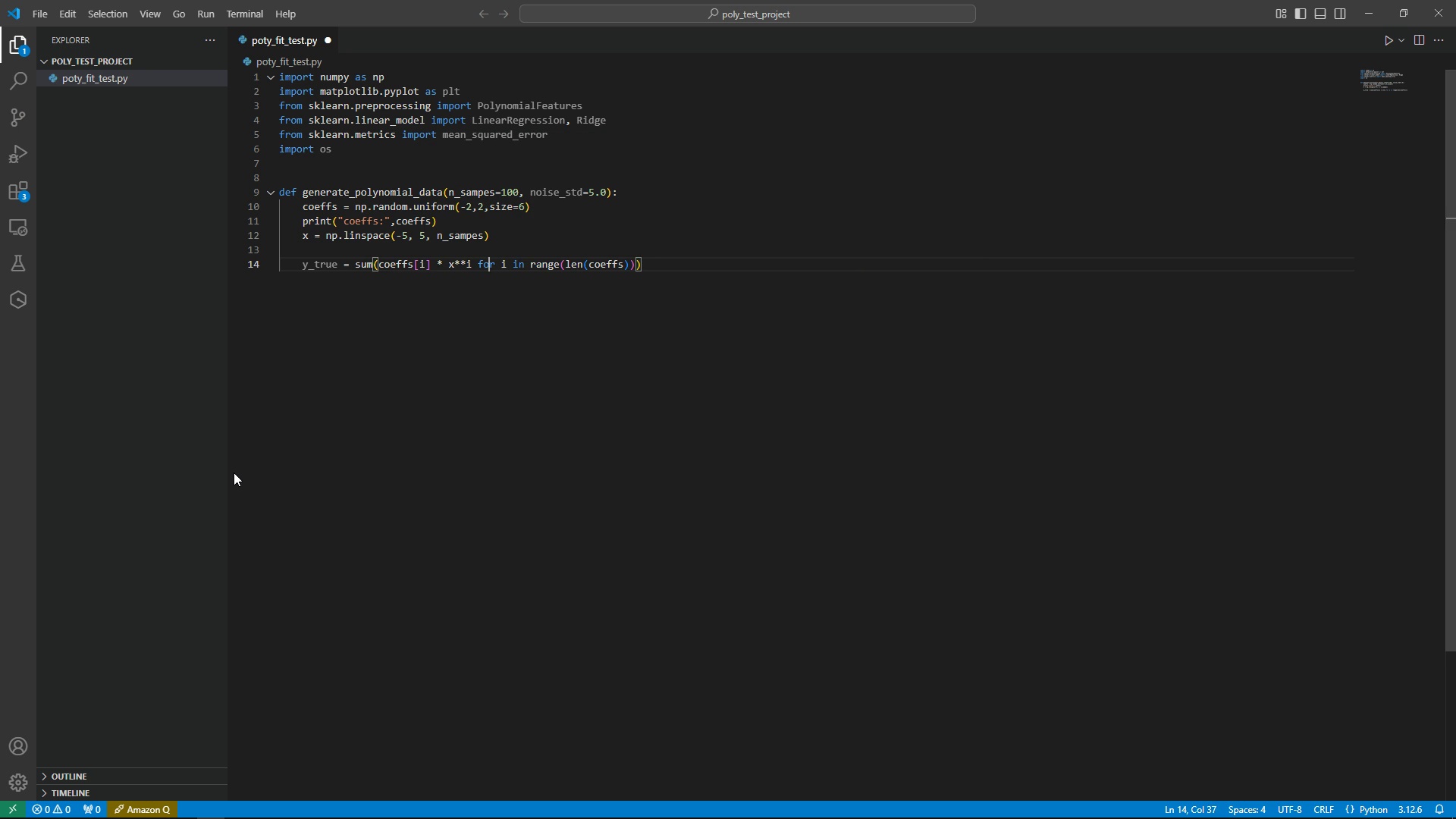 
hold_key(key=ArrowLeft, duration=0.4)
 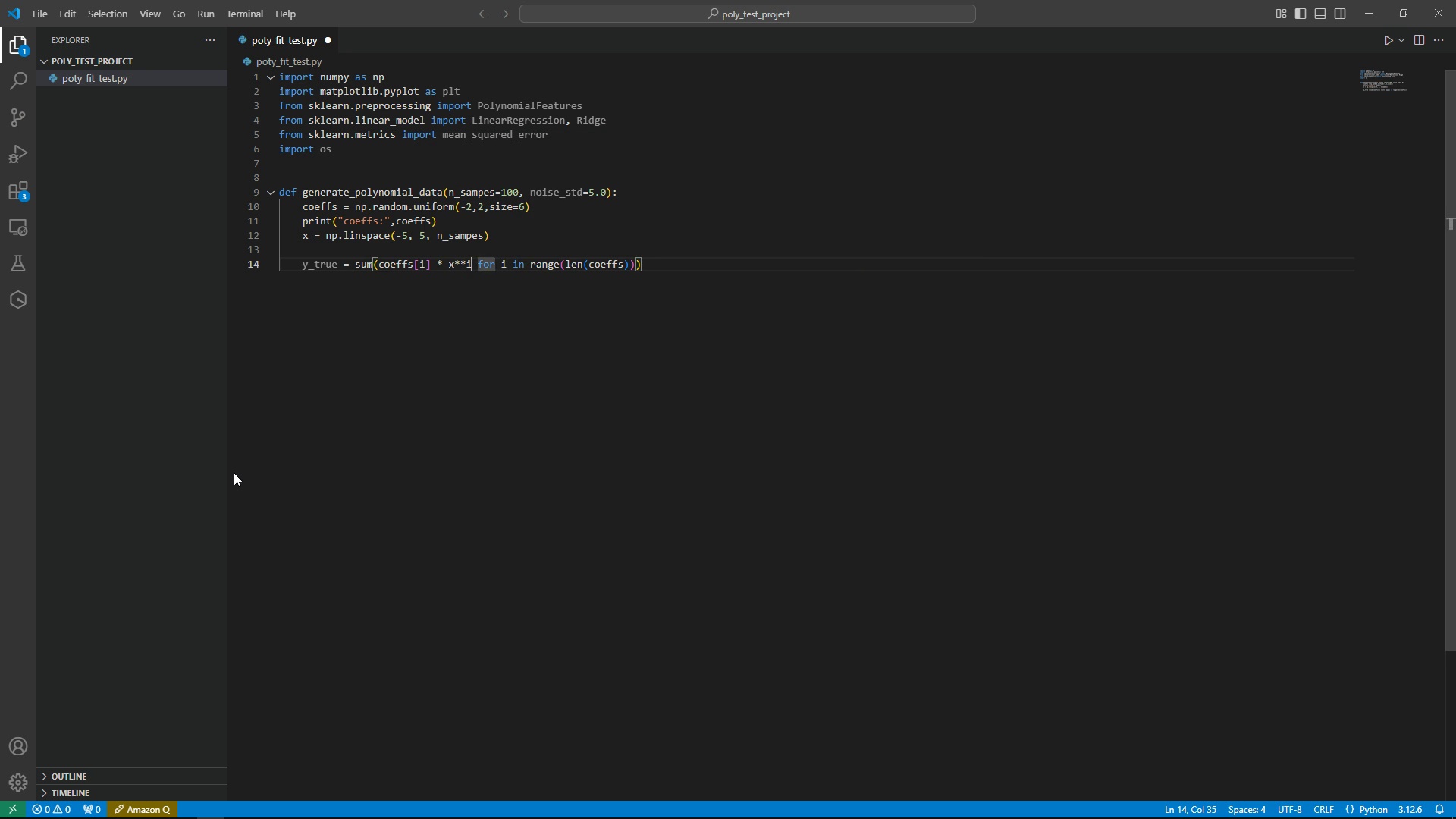 
key(ArrowLeft)
 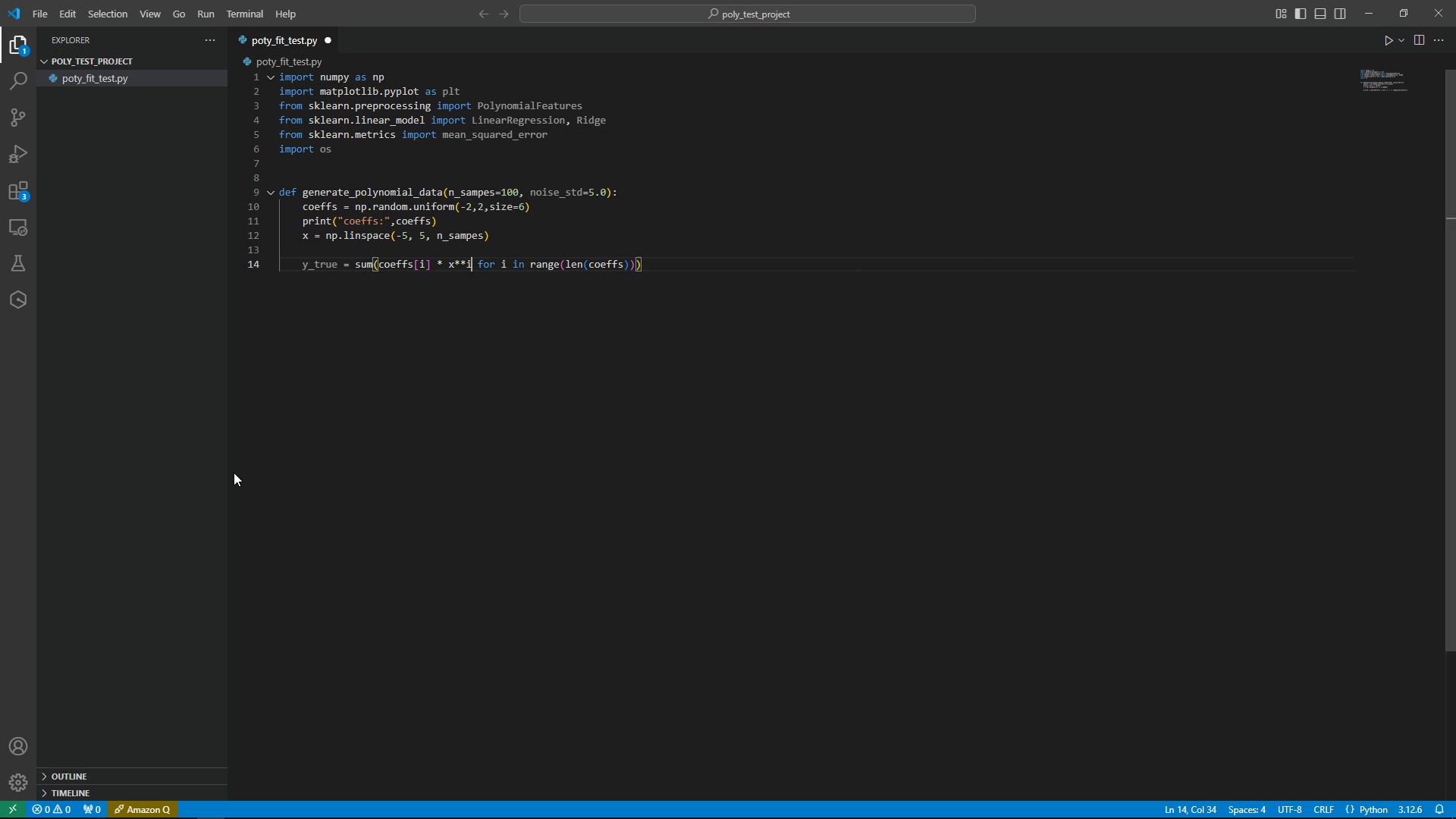 
key(ArrowLeft)
 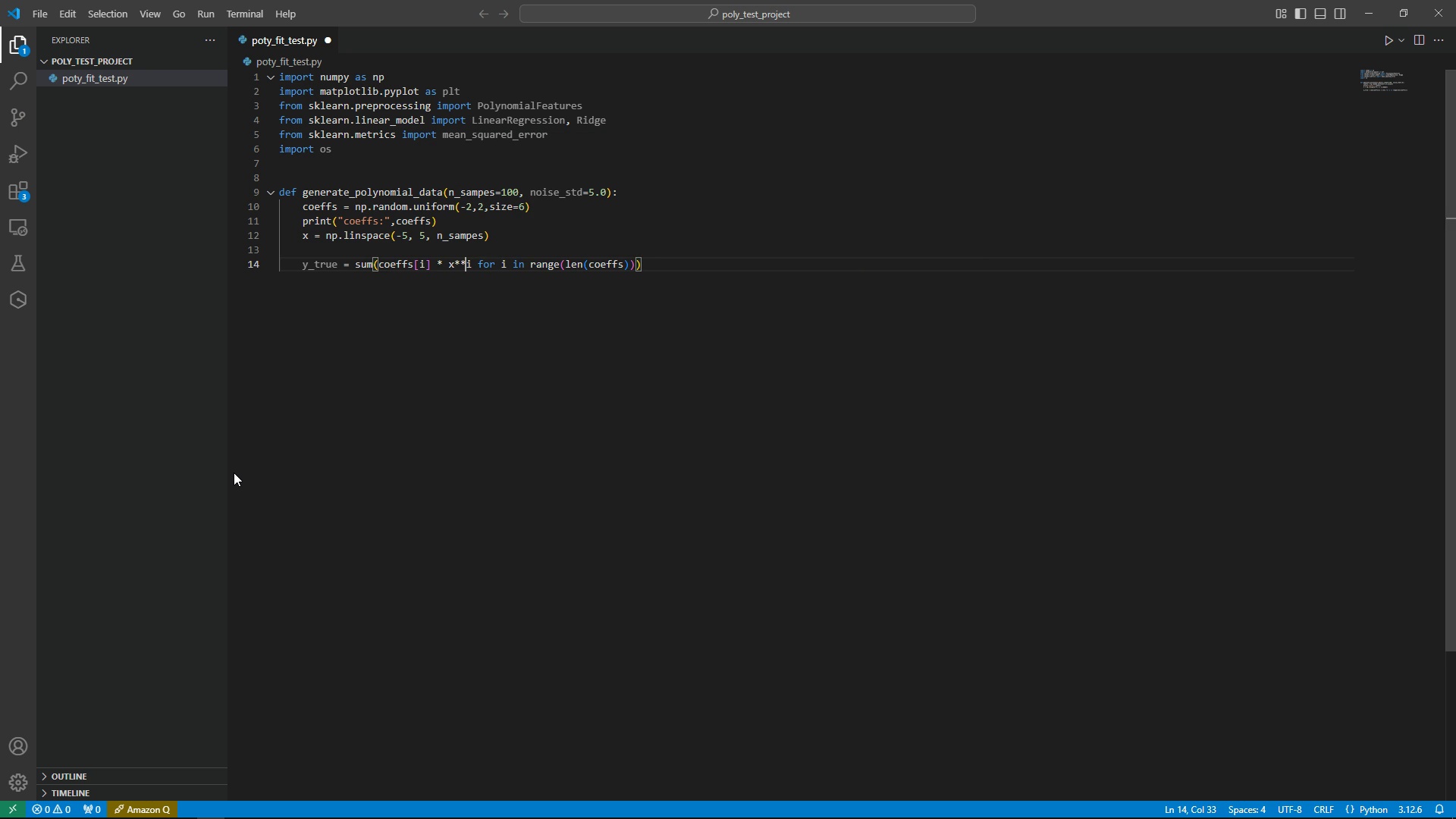 
key(ArrowLeft)
 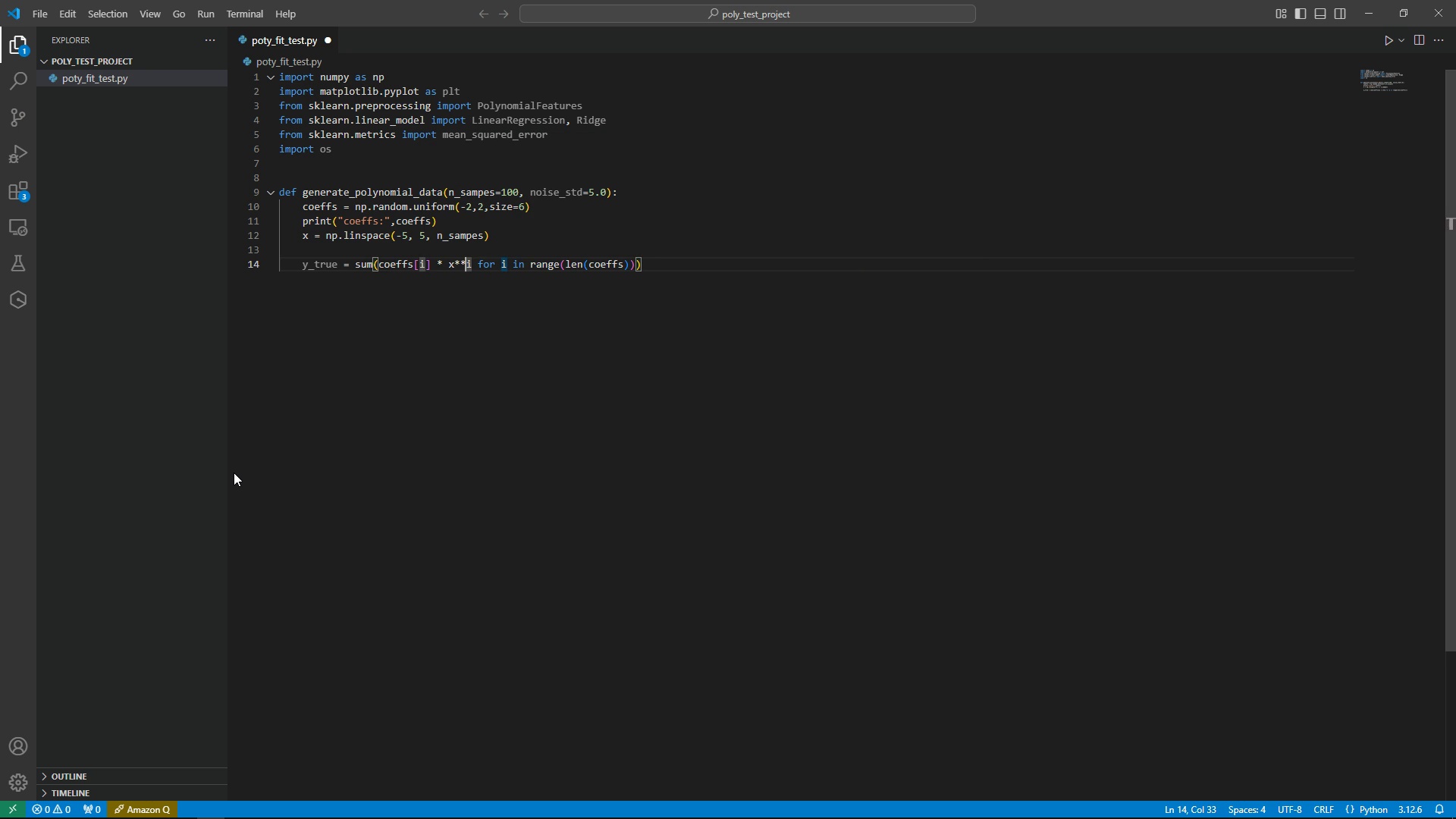 
key(ArrowLeft)
 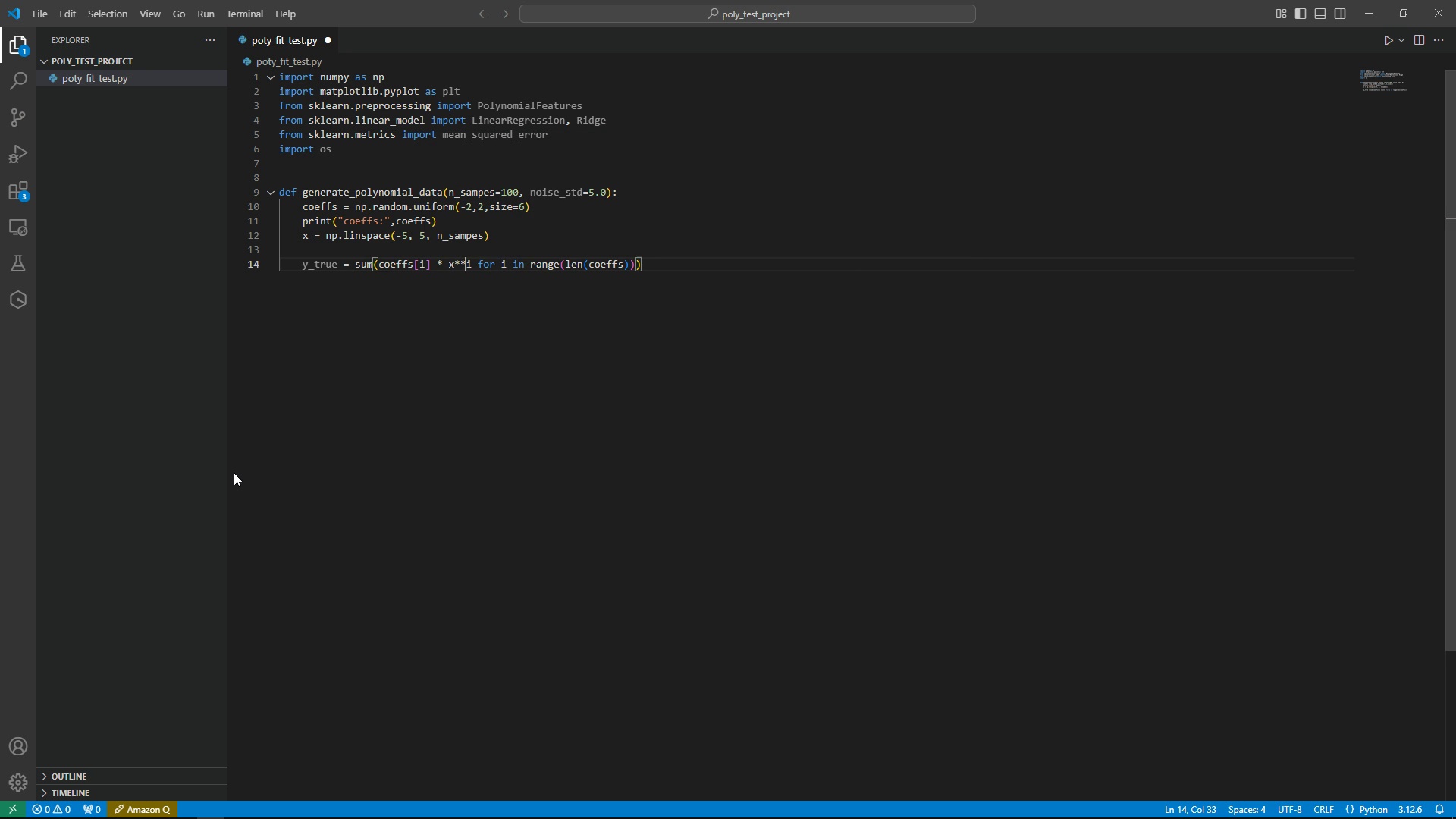 
key(ArrowRight)
 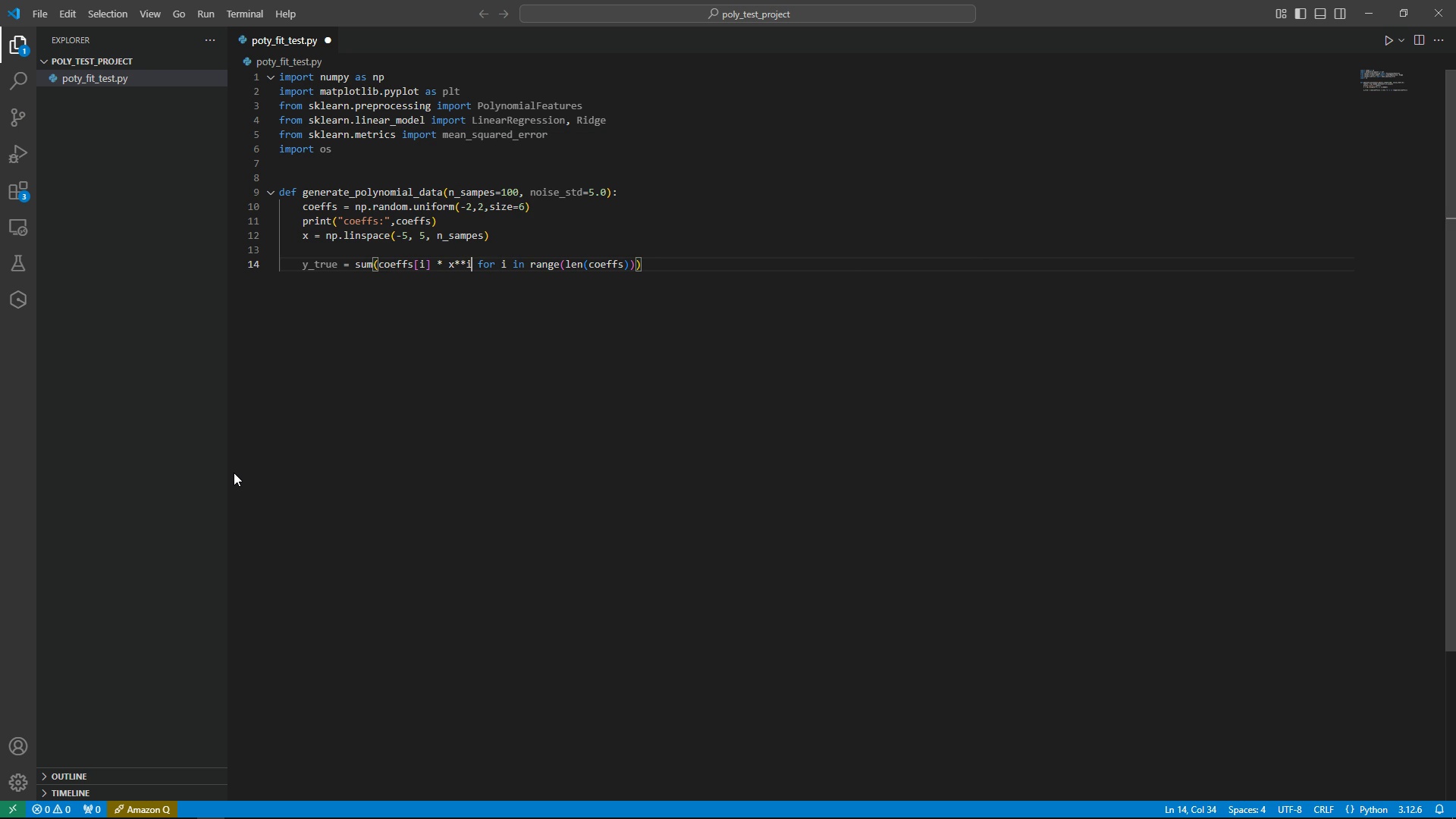 
hold_key(key=ArrowRight, duration=0.63)
 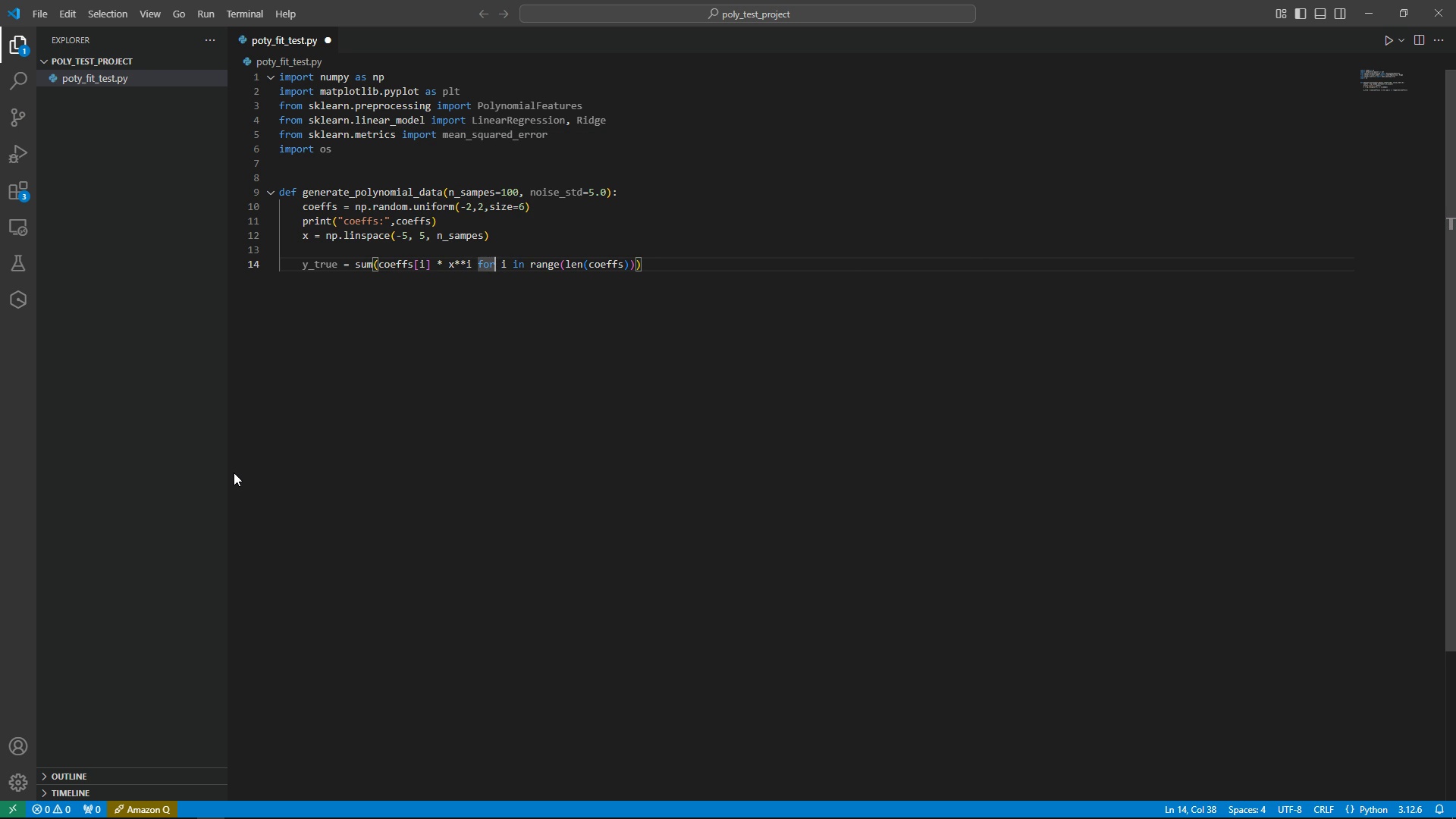 
hold_key(key=ArrowRight, duration=0.96)
 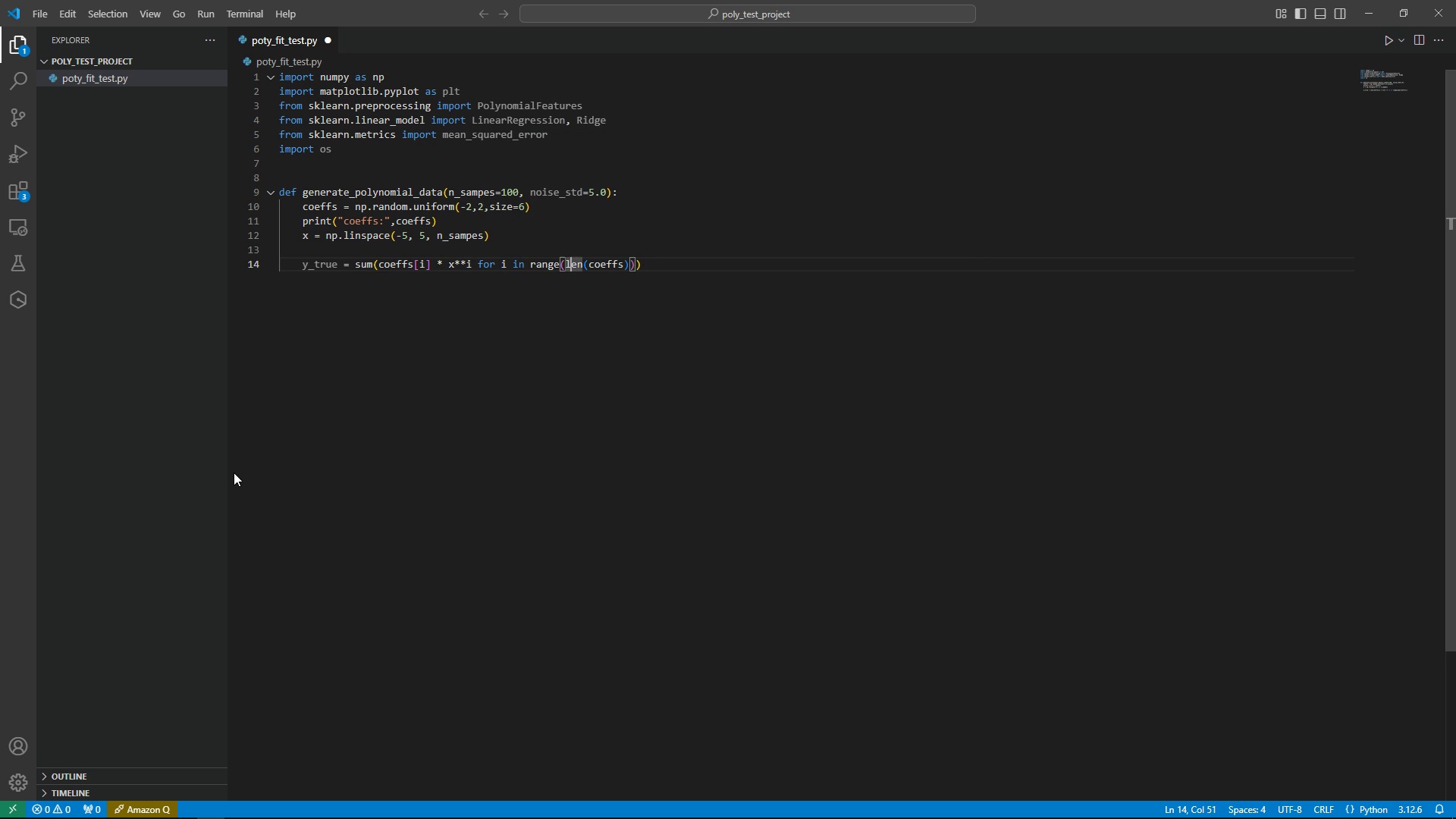 
hold_key(key=ArrowRight, duration=1.72)
 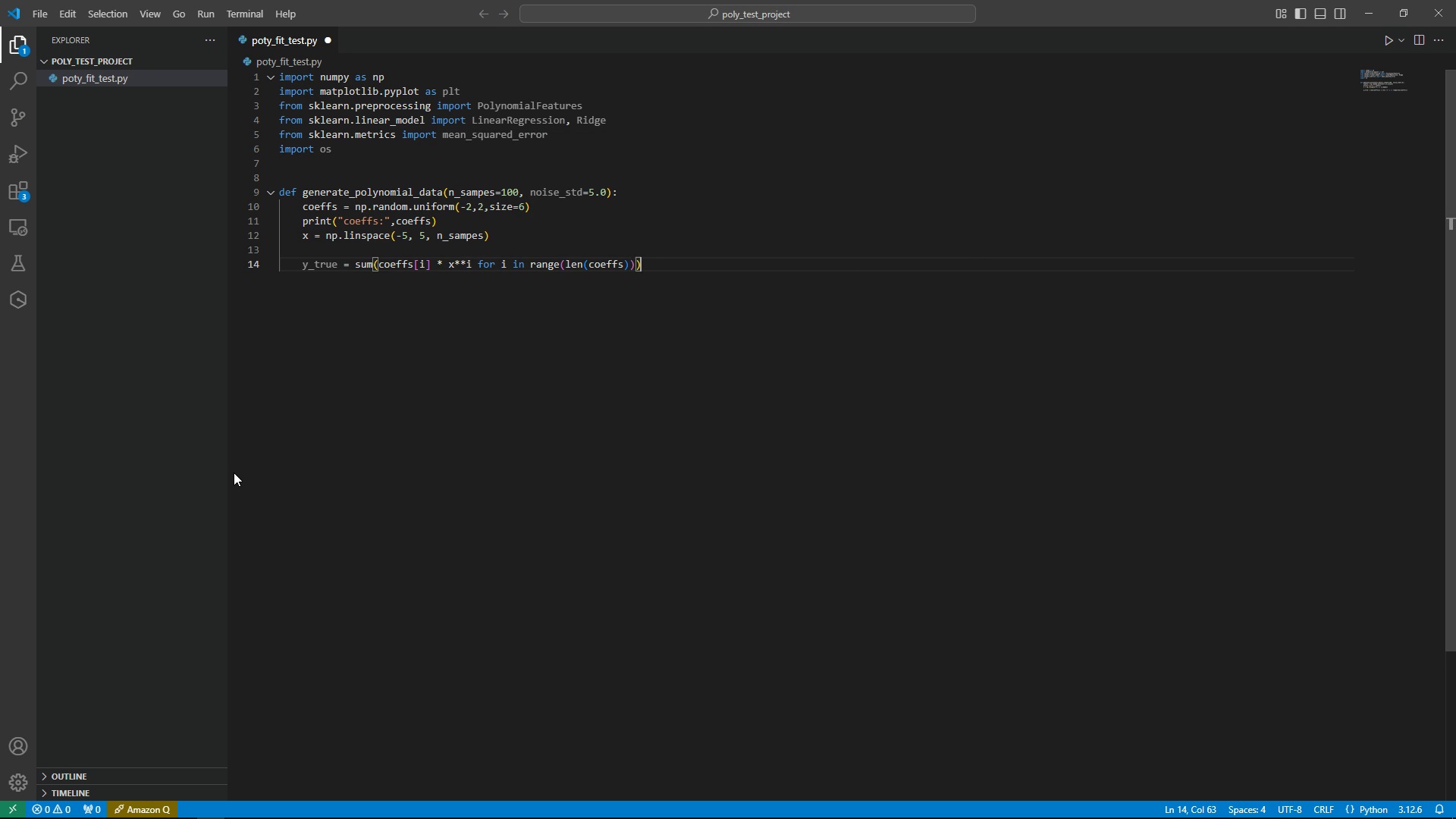 
key(ArrowLeft)
 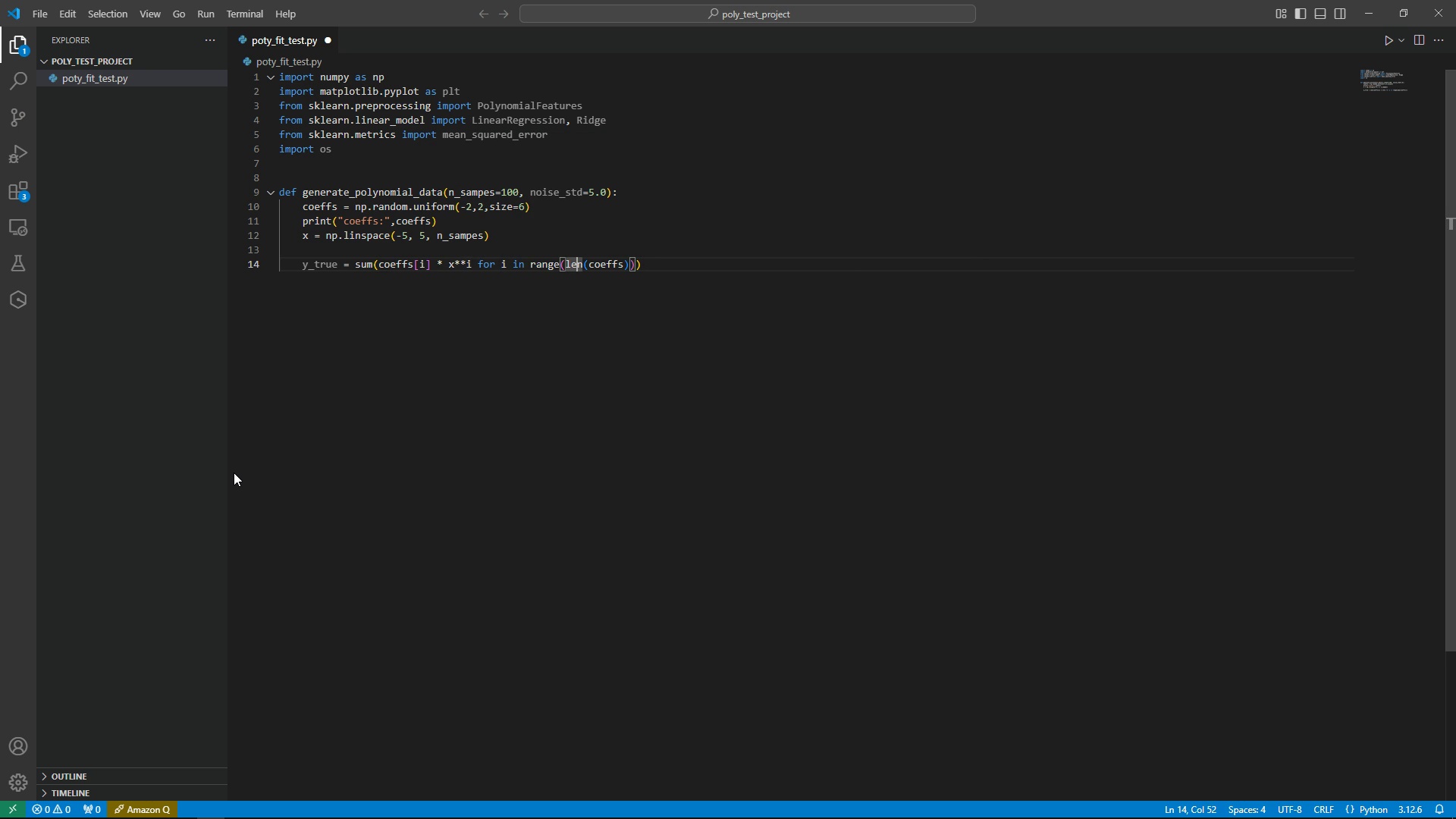 
key(End)
 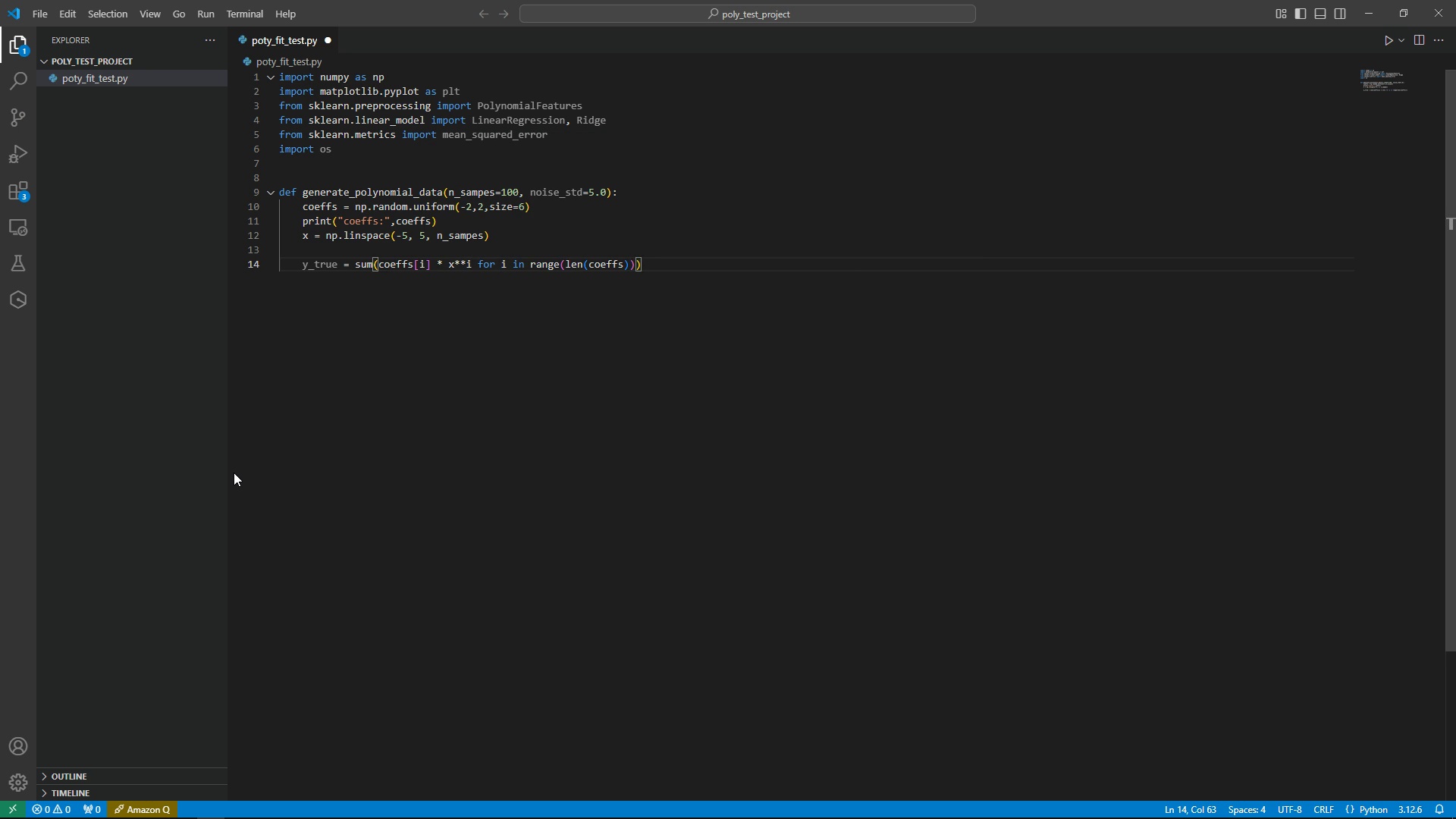 
key(Enter)
 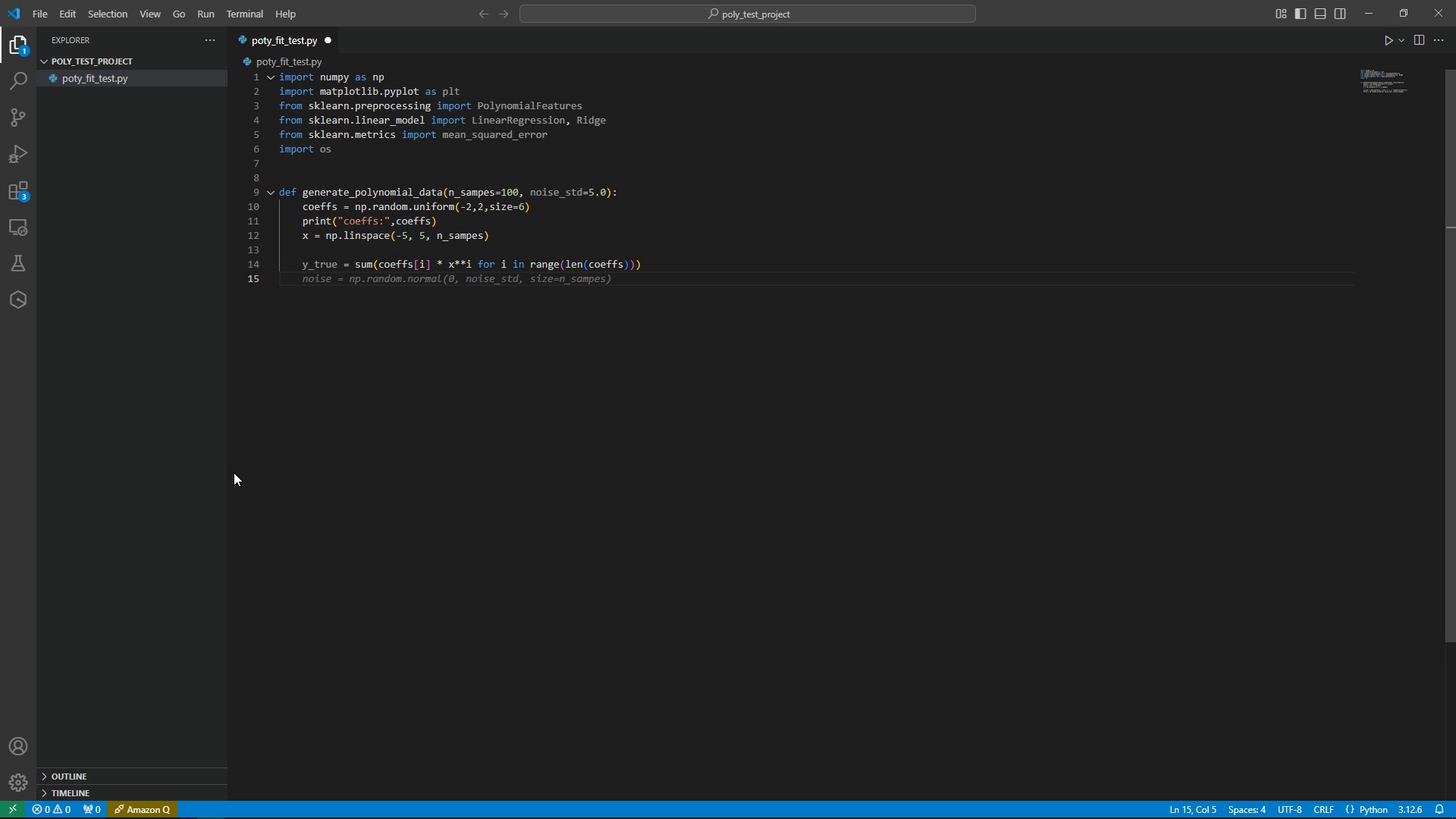 
wait(9.35)
 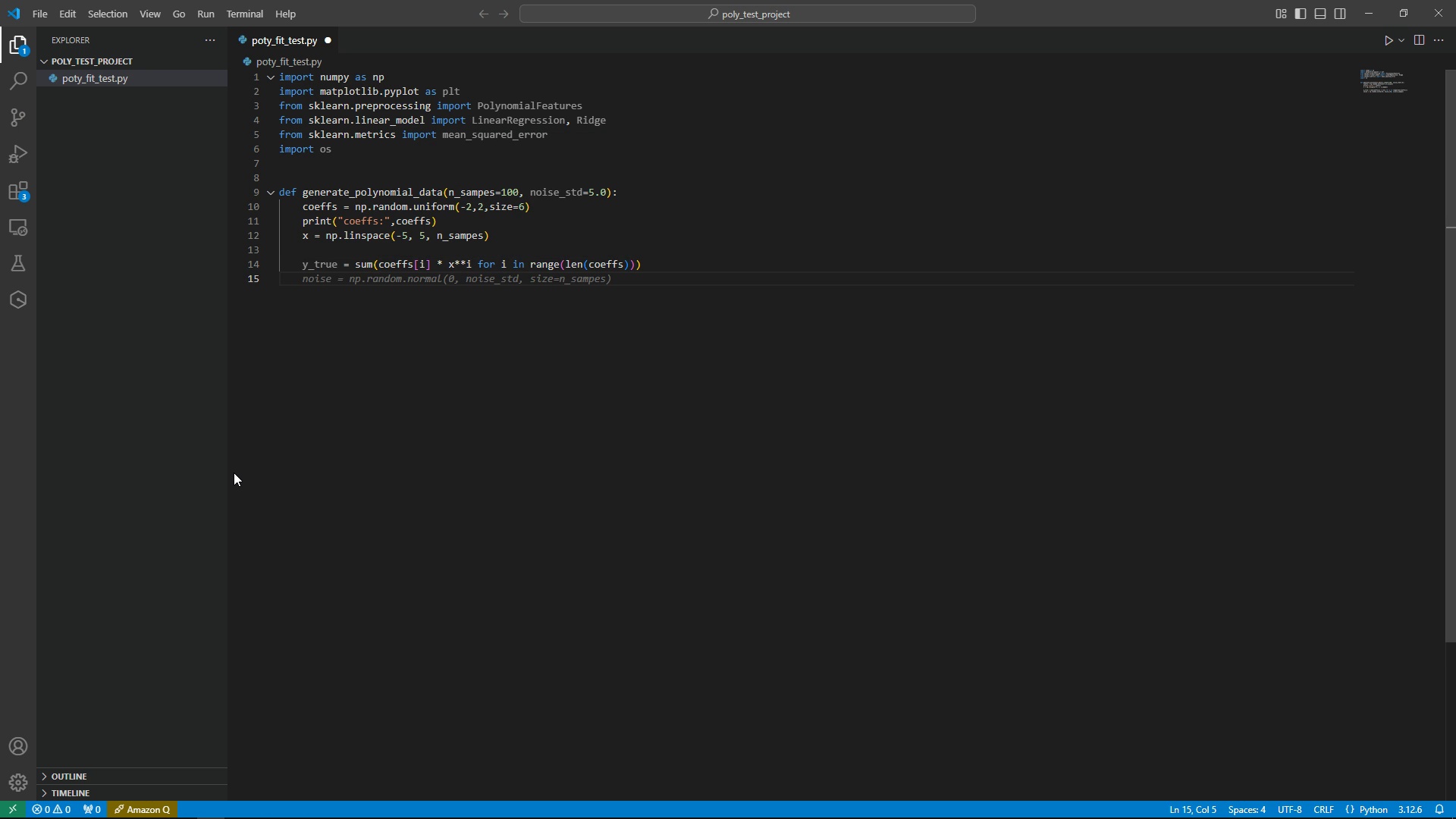 
key(Tab)
 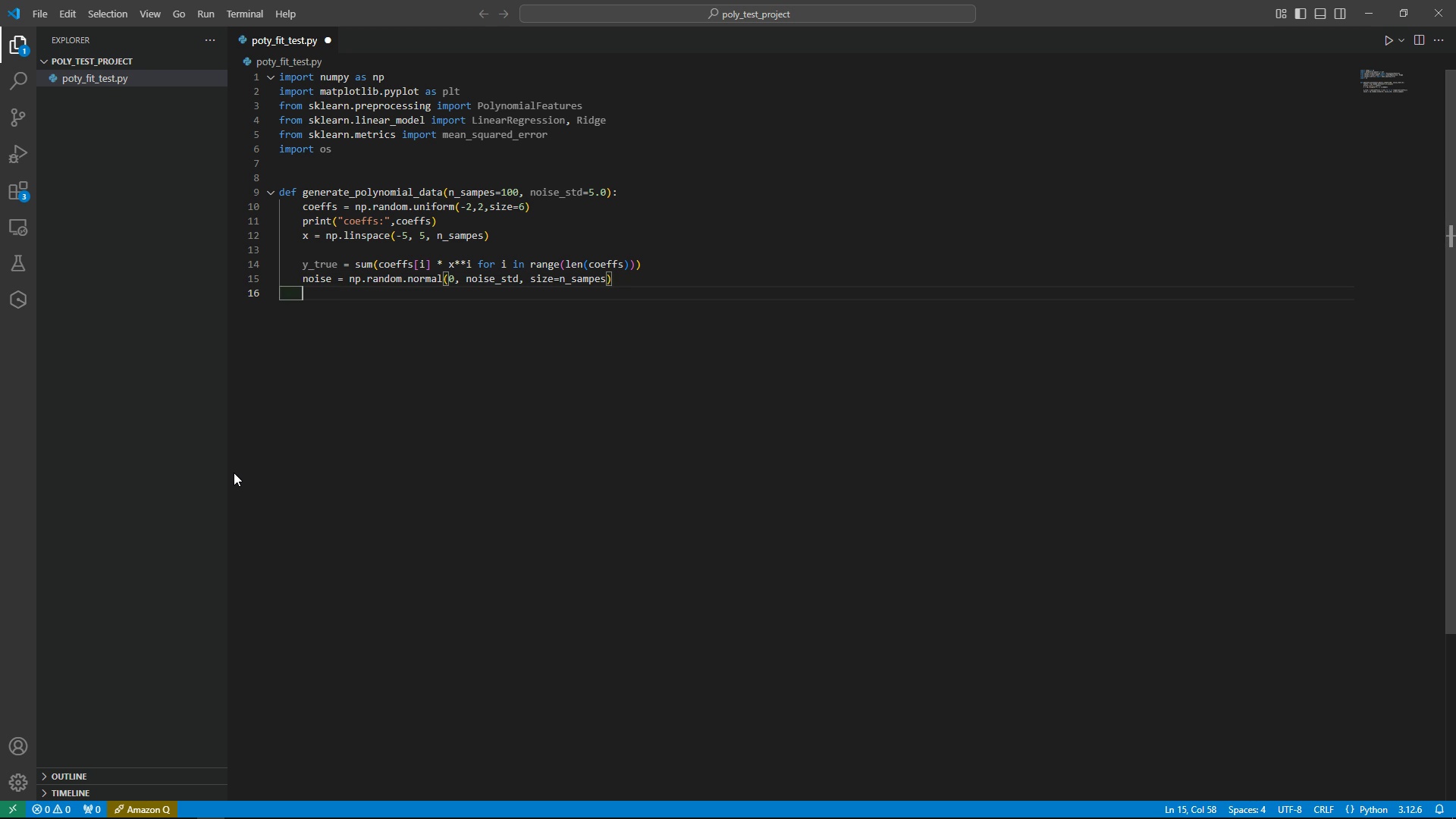 
key(Enter)
 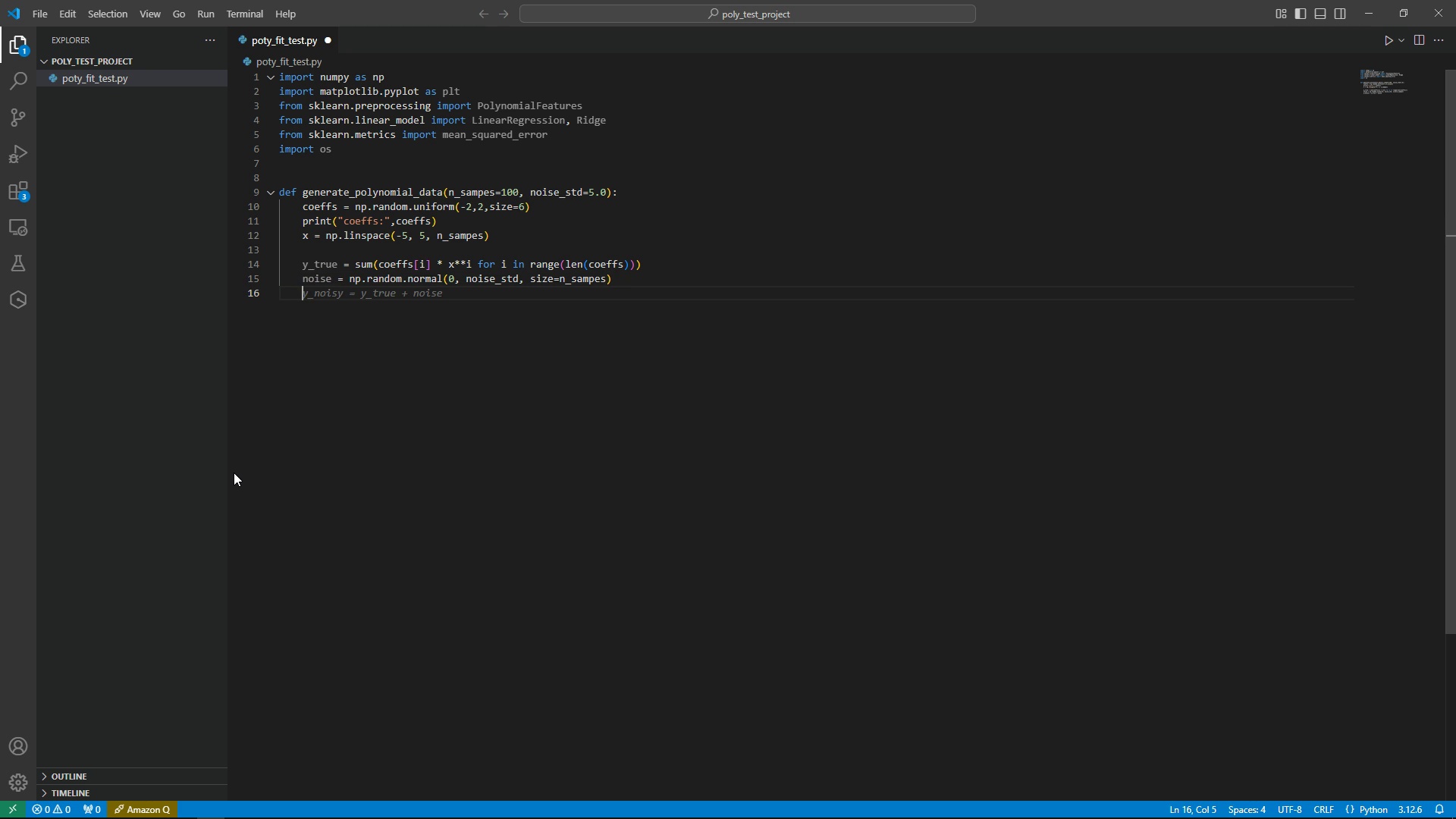 
key(Tab)
 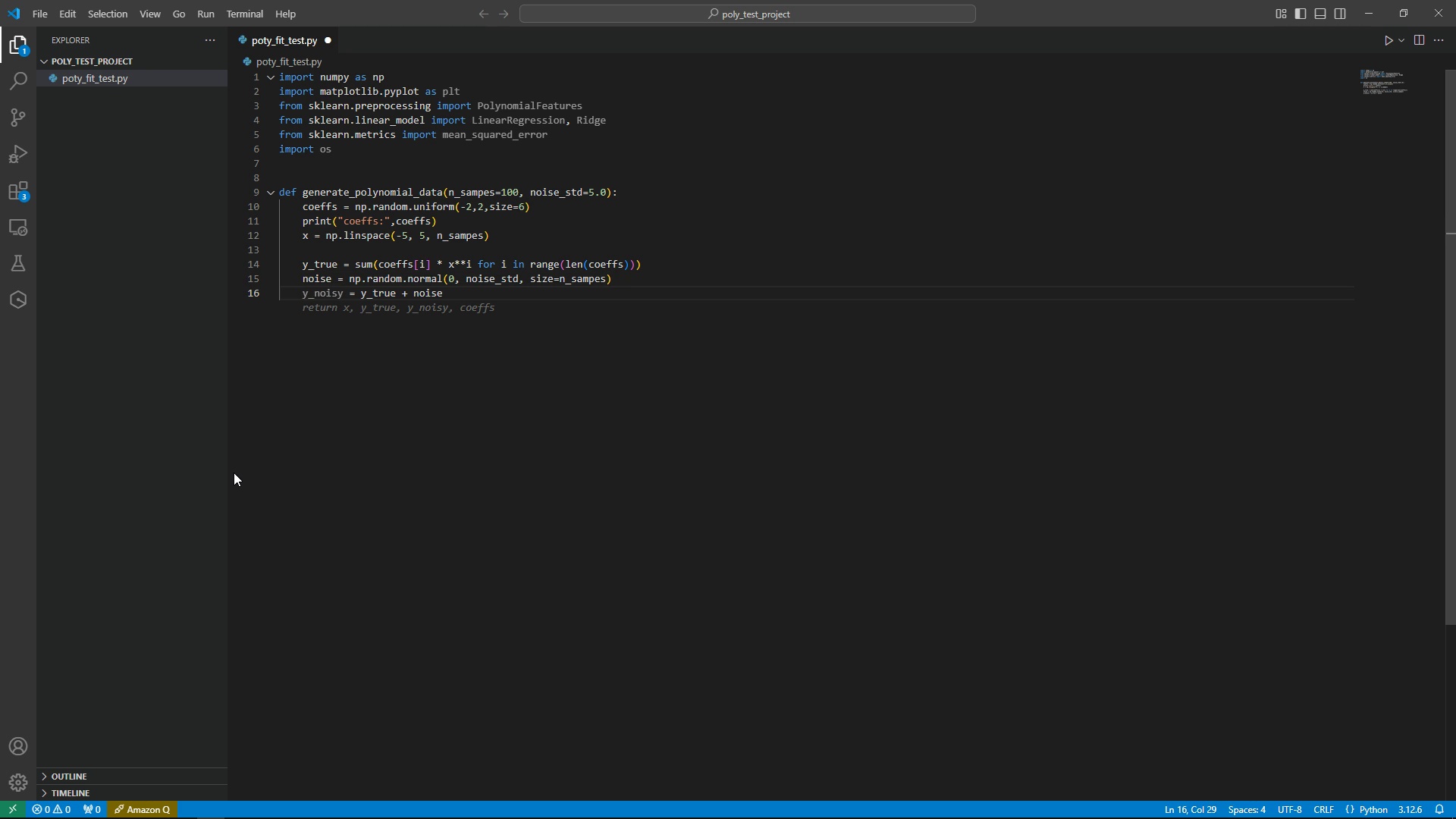 
key(Enter)
 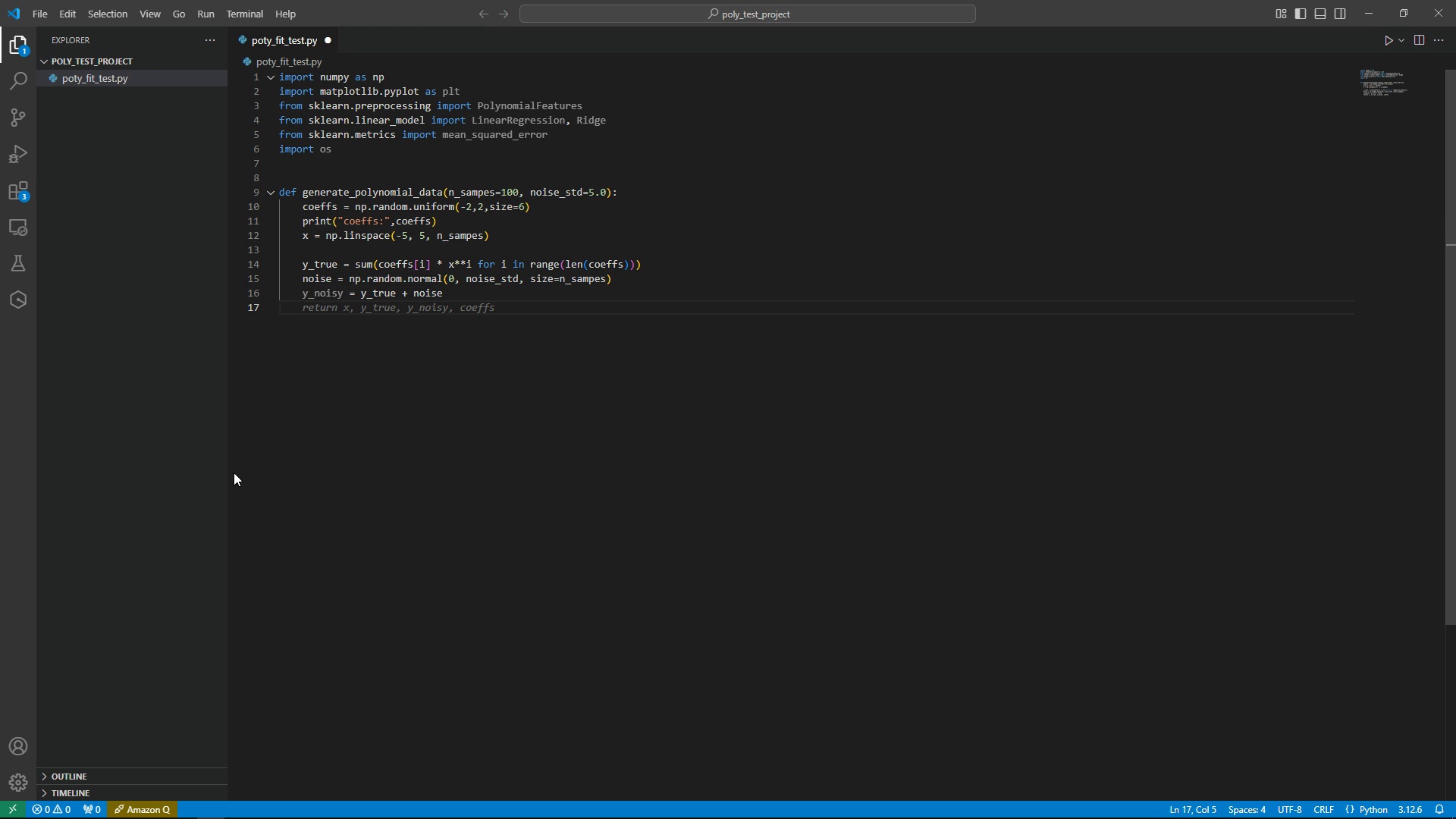 
wait(8.78)
 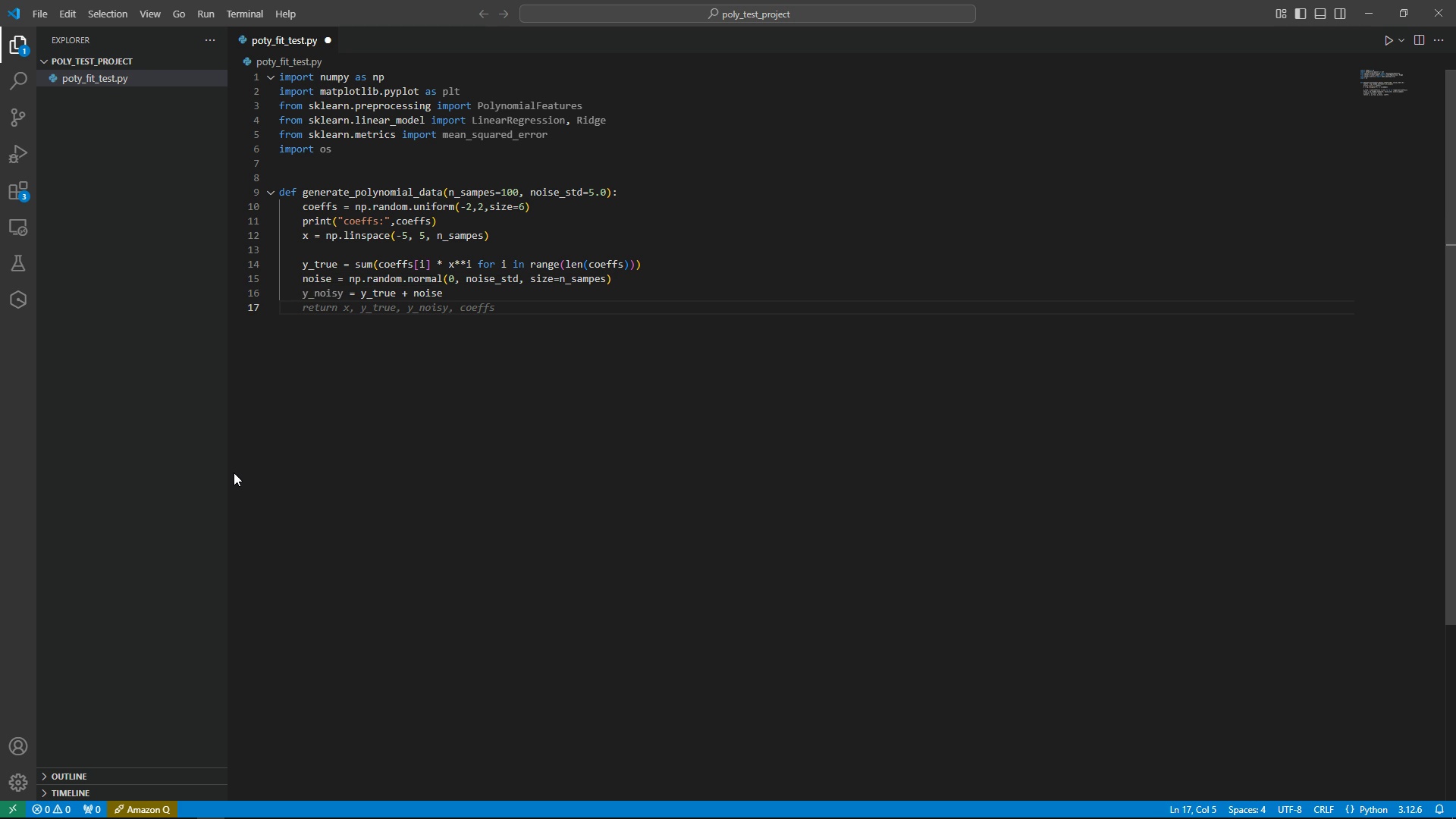 
key(Enter)
 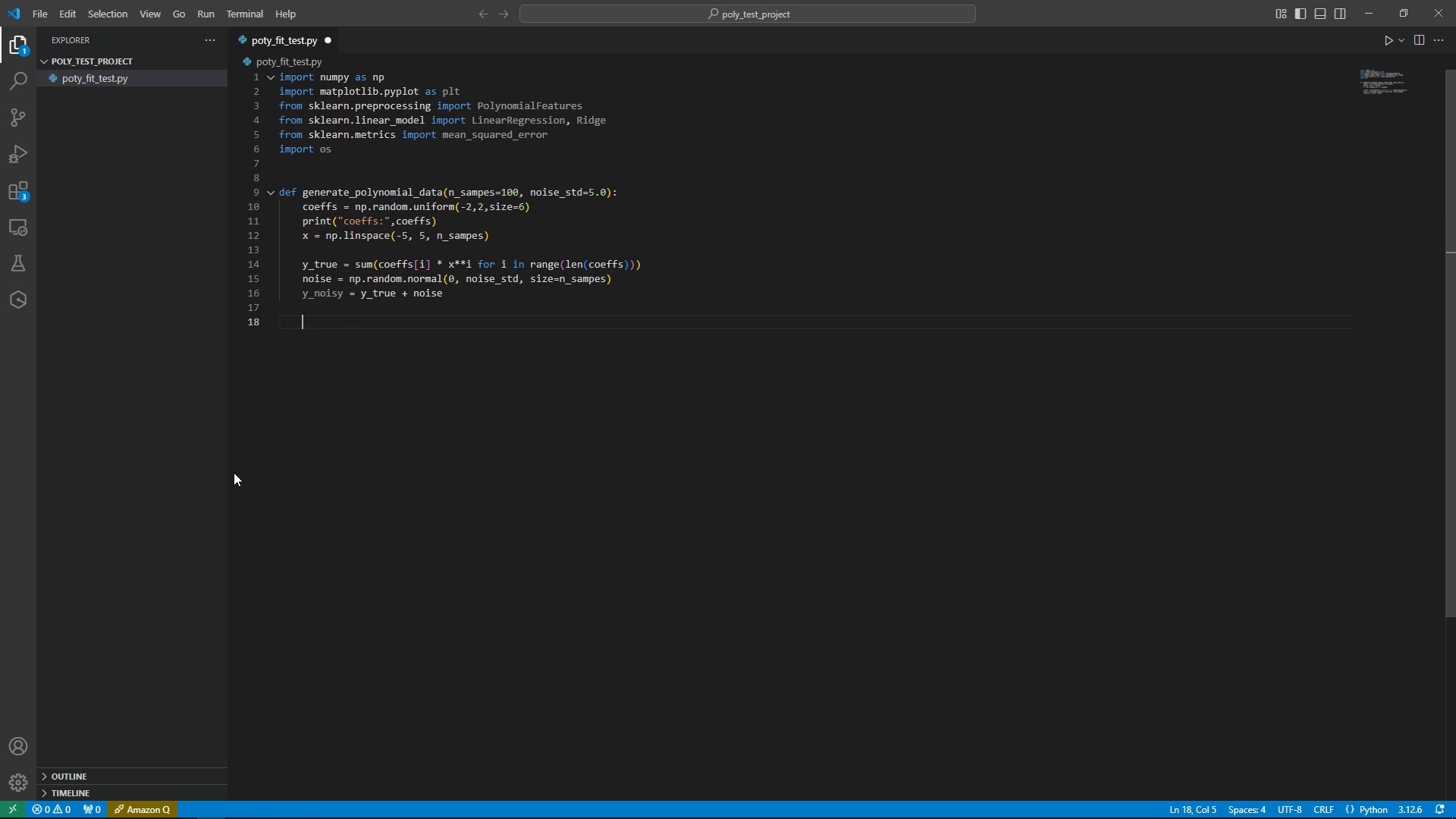 
type(retun )
key(Backspace)
key(Backspace)
type(nr x.s)
key(Backspace)
type(re)
 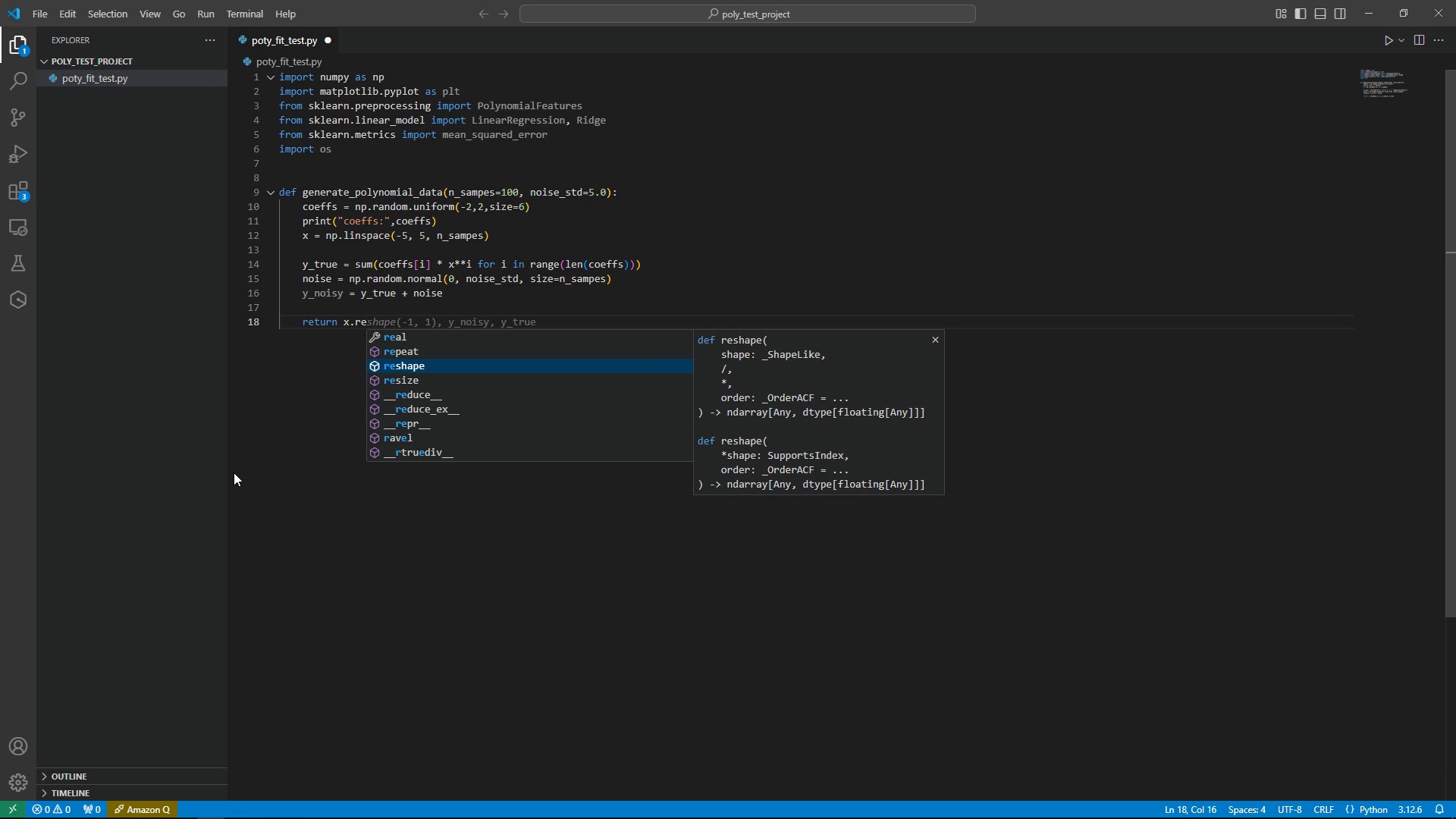 
key(Tab)
 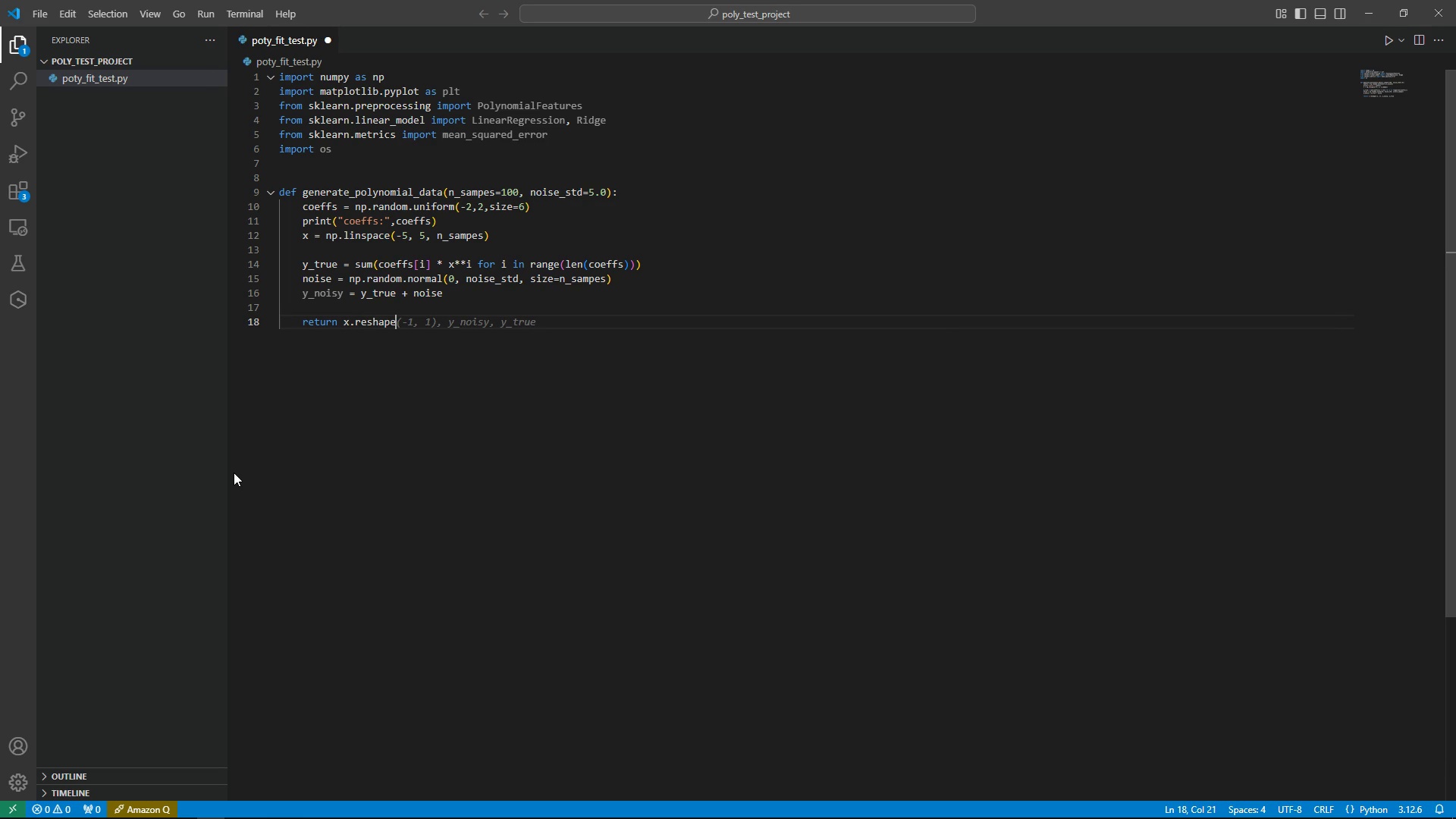 
key(ArrowLeft)
 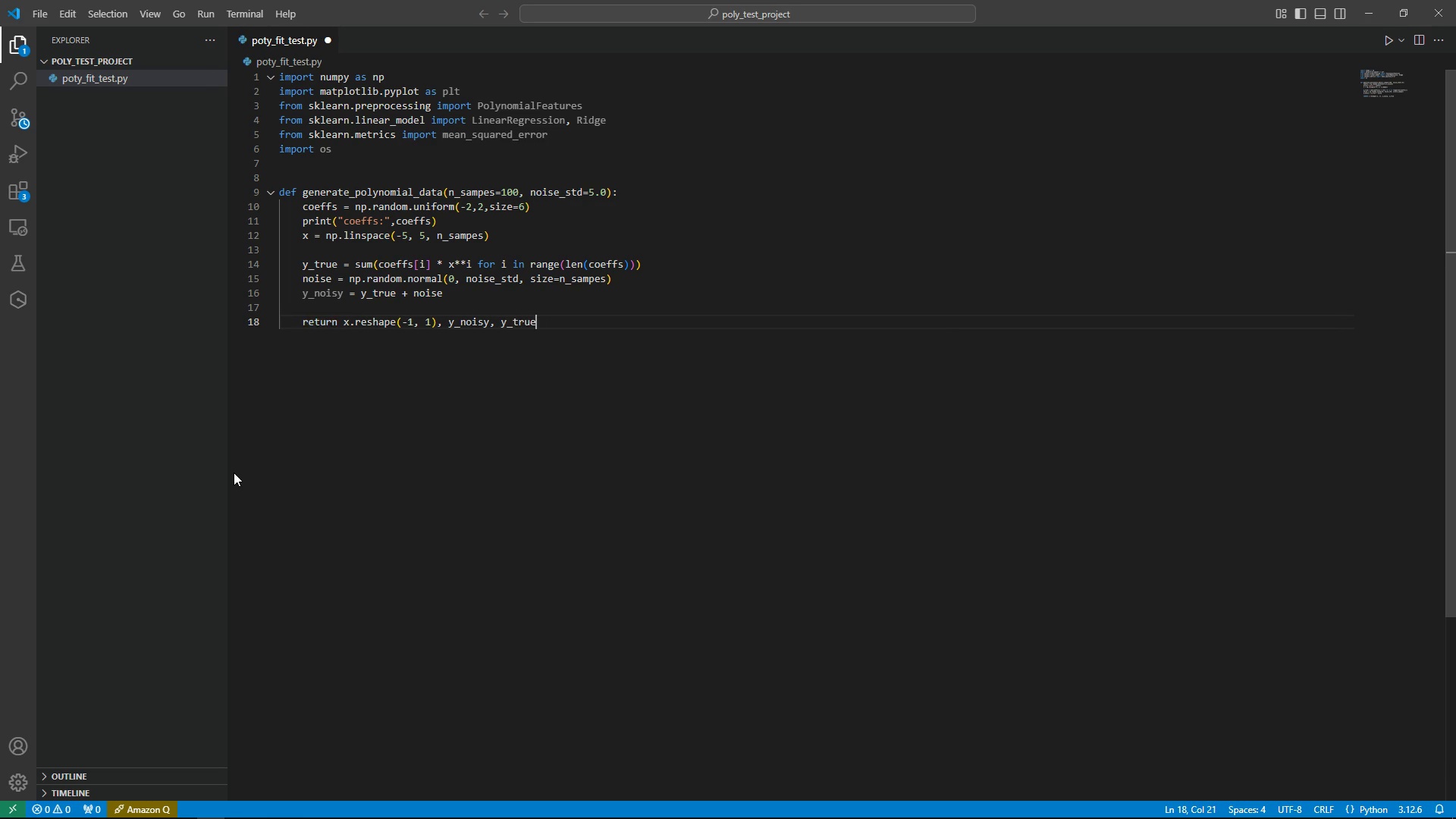 
key(Tab)
 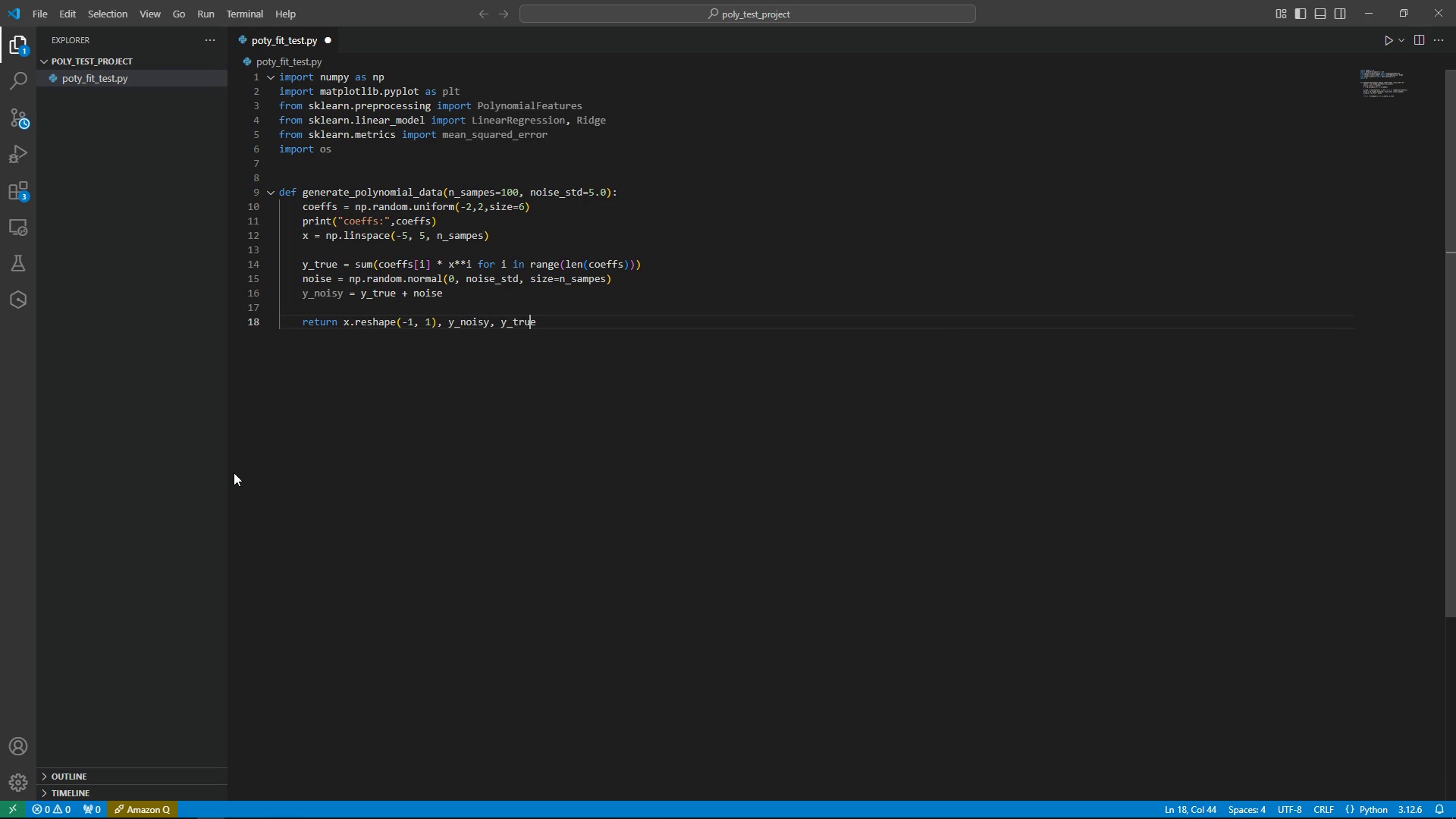 
key(ArrowLeft)
 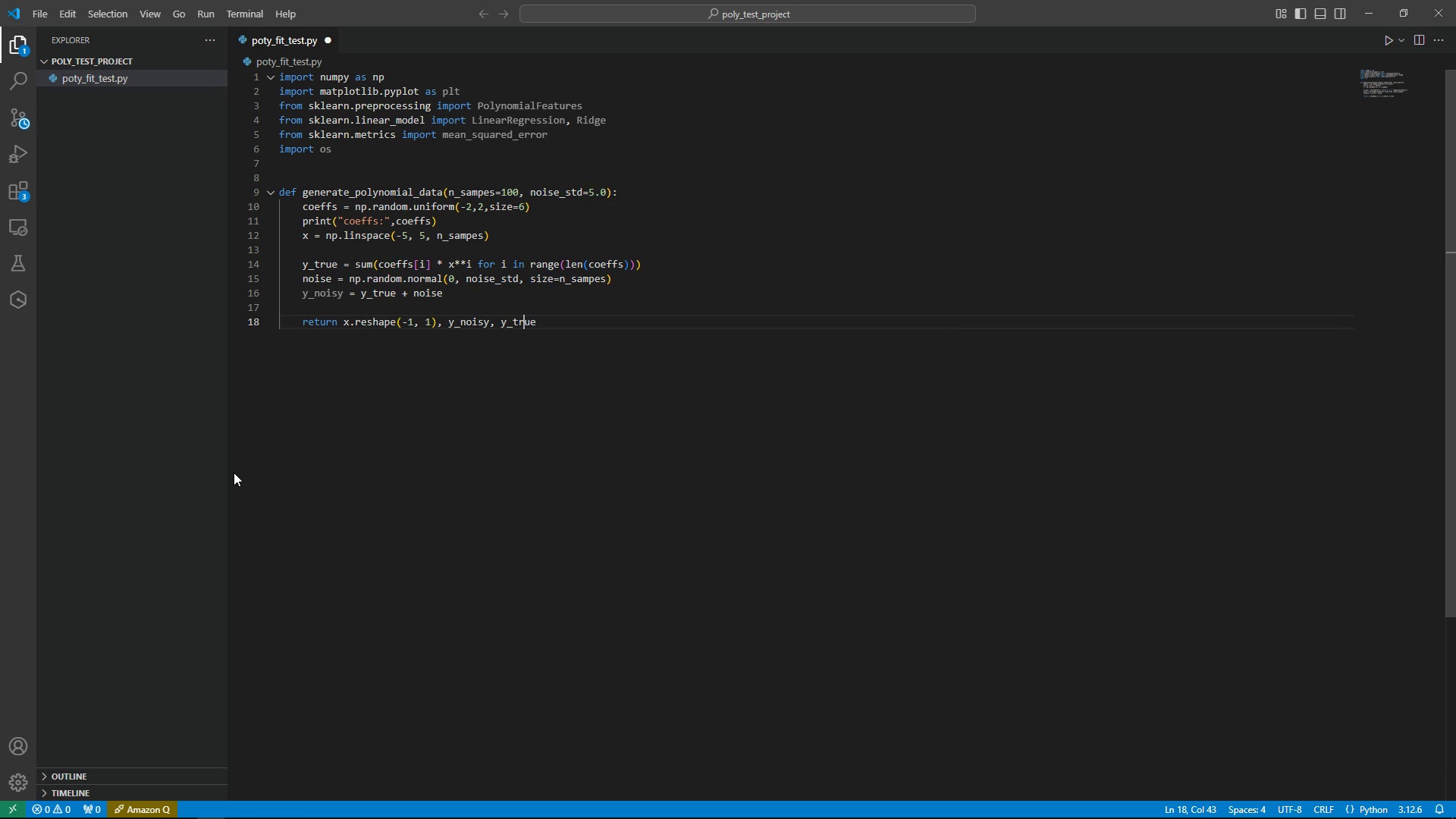 
hold_key(key=ArrowLeft, duration=0.64)
 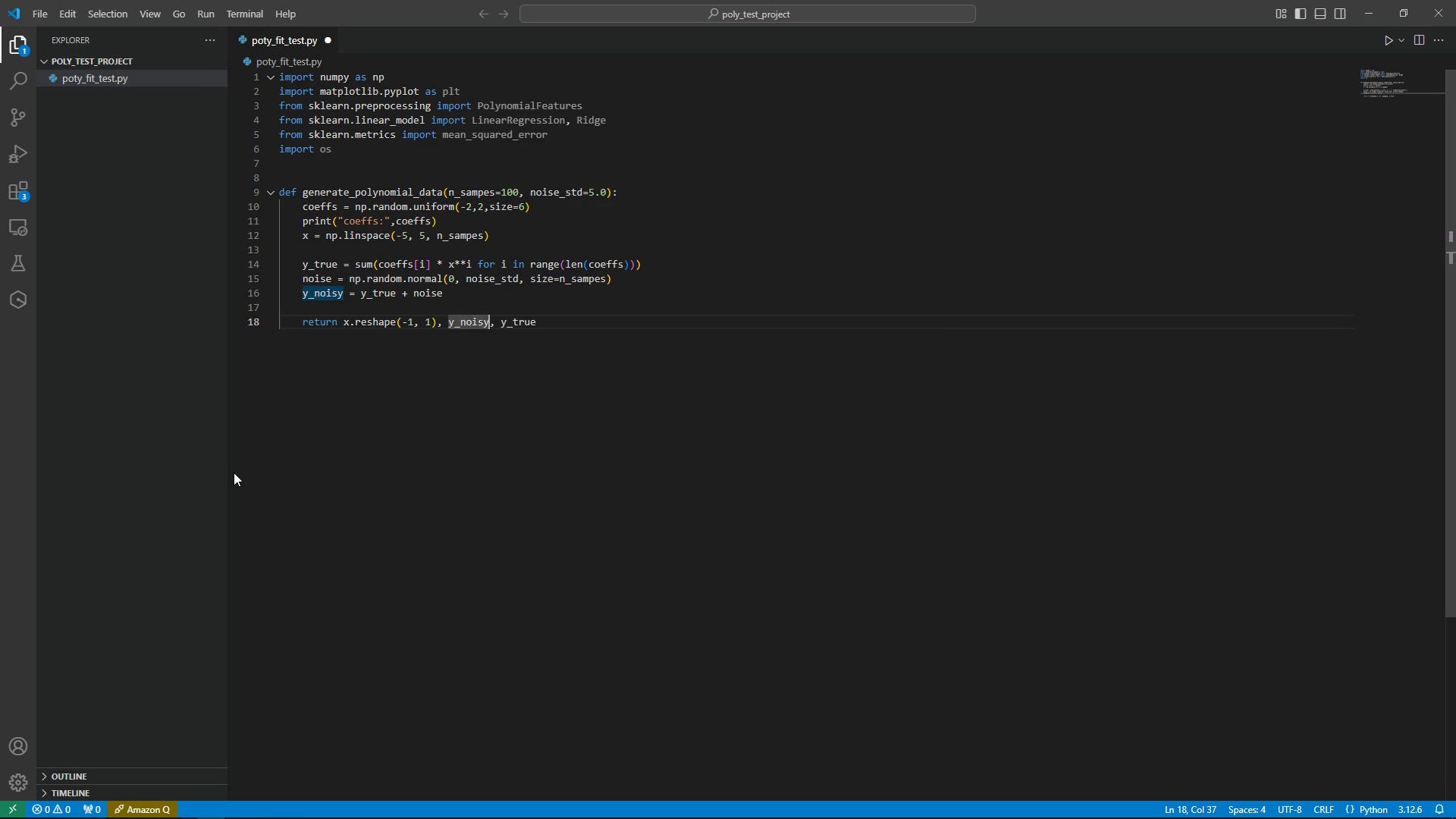 
hold_key(key=ArrowLeft, duration=0.36)
 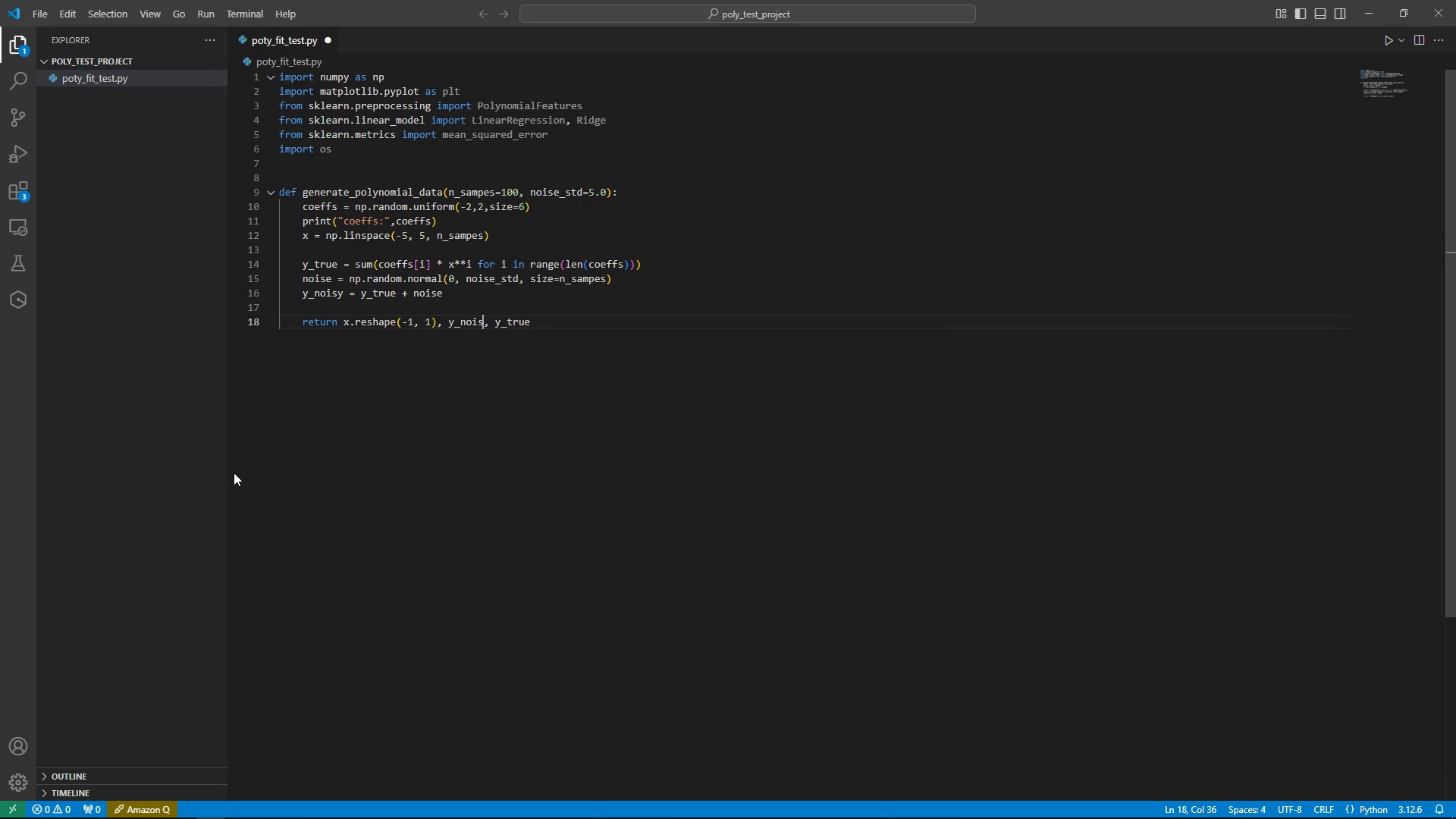 
key(Backspace)
 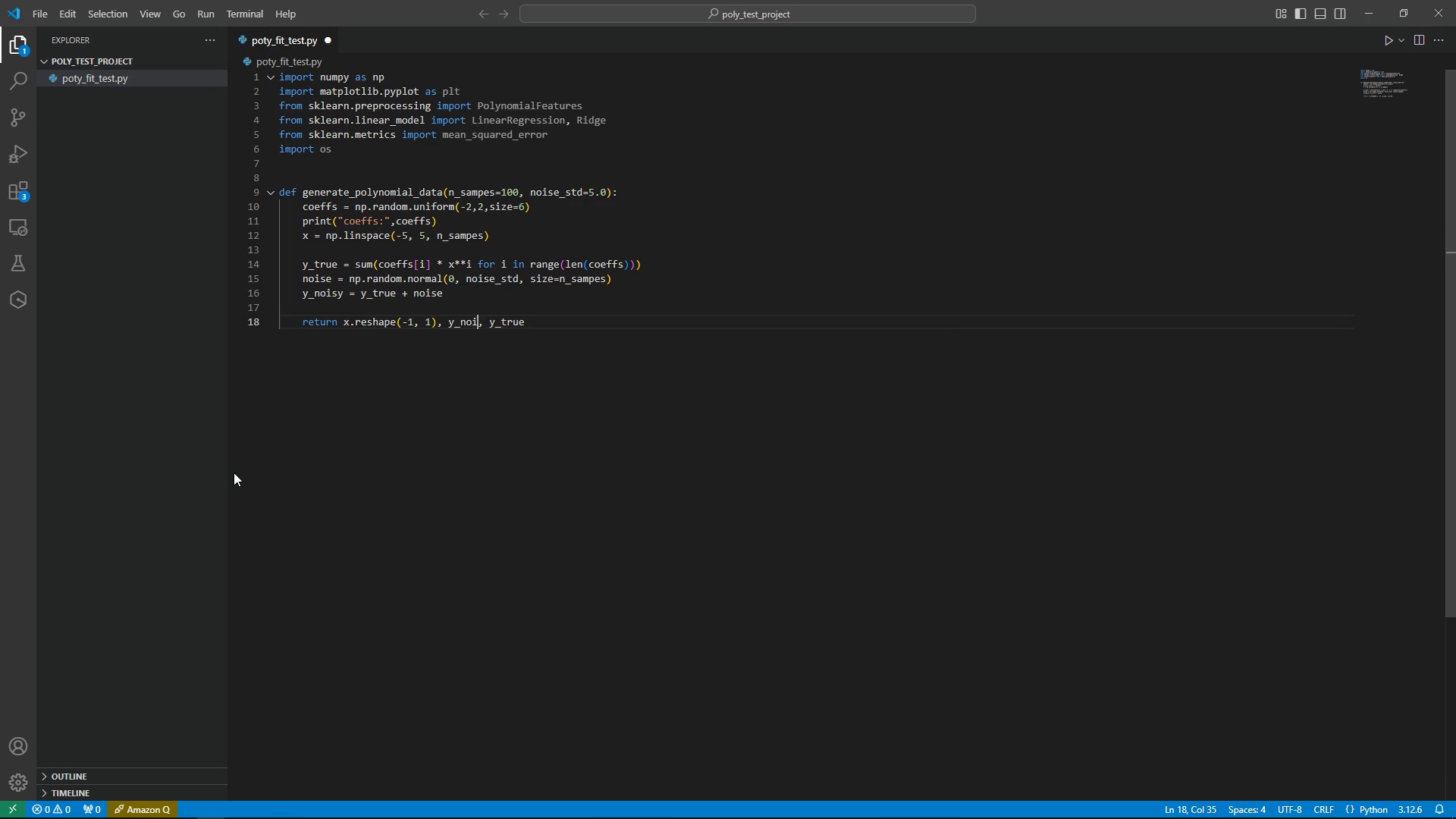 
key(Backspace)
 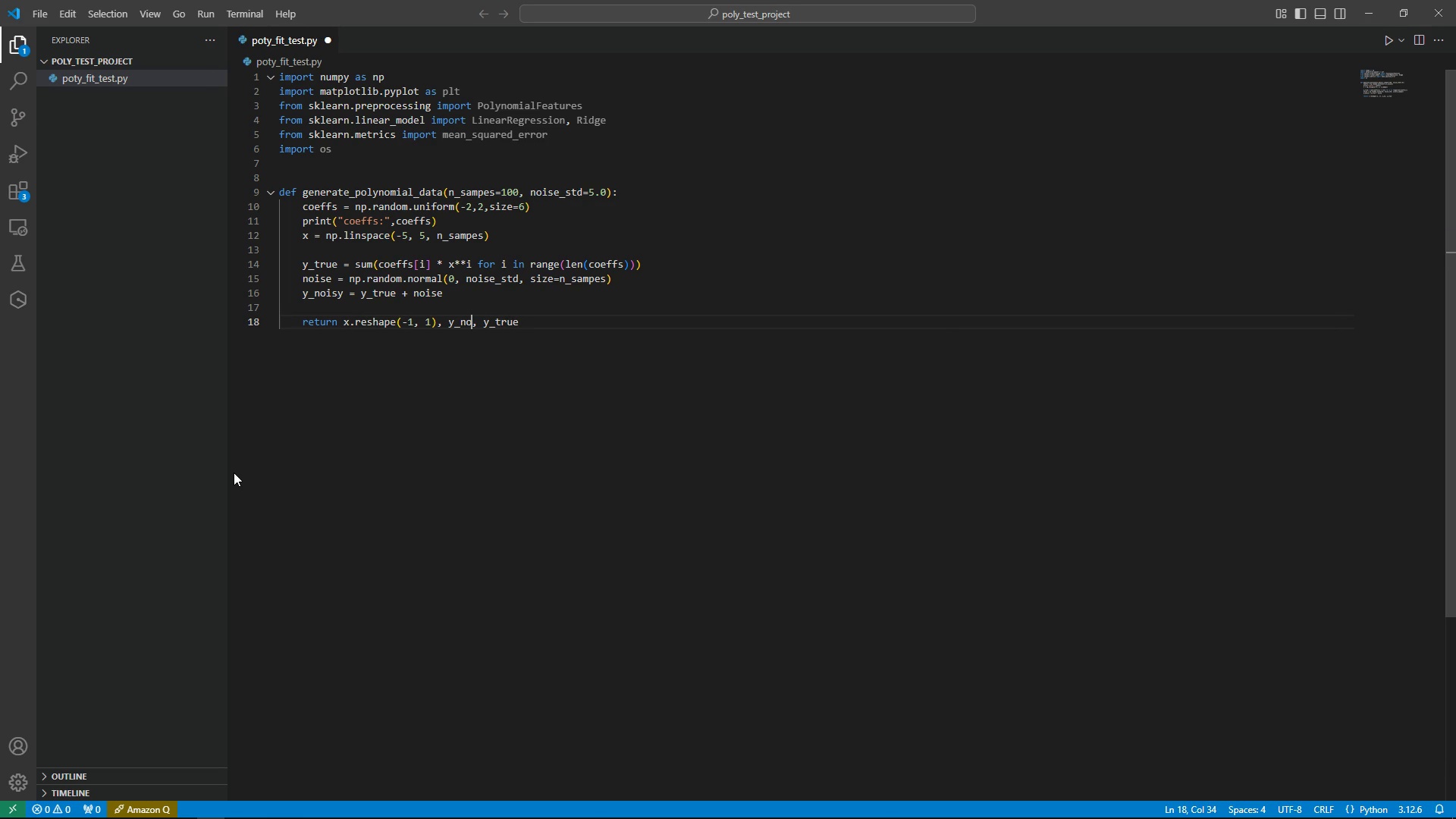 
key(Backspace)
 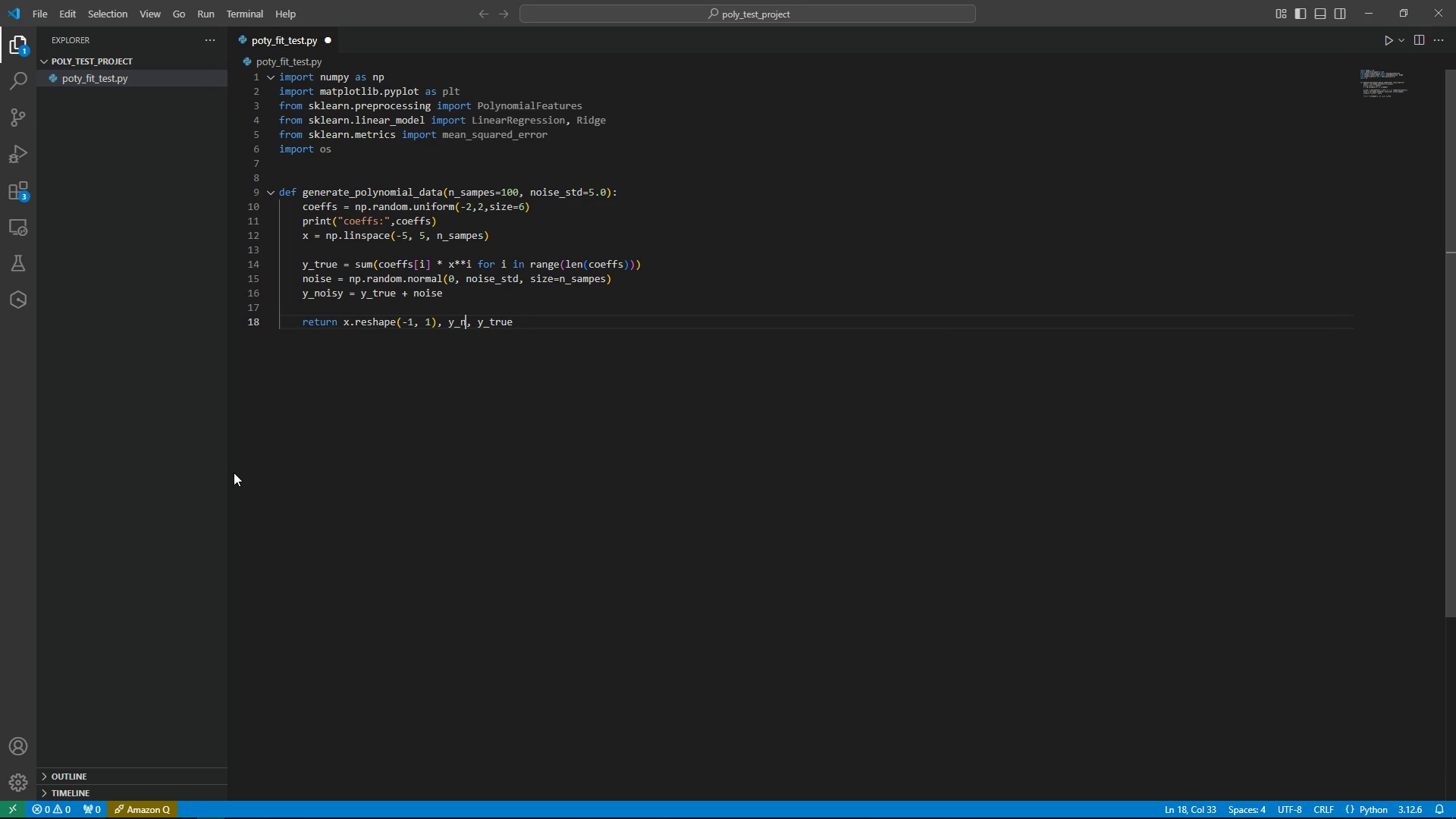 
key(Backspace)
 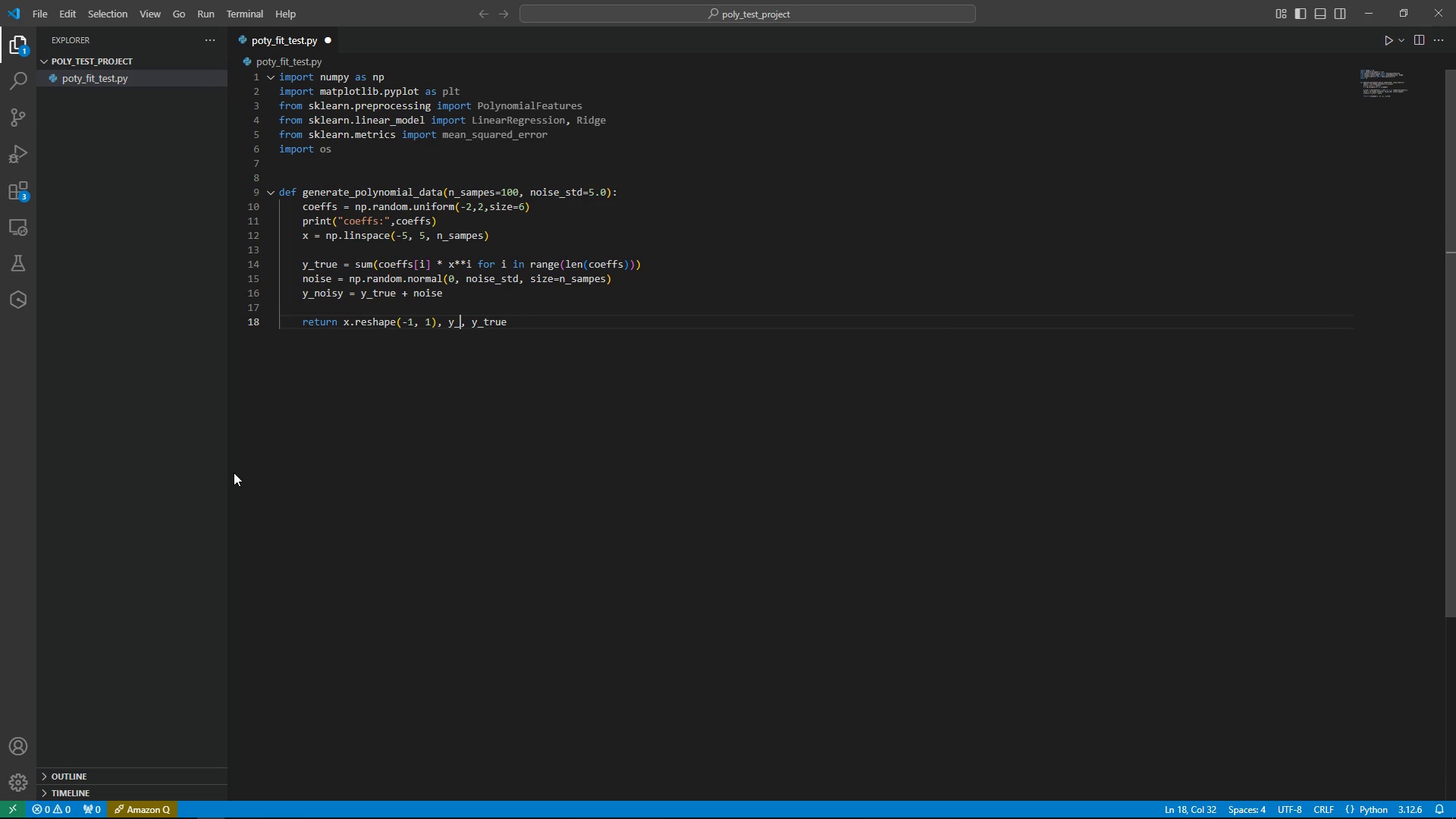 
key(Backspace)
 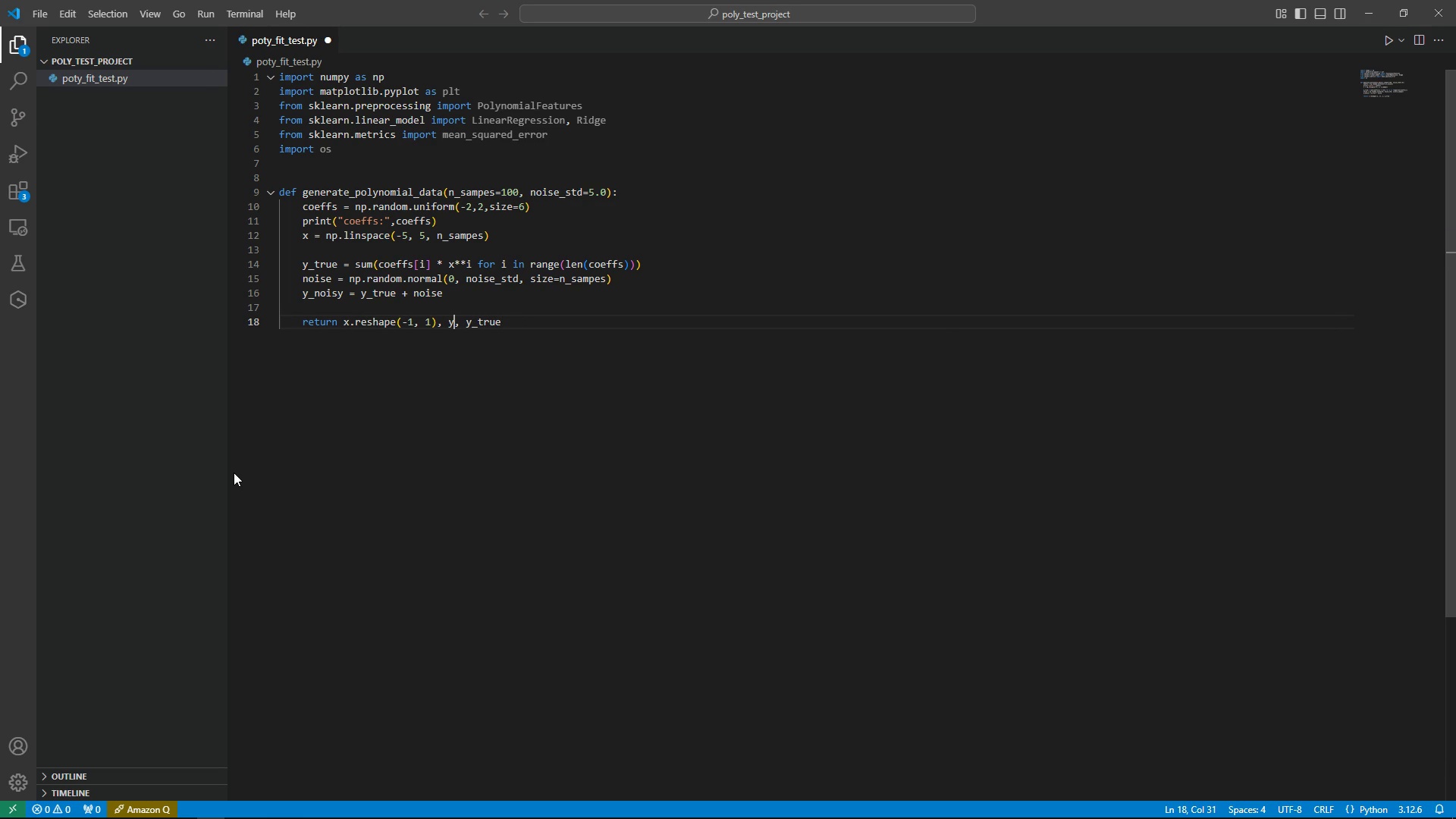 
key(Backspace)
 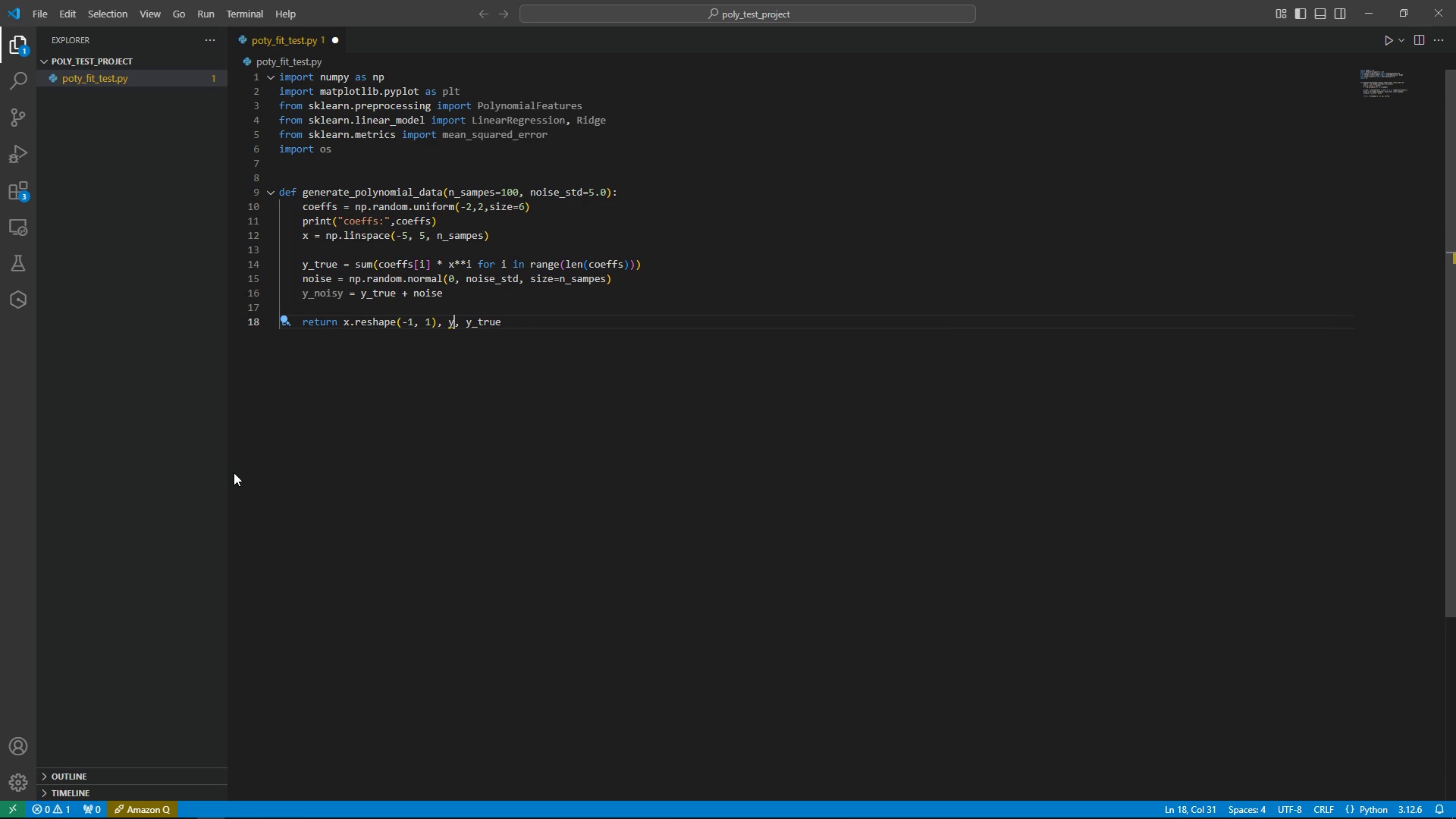 
key(ArrowUp)
 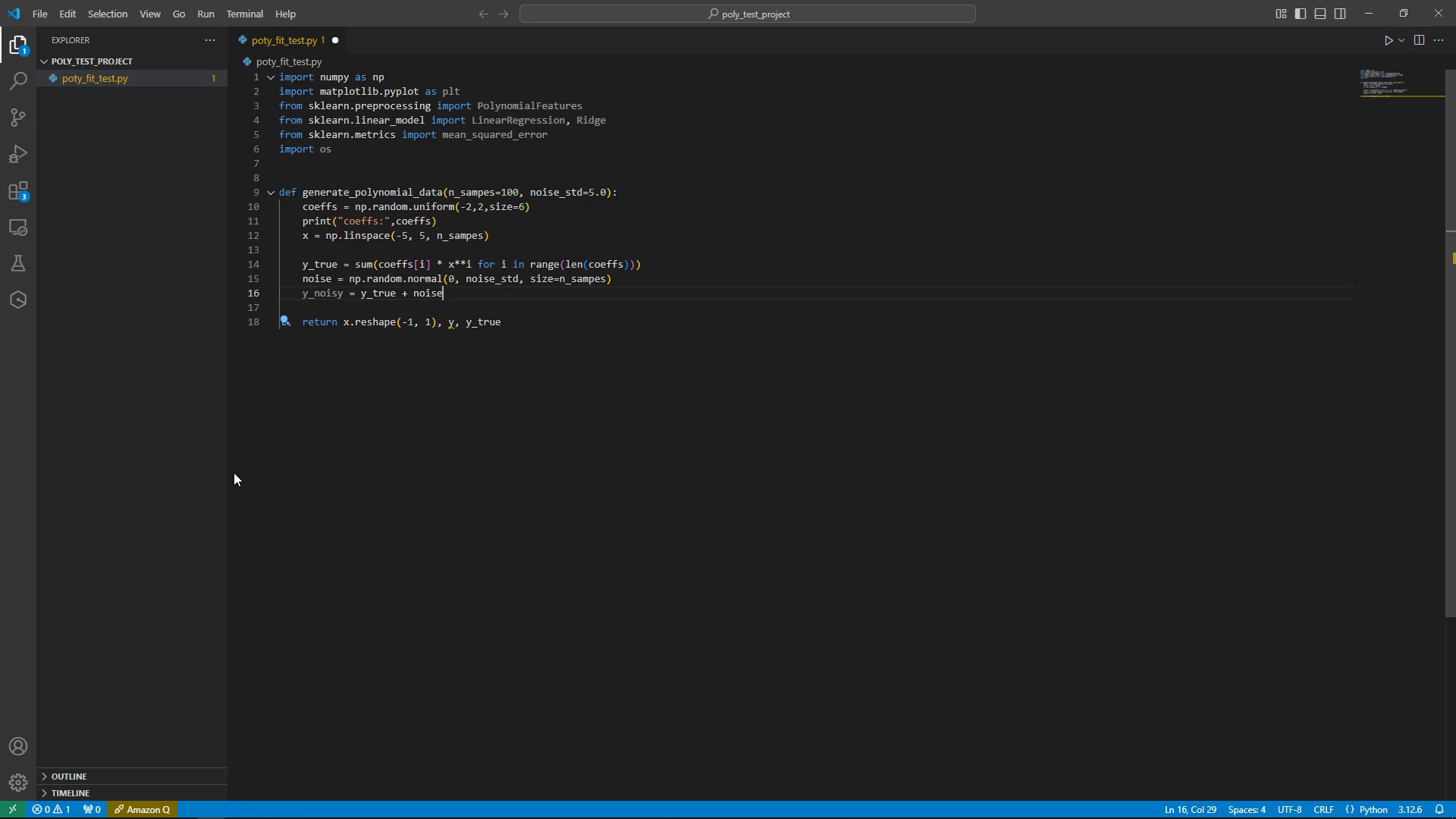 
key(ArrowUp)
 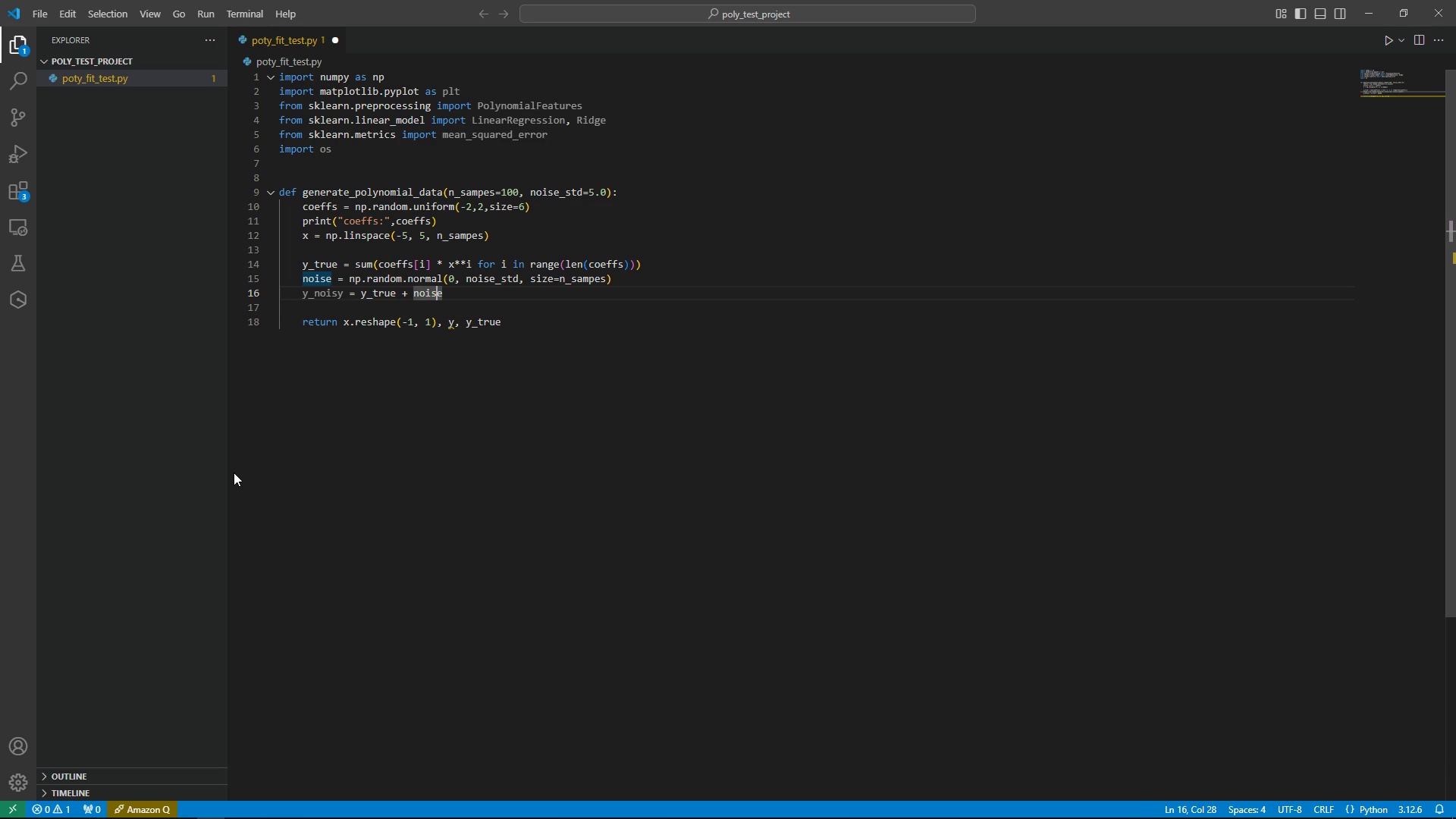 
hold_key(key=ArrowLeft, duration=0.94)
 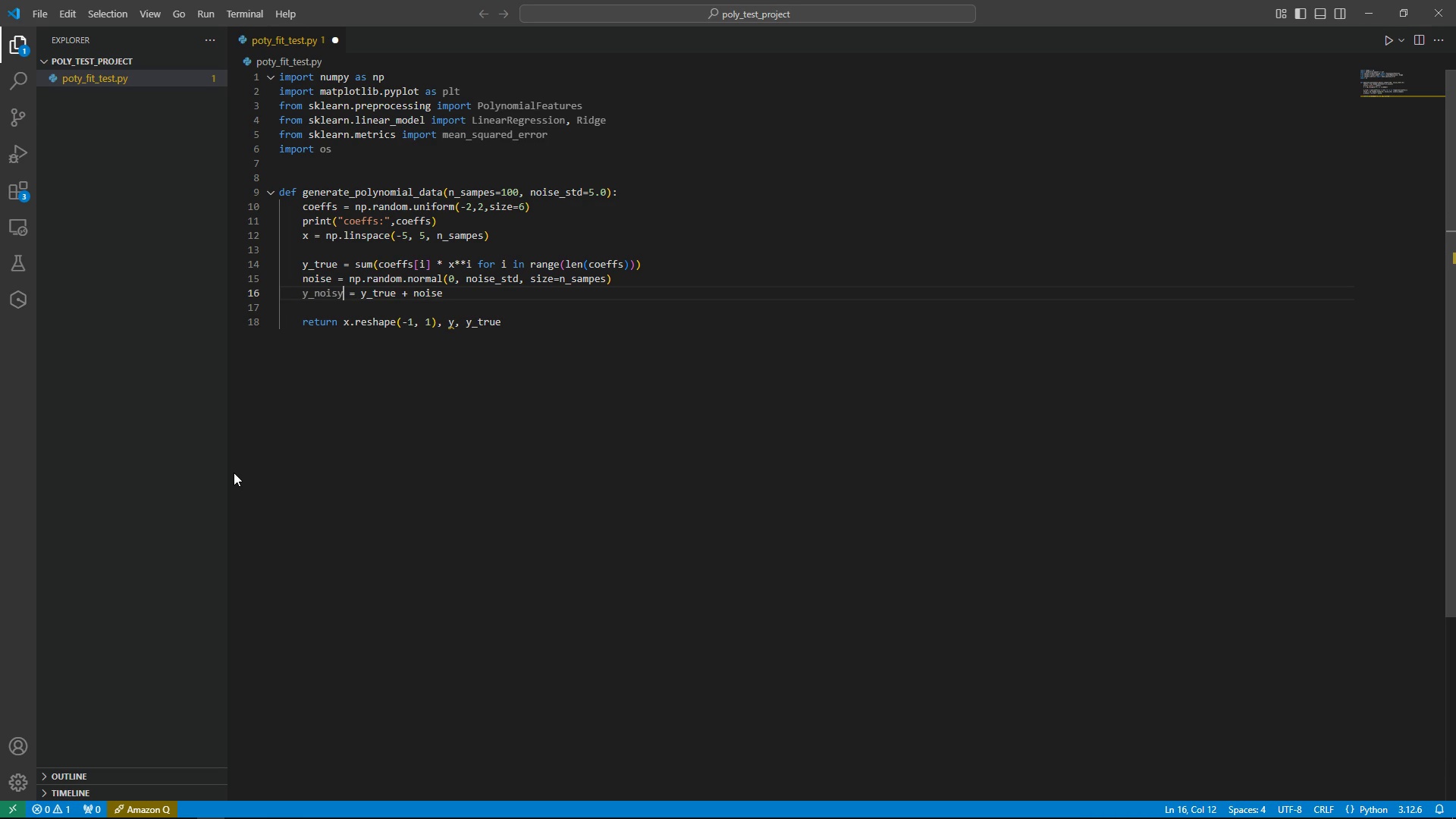 
hold_key(key=ArrowLeft, duration=0.5)
 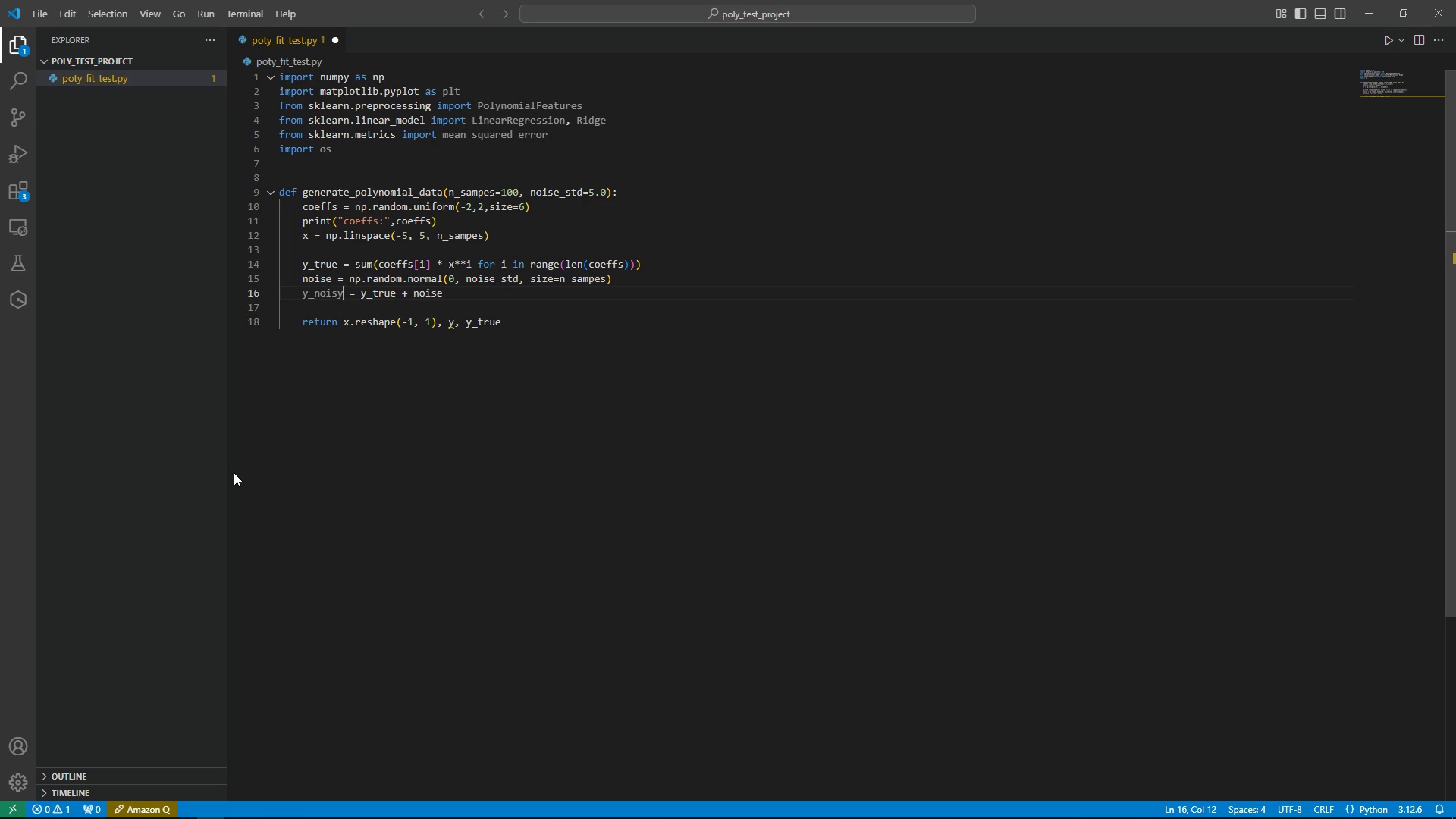 
key(ArrowLeft)
 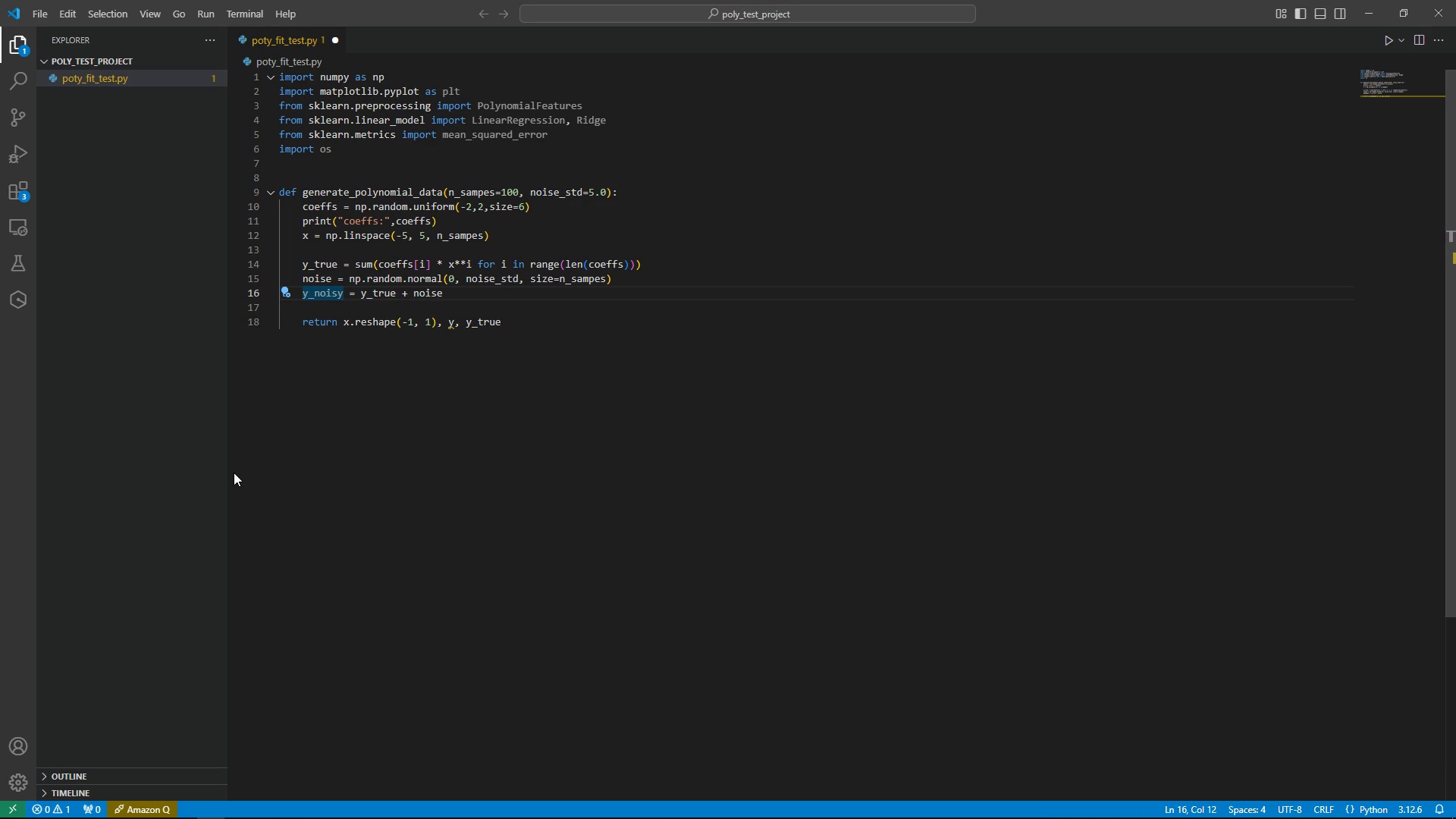 
key(Backspace)
 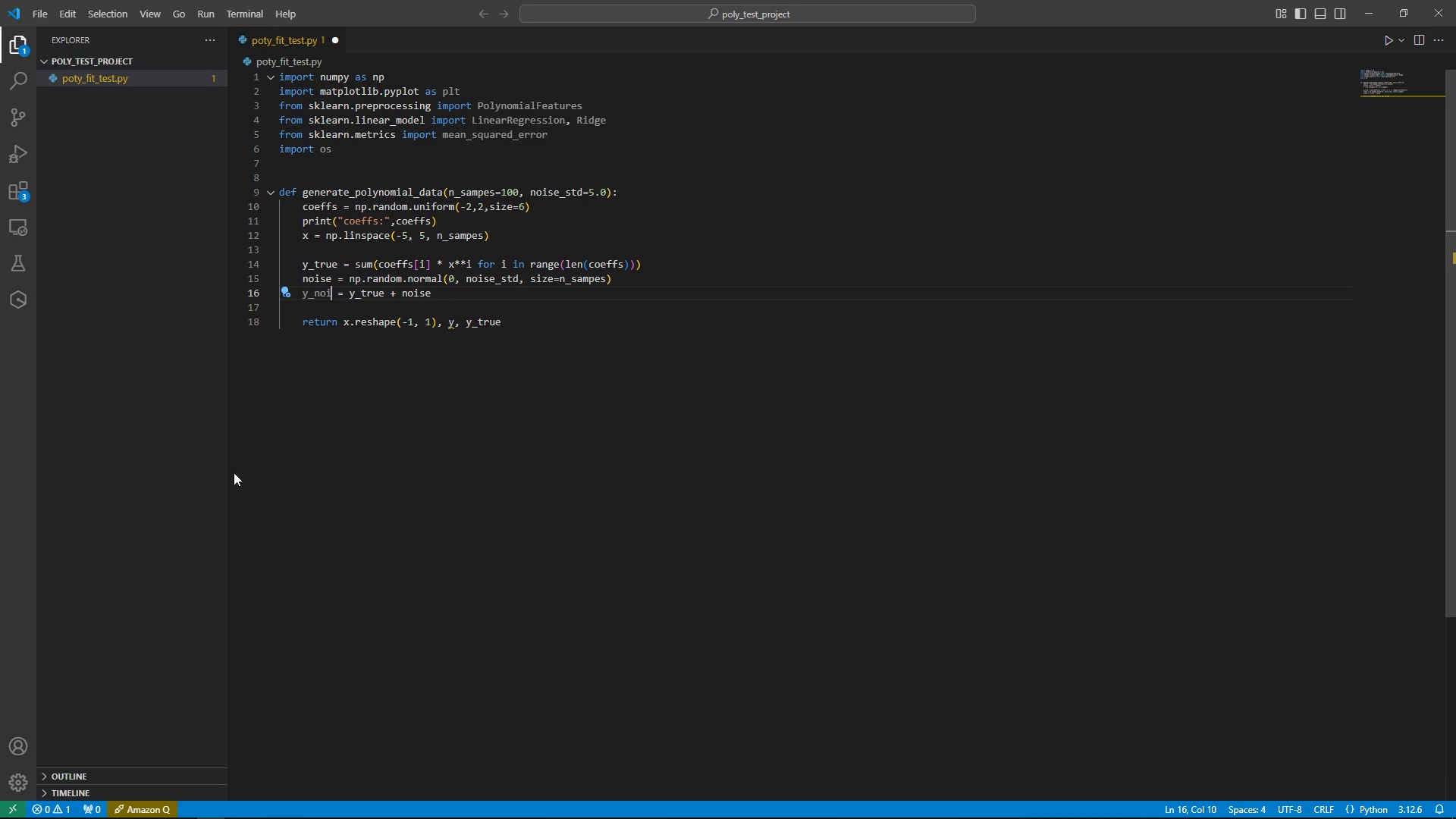 
key(Backspace)
 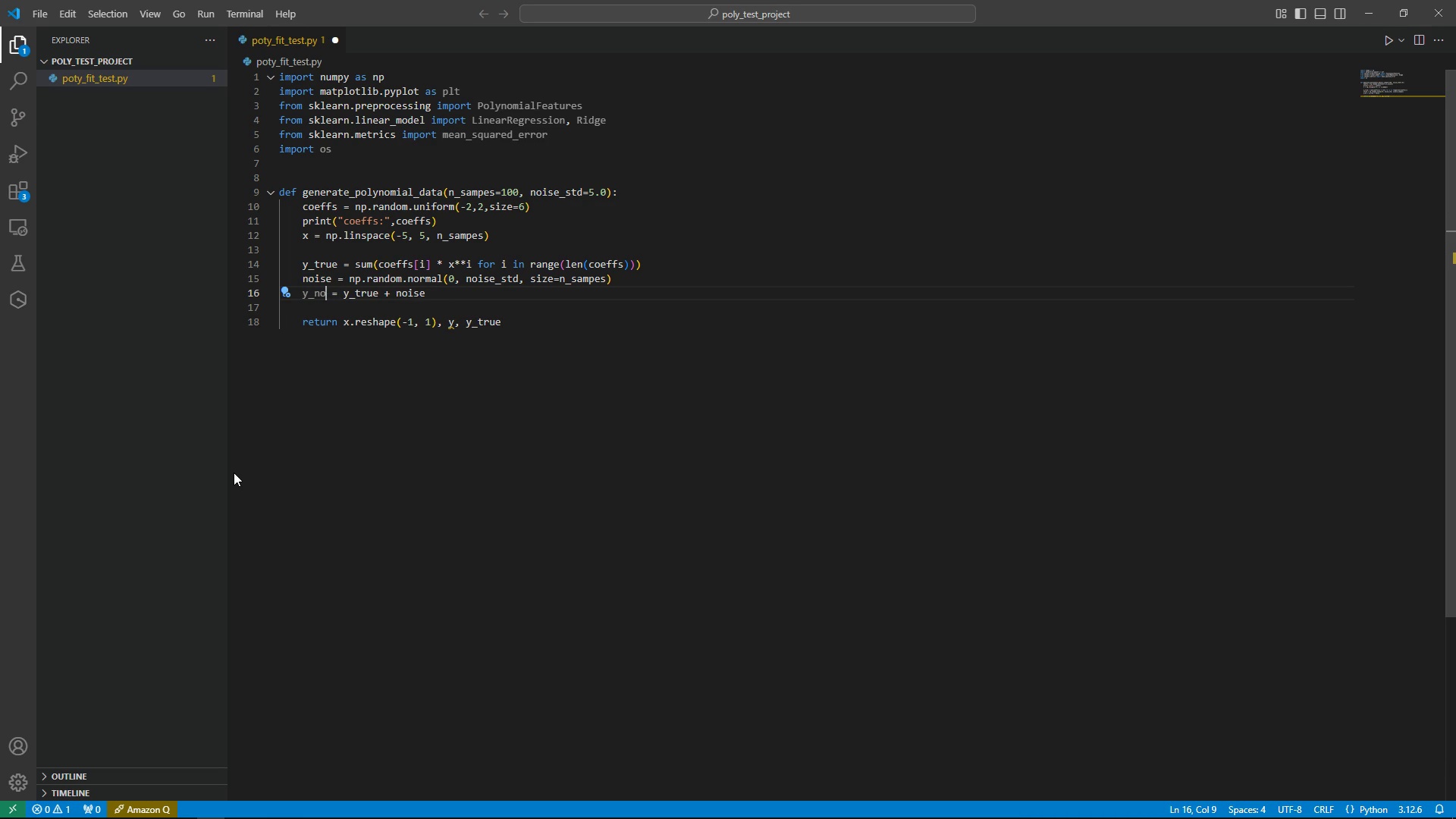 
key(Backspace)
 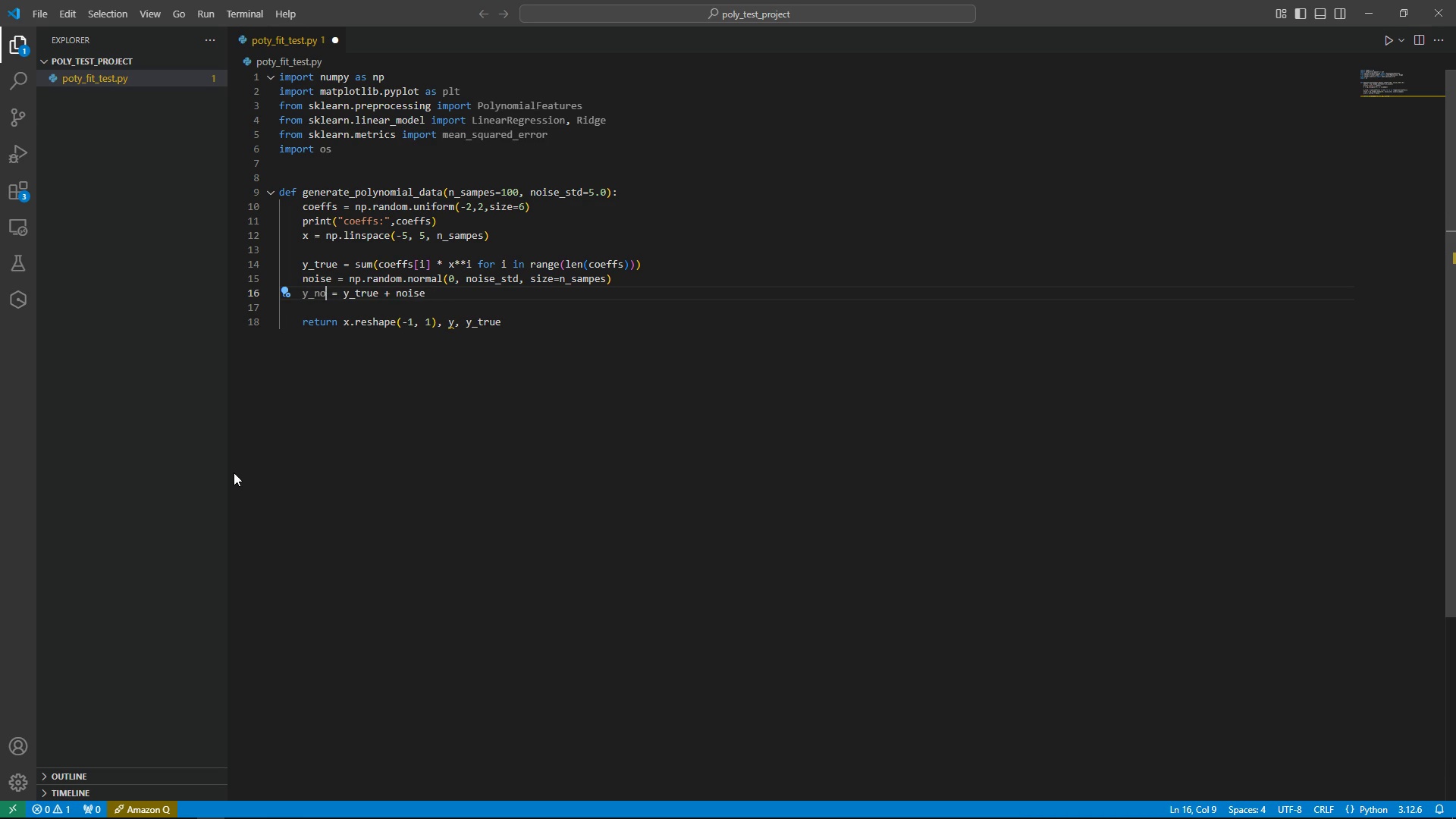 
key(Backspace)
 